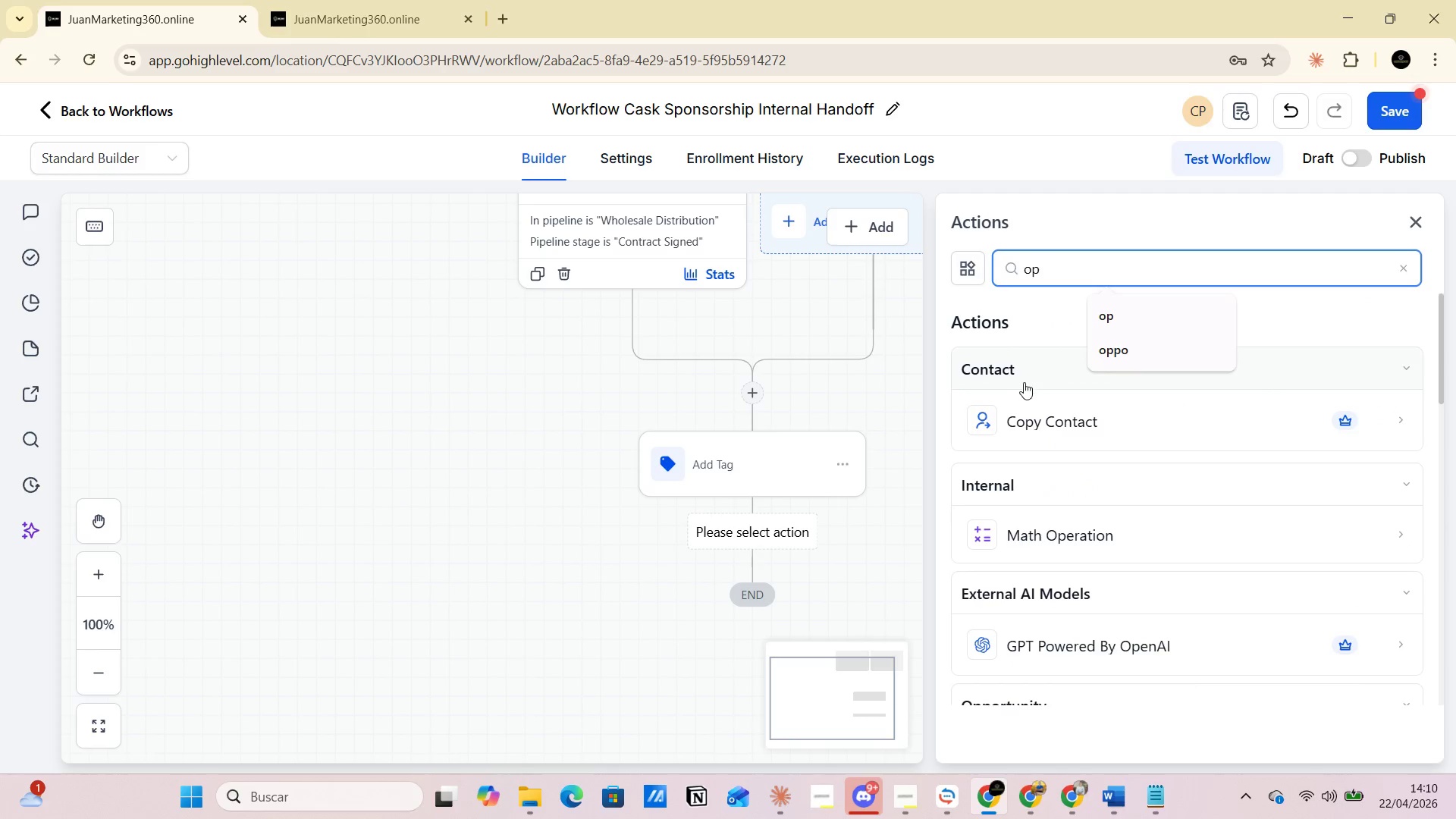 
scroll: coordinate [1031, 431], scroll_direction: down, amount: 3.0
 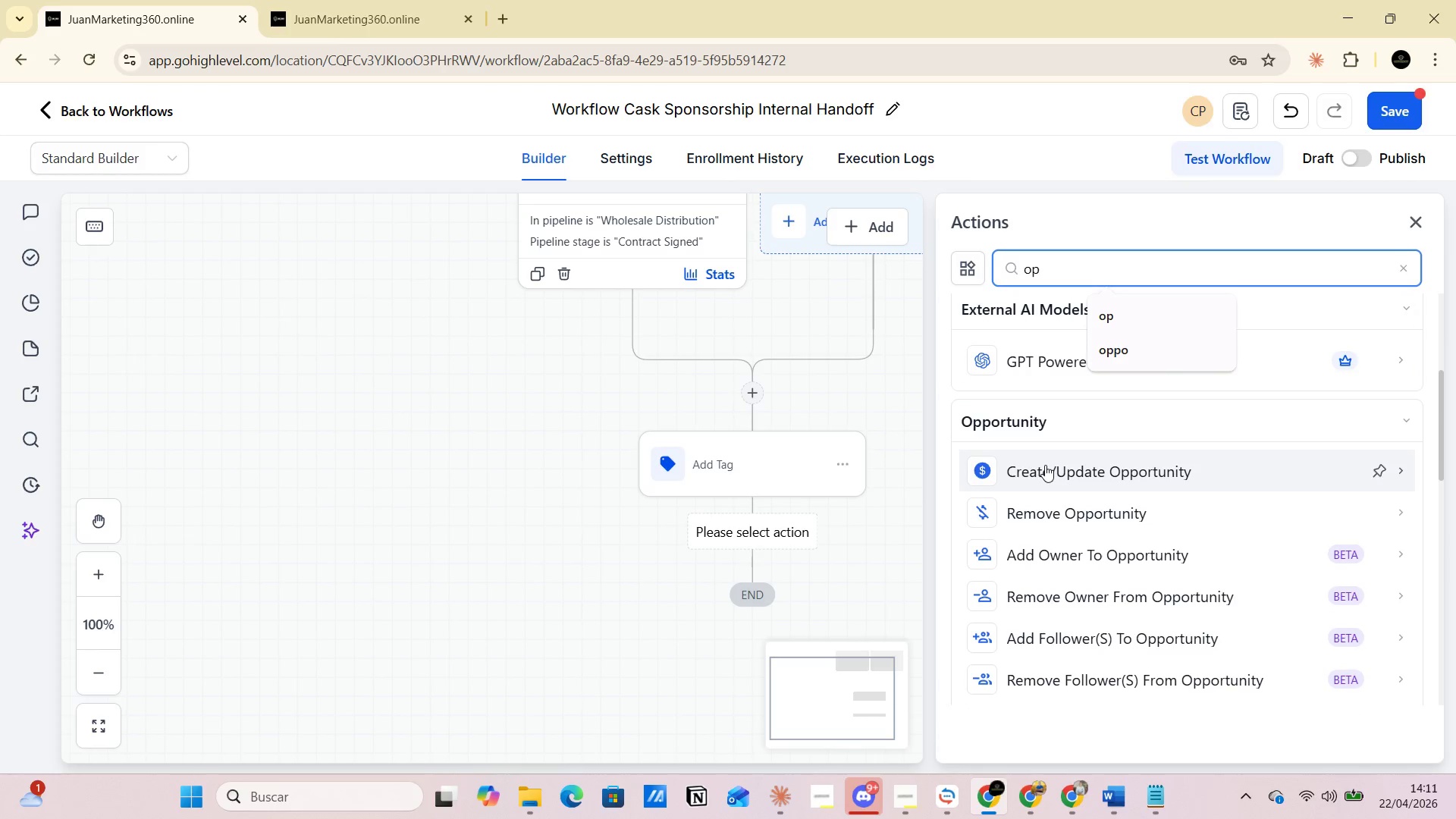 
wait(6.04)
 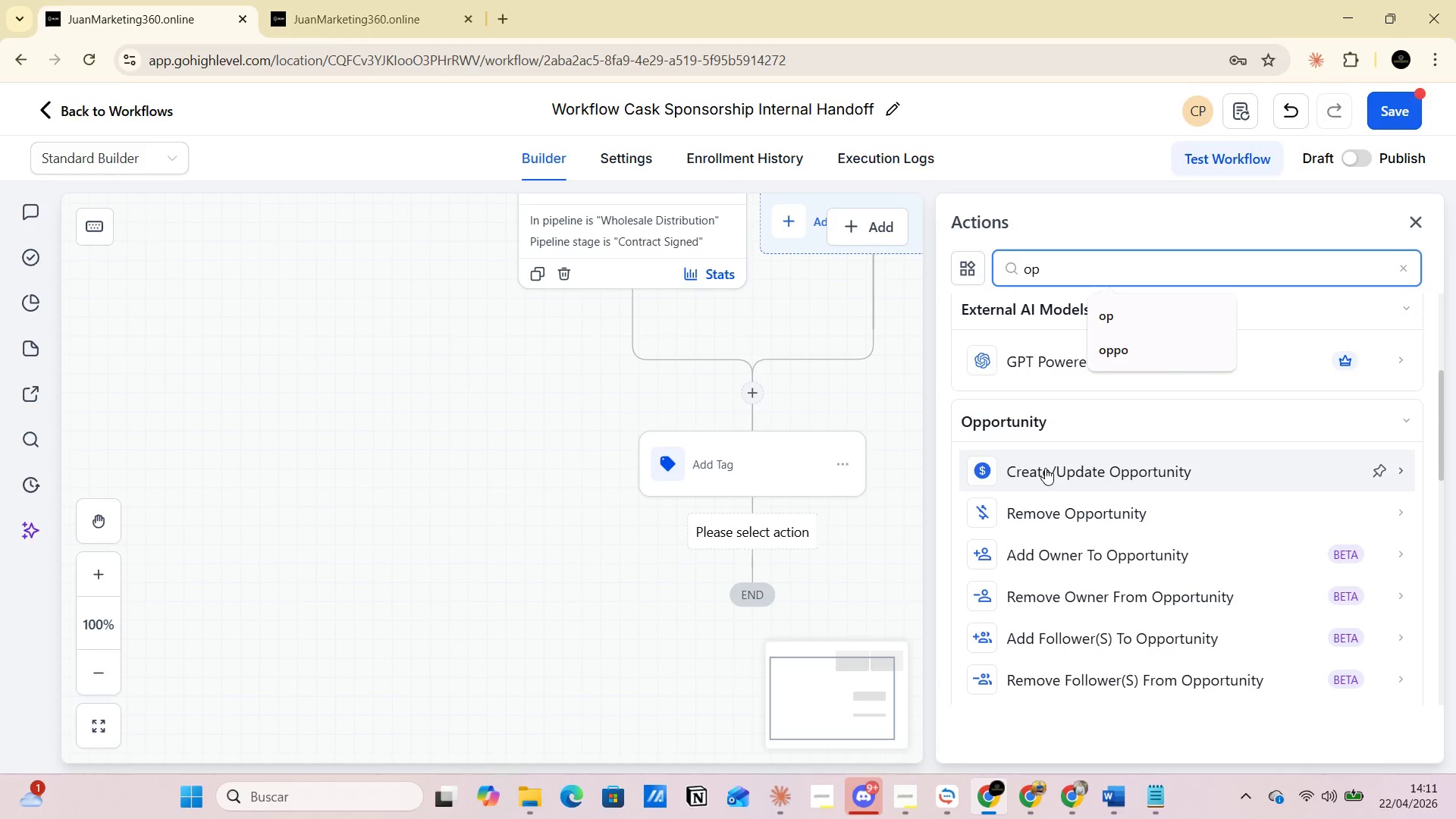 
left_click([1045, 463])
 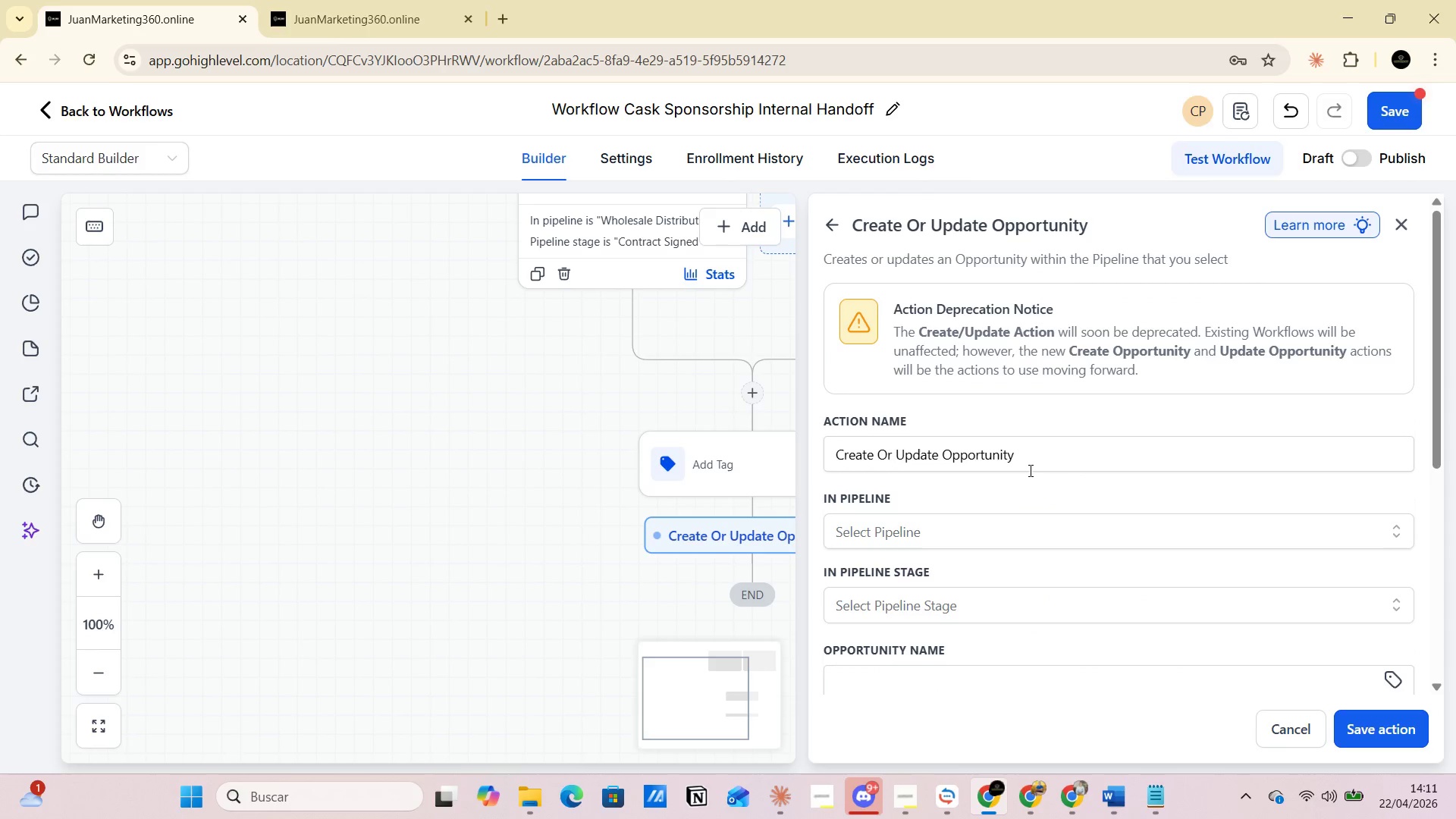 
scroll: coordinate [1009, 477], scroll_direction: down, amount: 1.0
 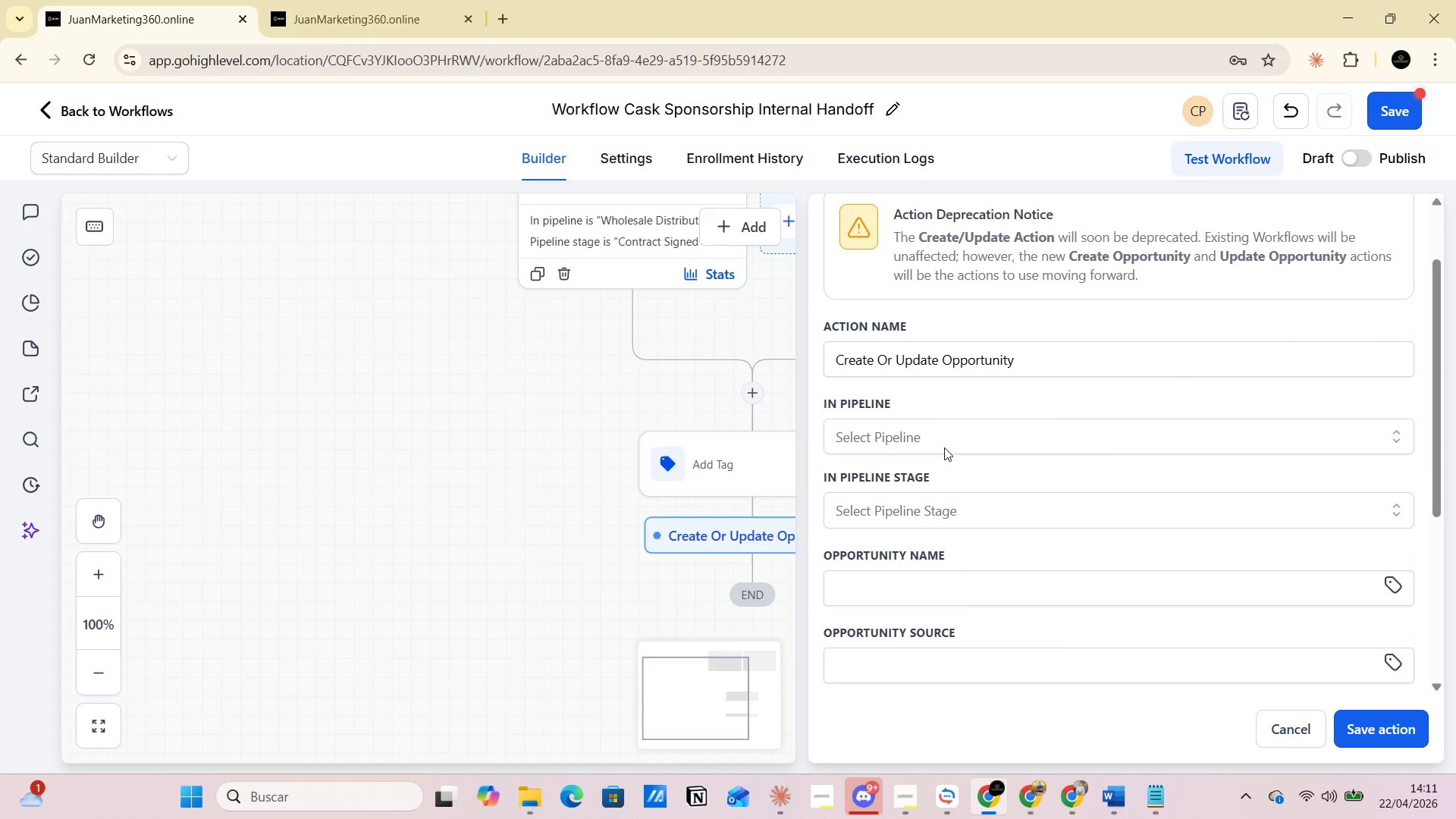 
left_click([943, 445])
 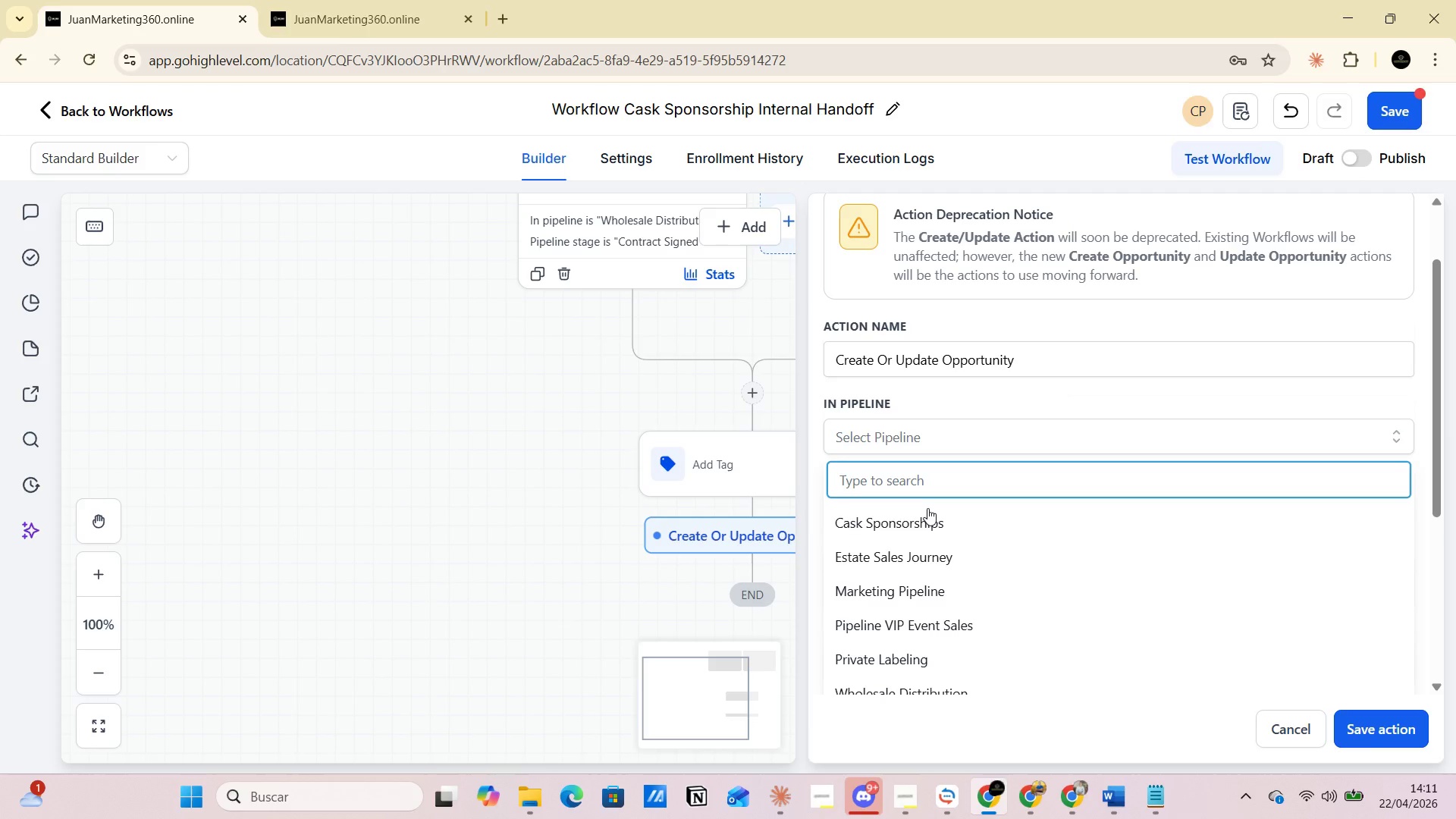 
left_click([927, 513])
 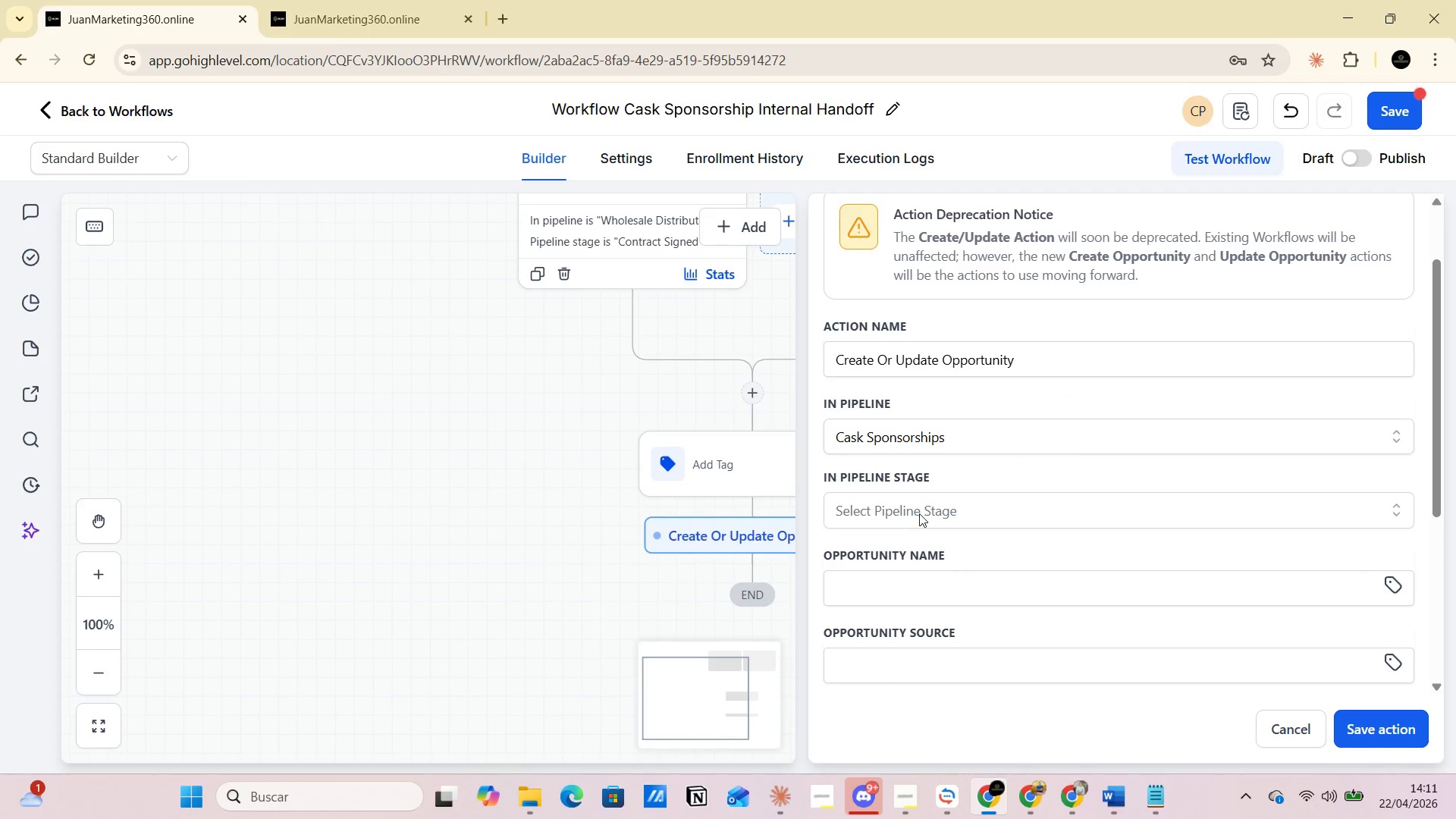 
left_click([905, 516])
 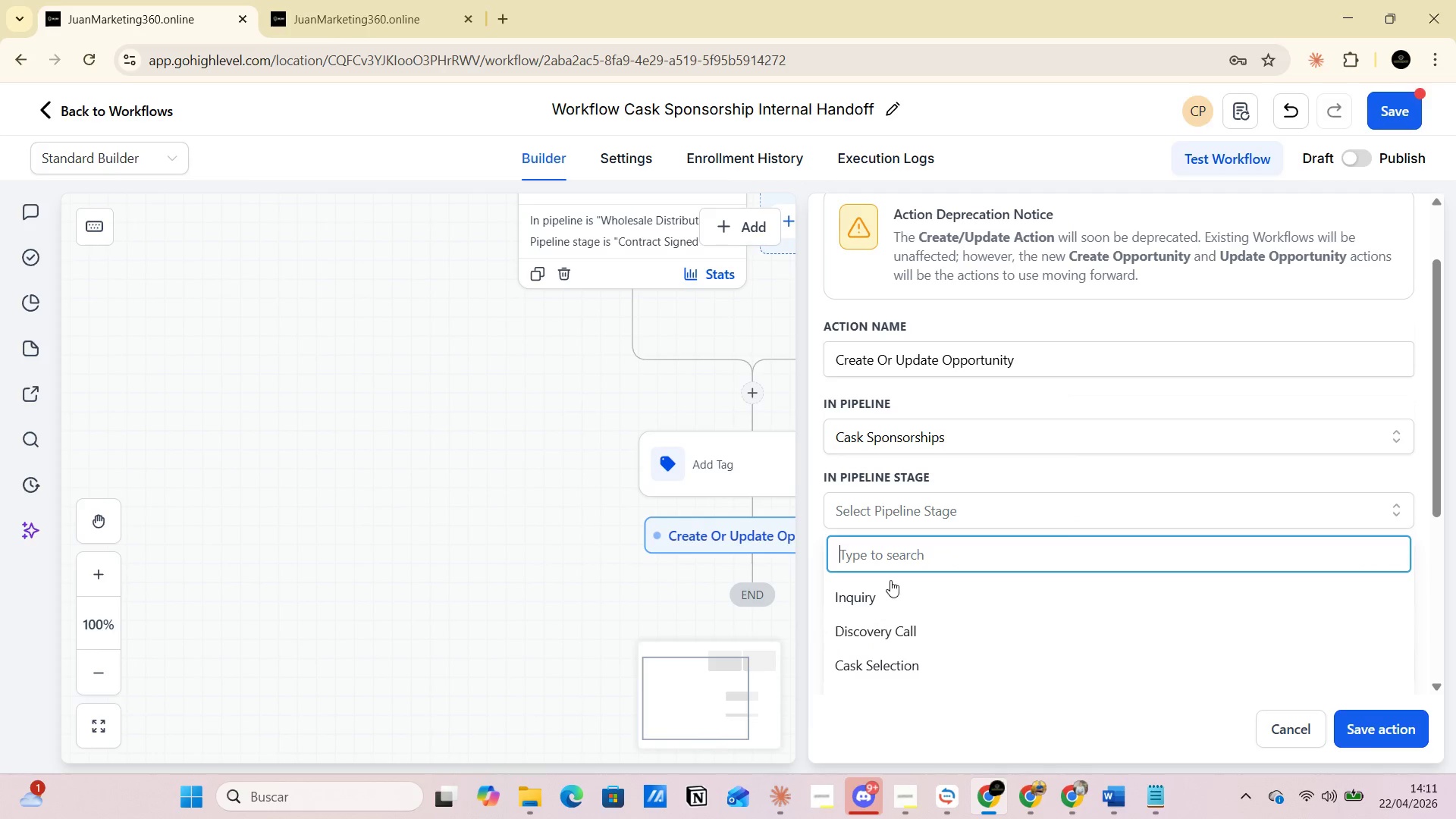 
left_click([891, 588])
 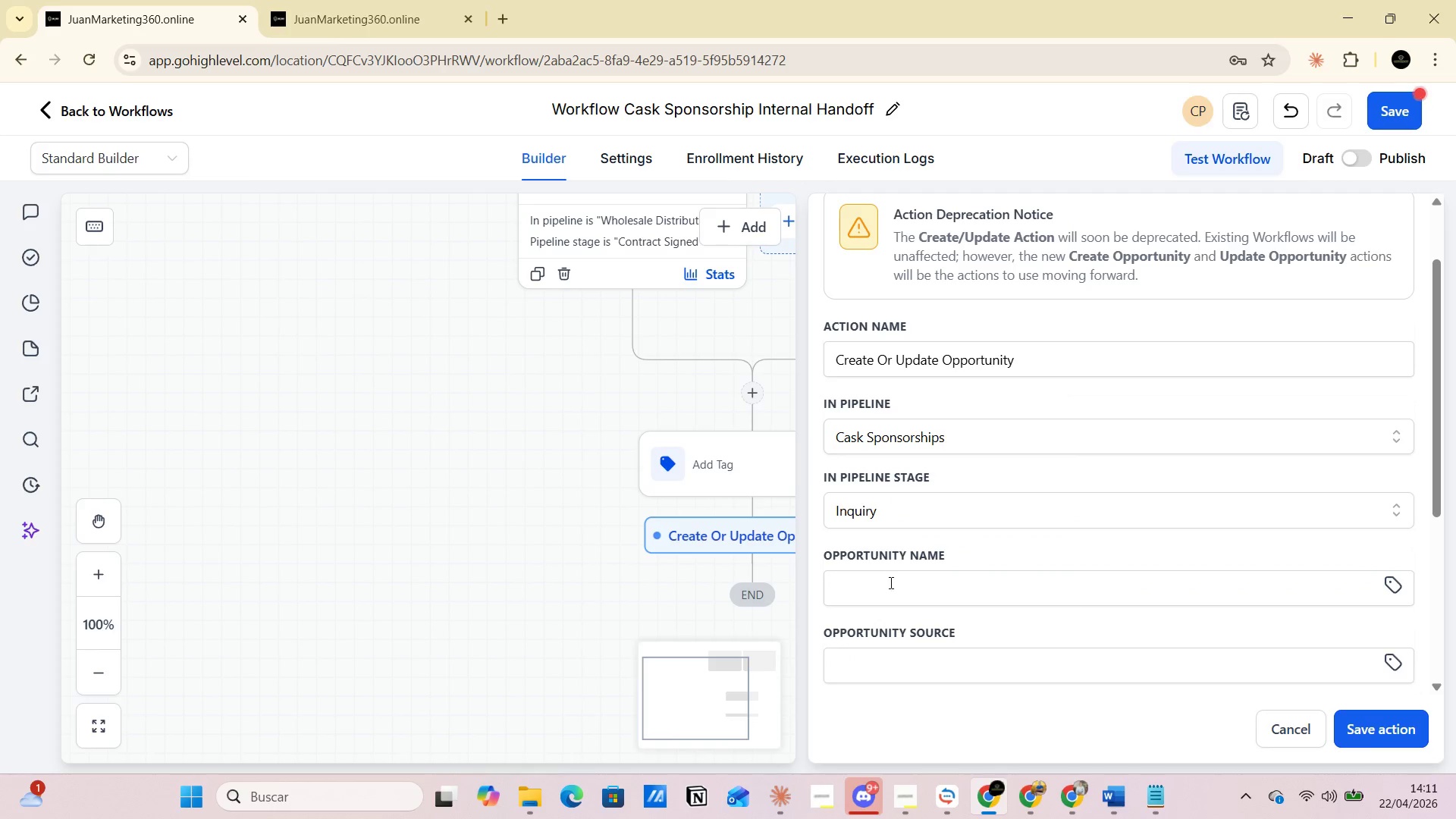 
left_click([887, 582])
 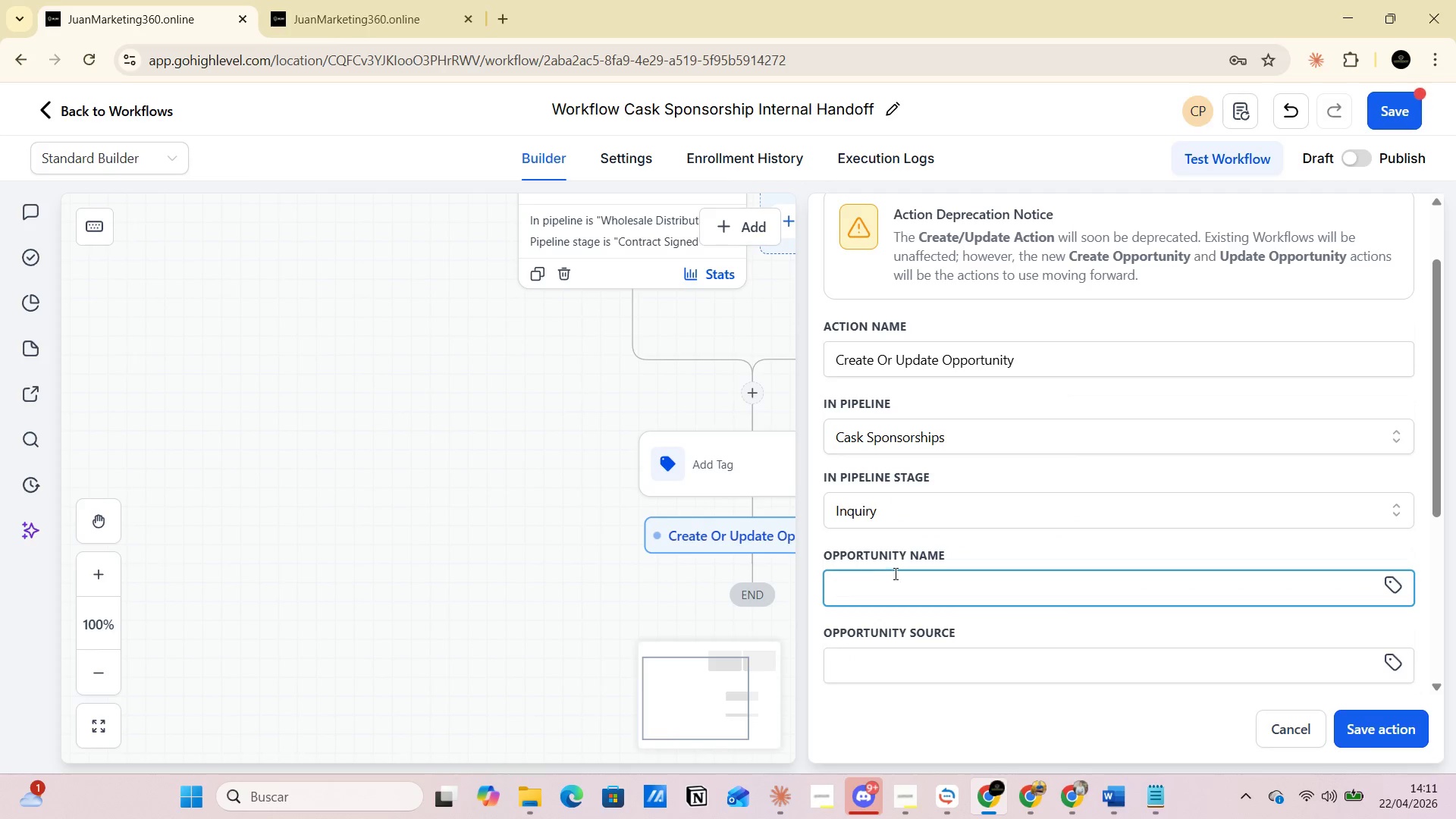 
scroll: coordinate [905, 523], scroll_direction: down, amount: 3.0
 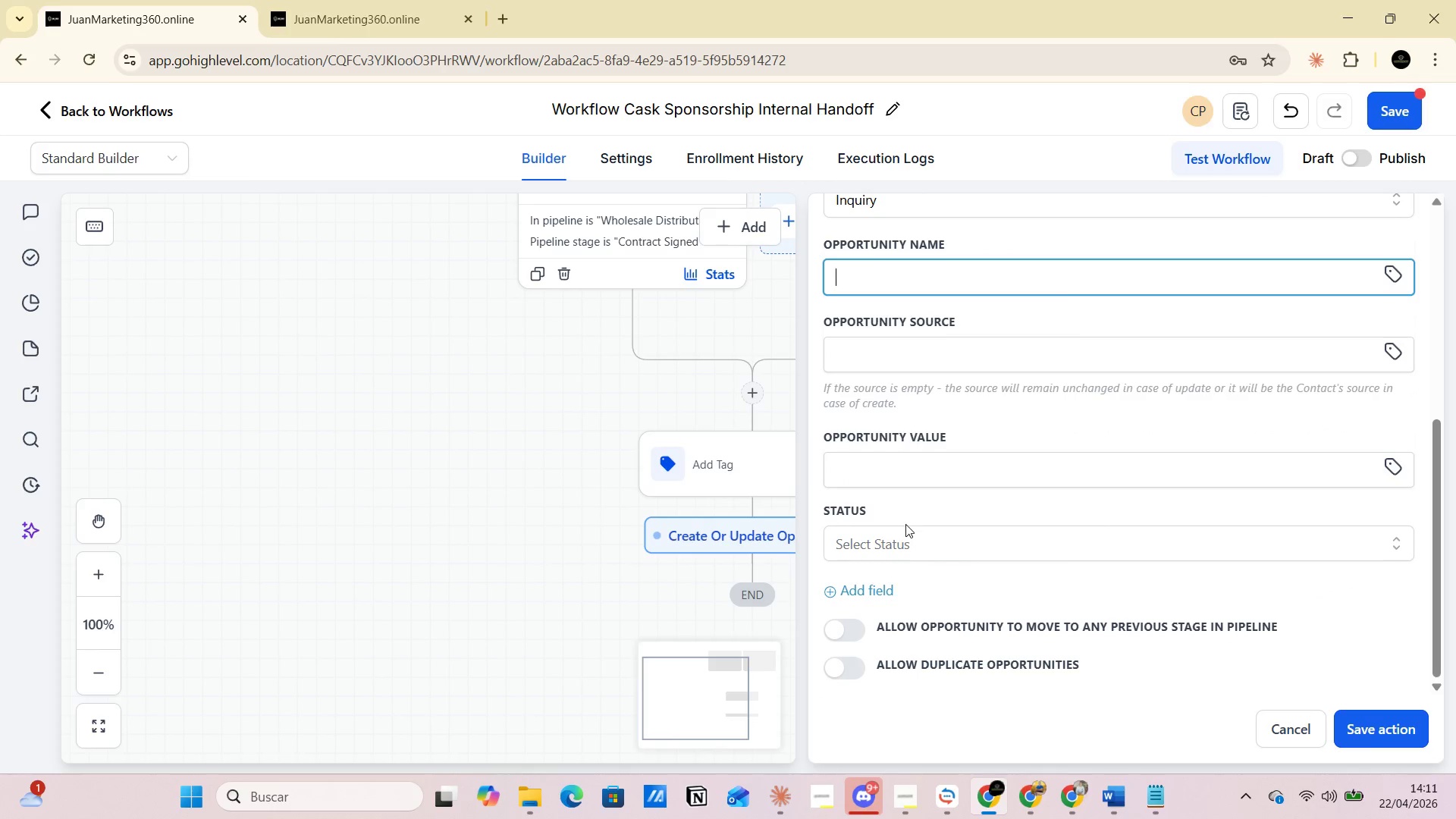 
left_click([898, 543])
 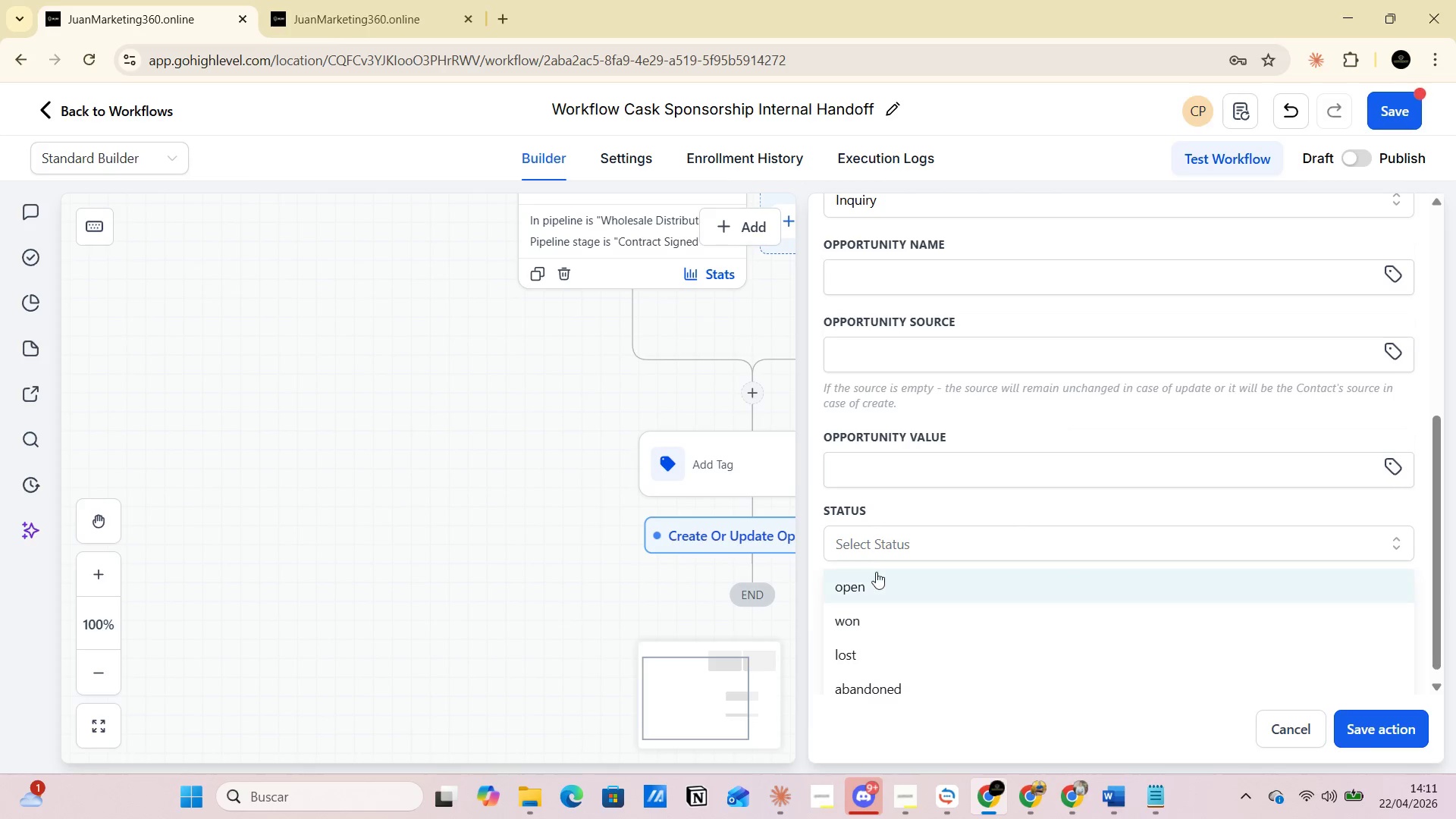 
left_click([874, 581])
 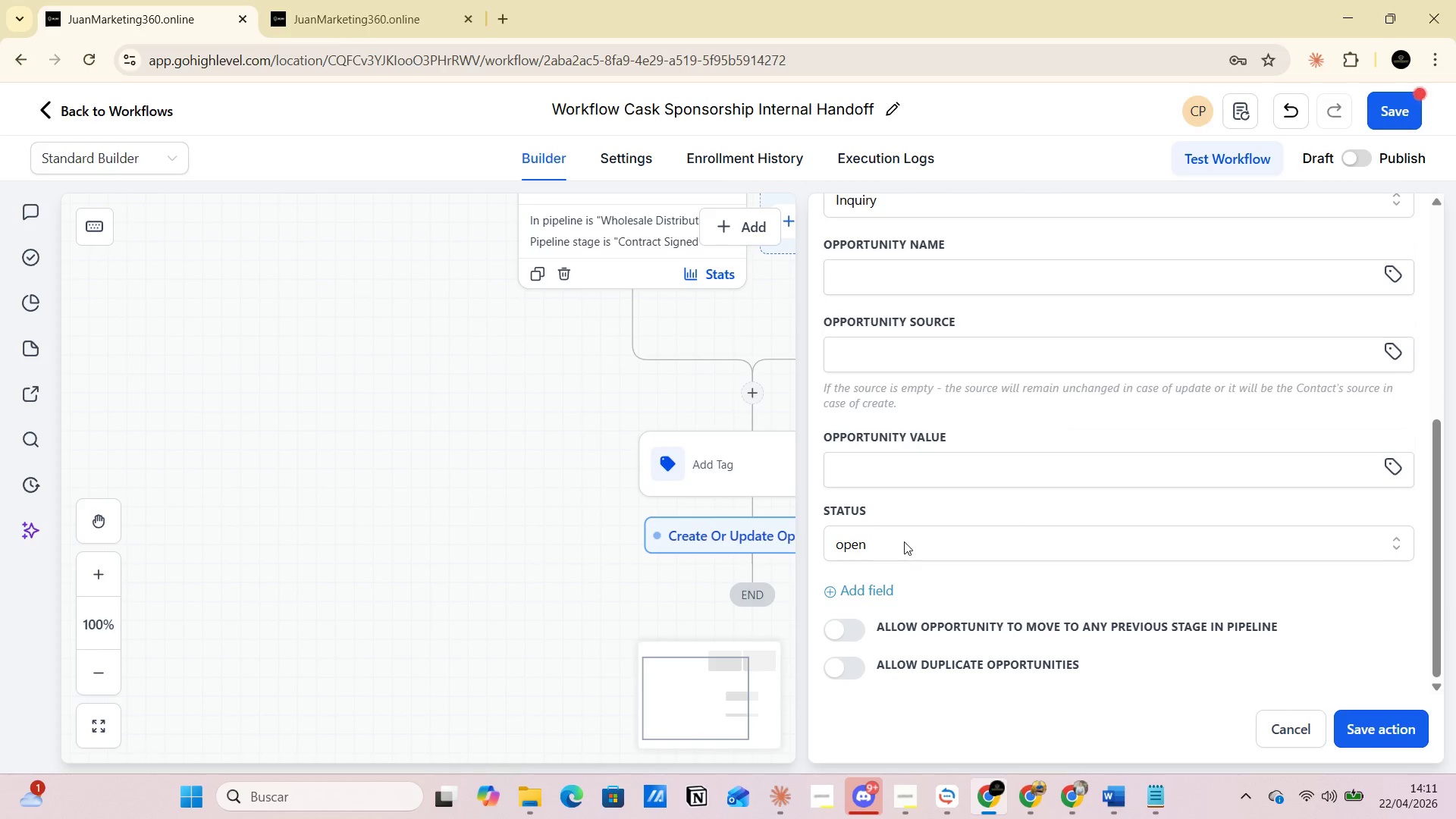 
scroll: coordinate [907, 541], scroll_direction: down, amount: 2.0
 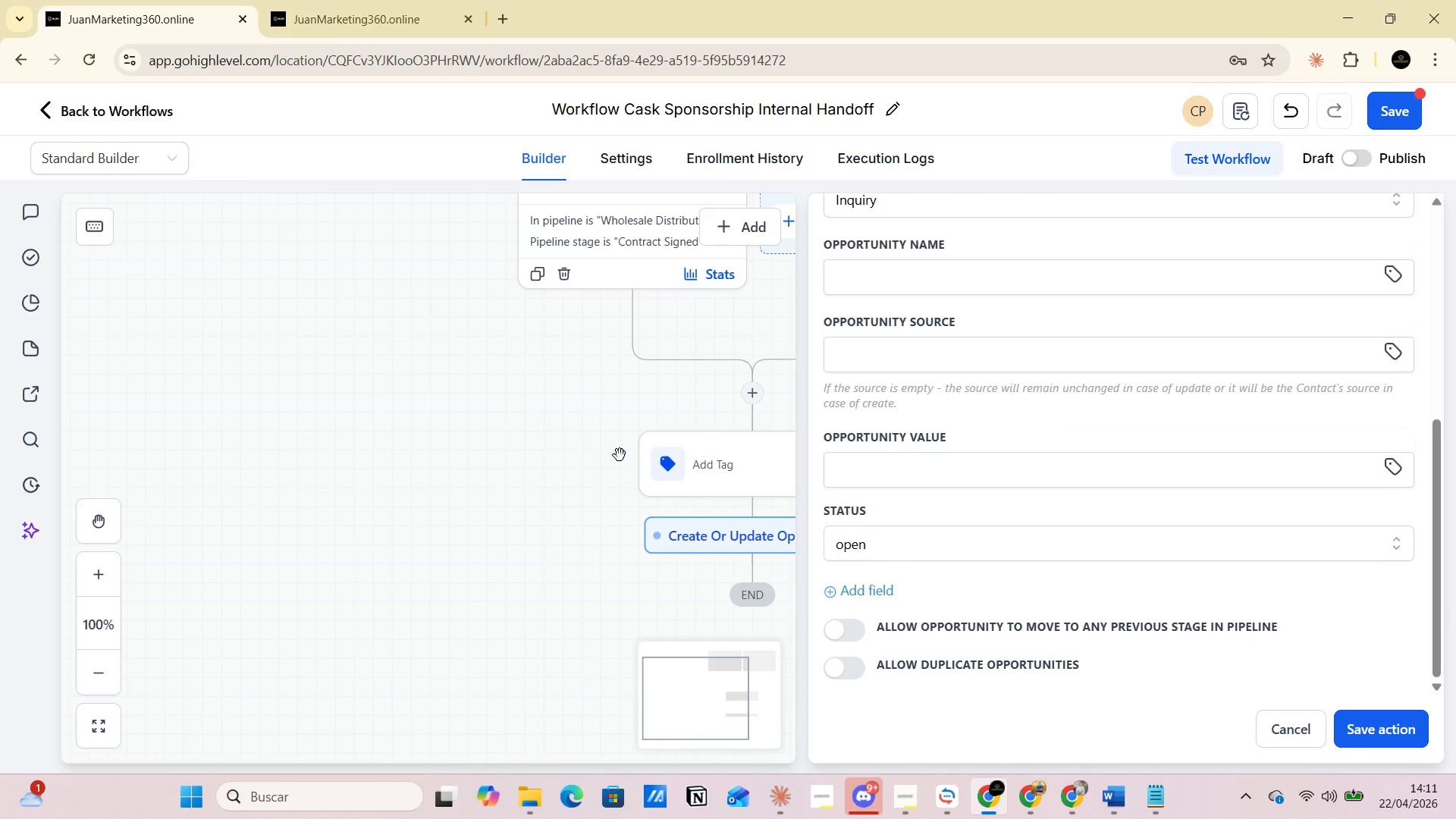 
wait(9.83)
 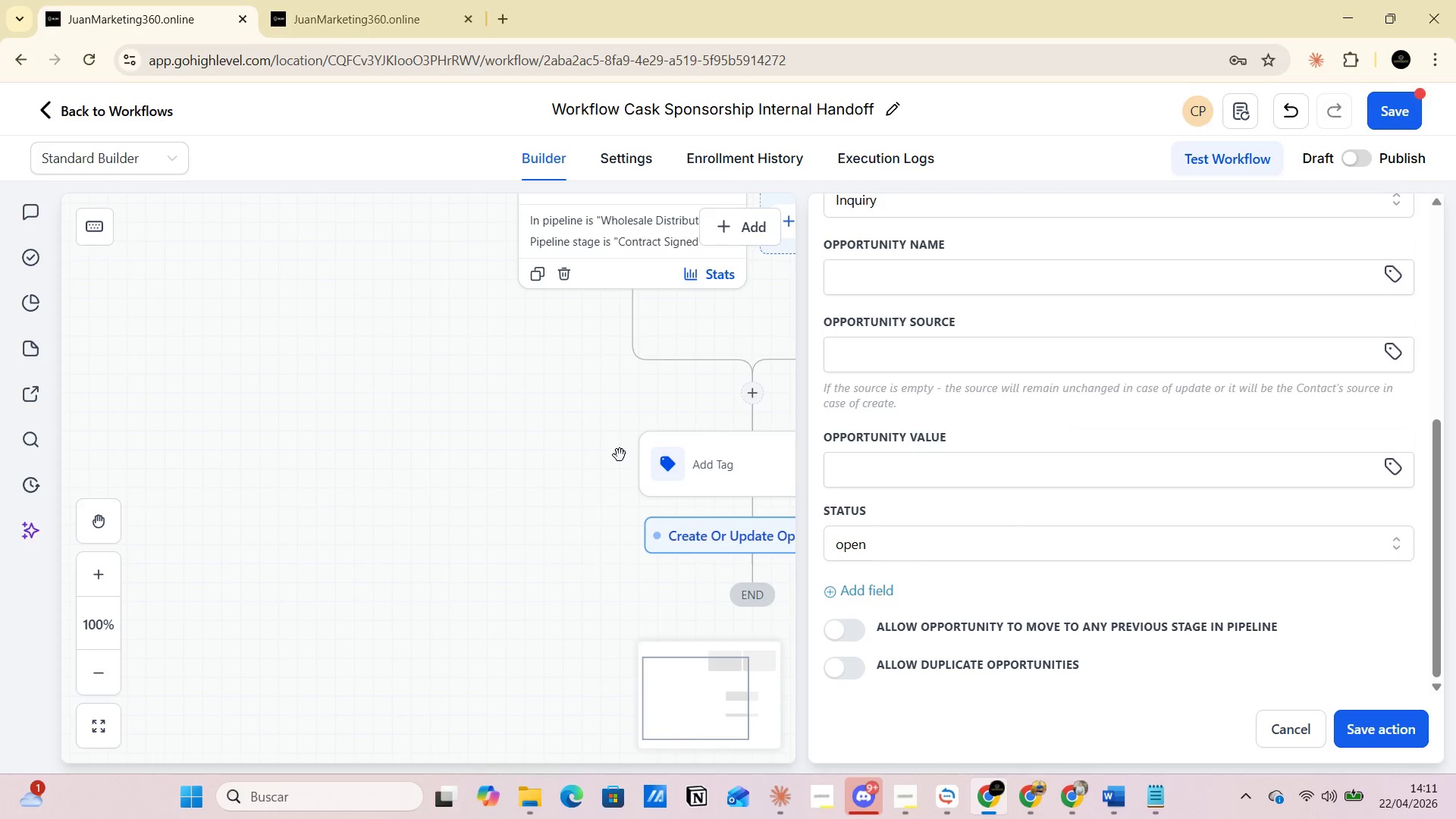 
left_click([1386, 726])
 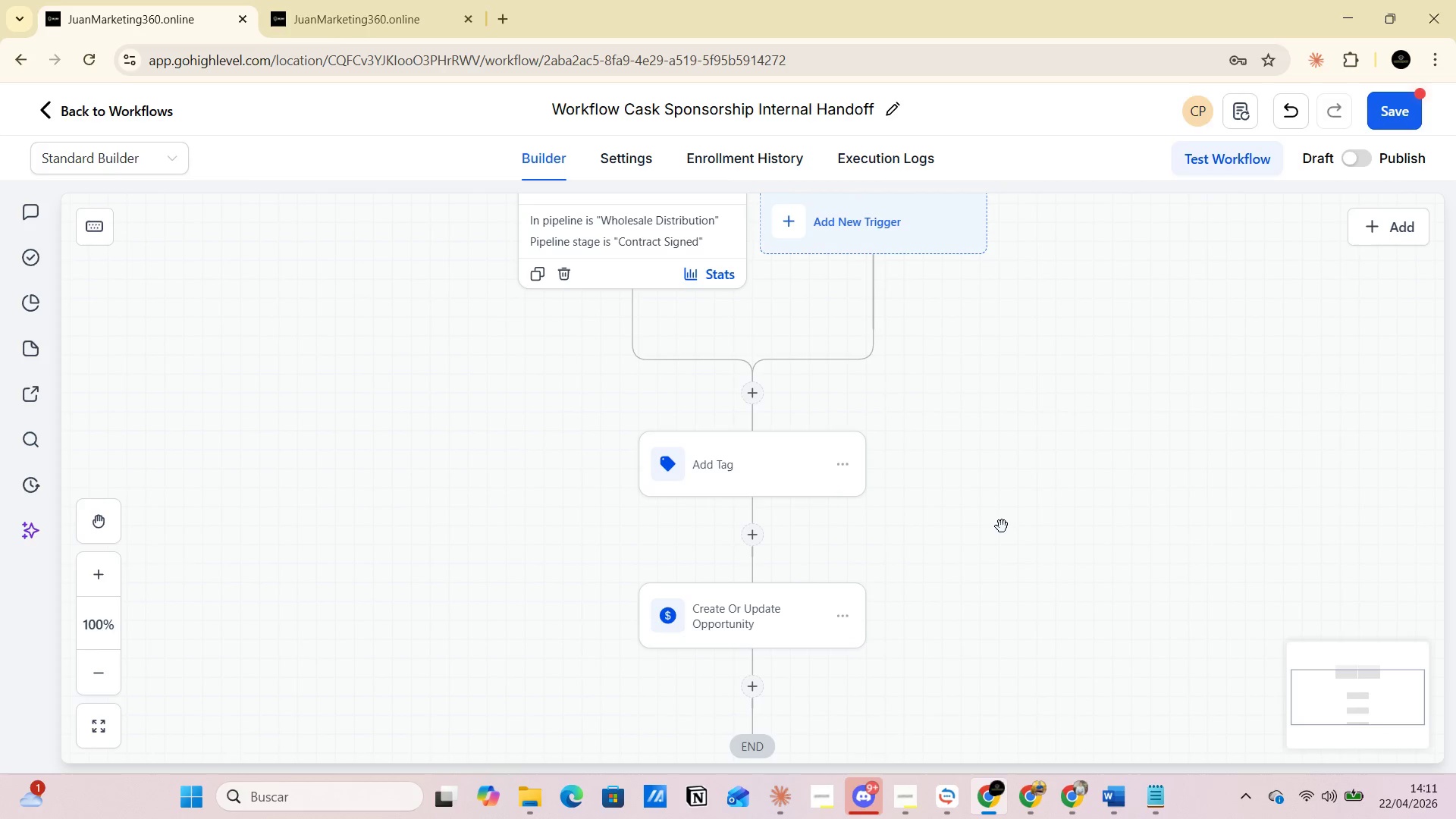 
scroll: coordinate [998, 514], scroll_direction: down, amount: 1.0
 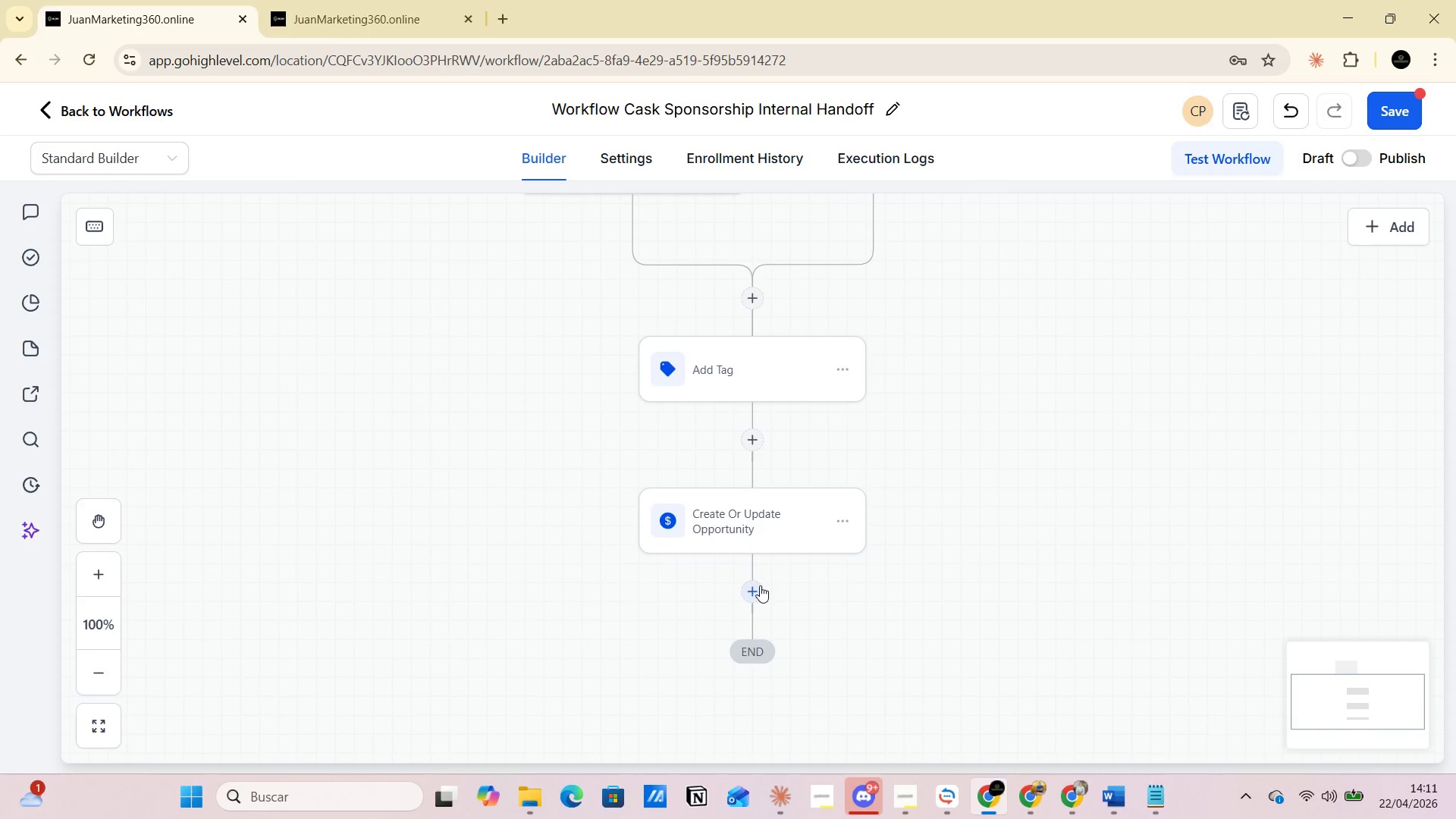 
left_click([756, 591])
 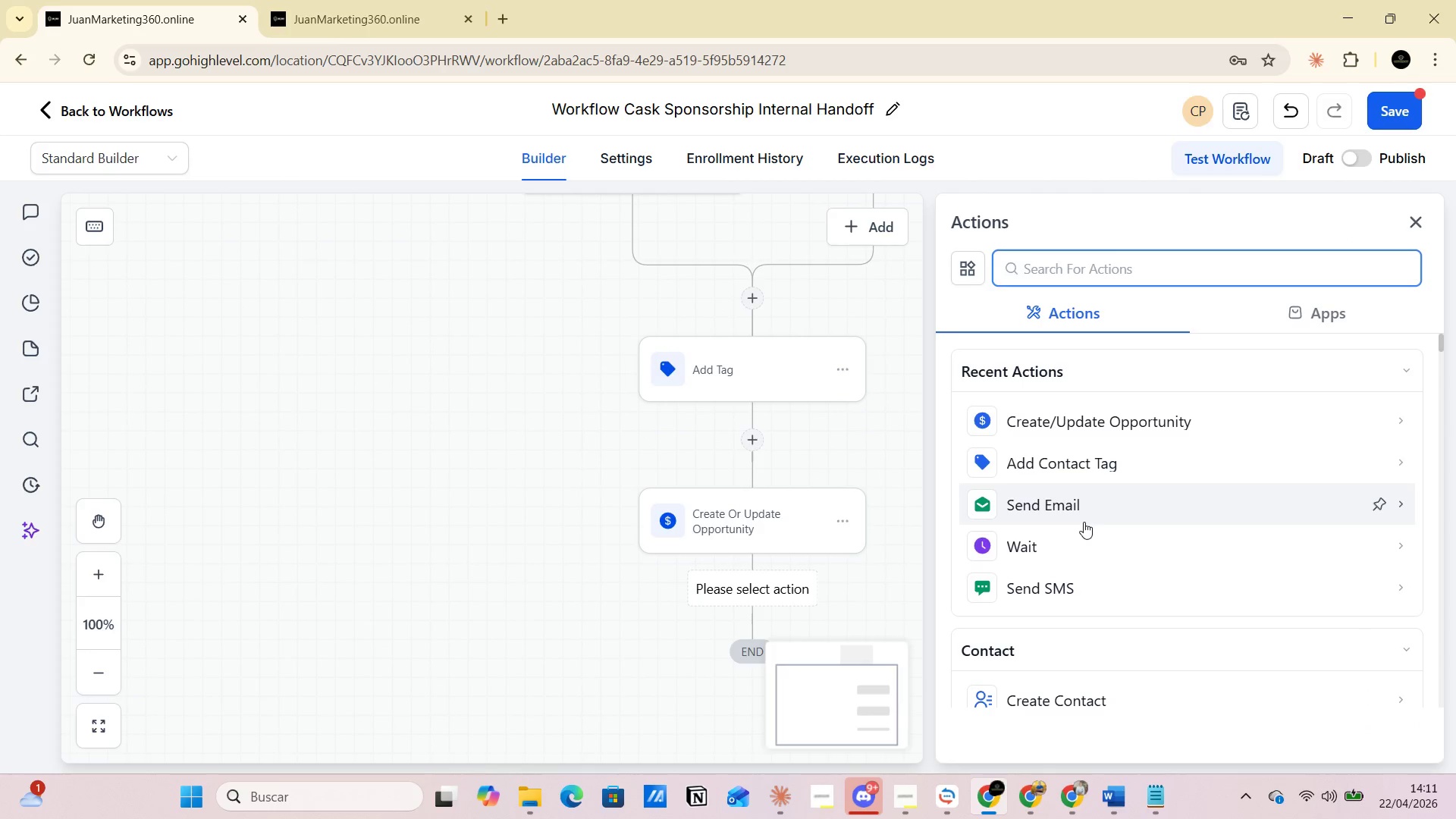 
left_click([1043, 274])
 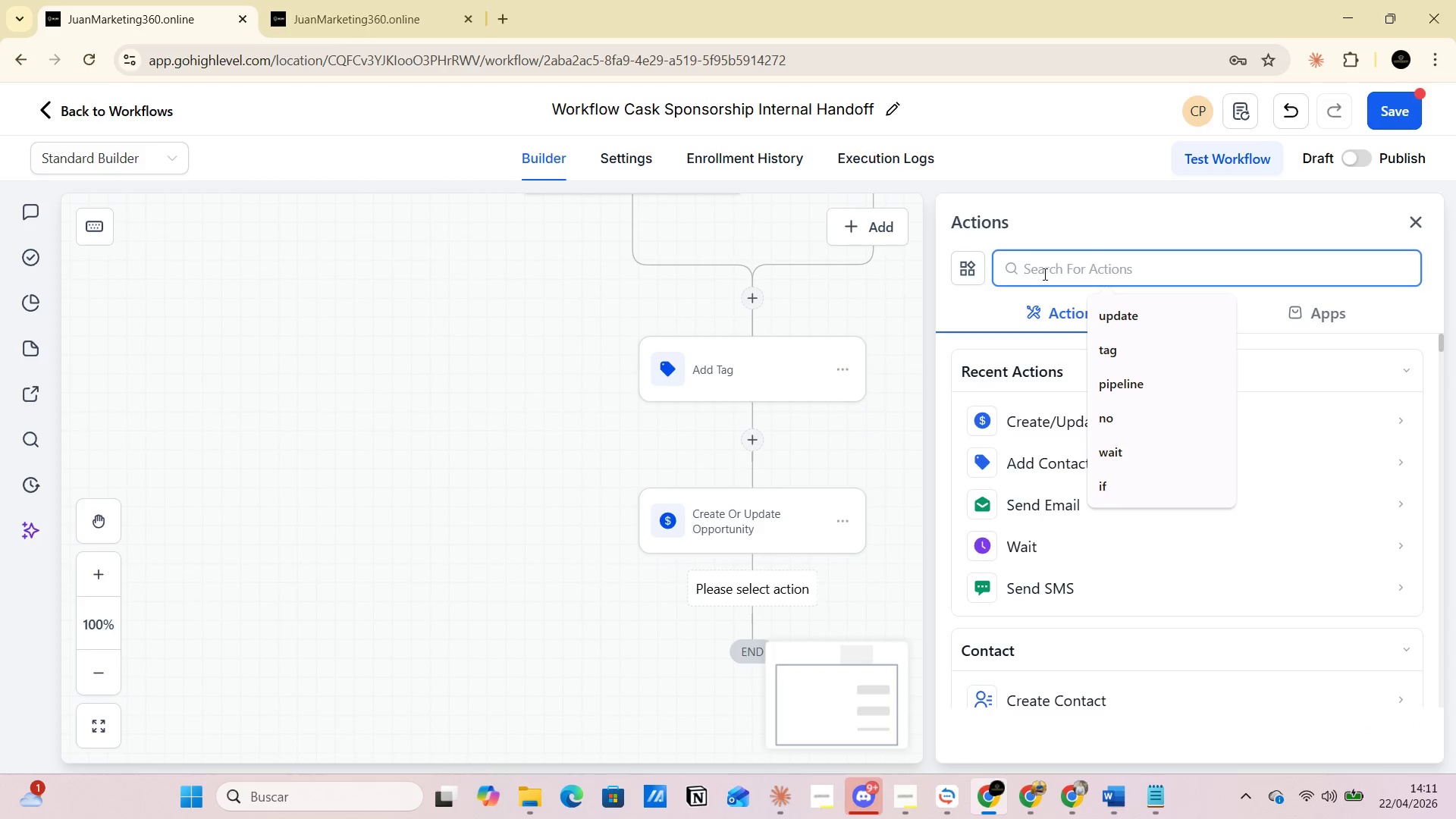 
type(in)
 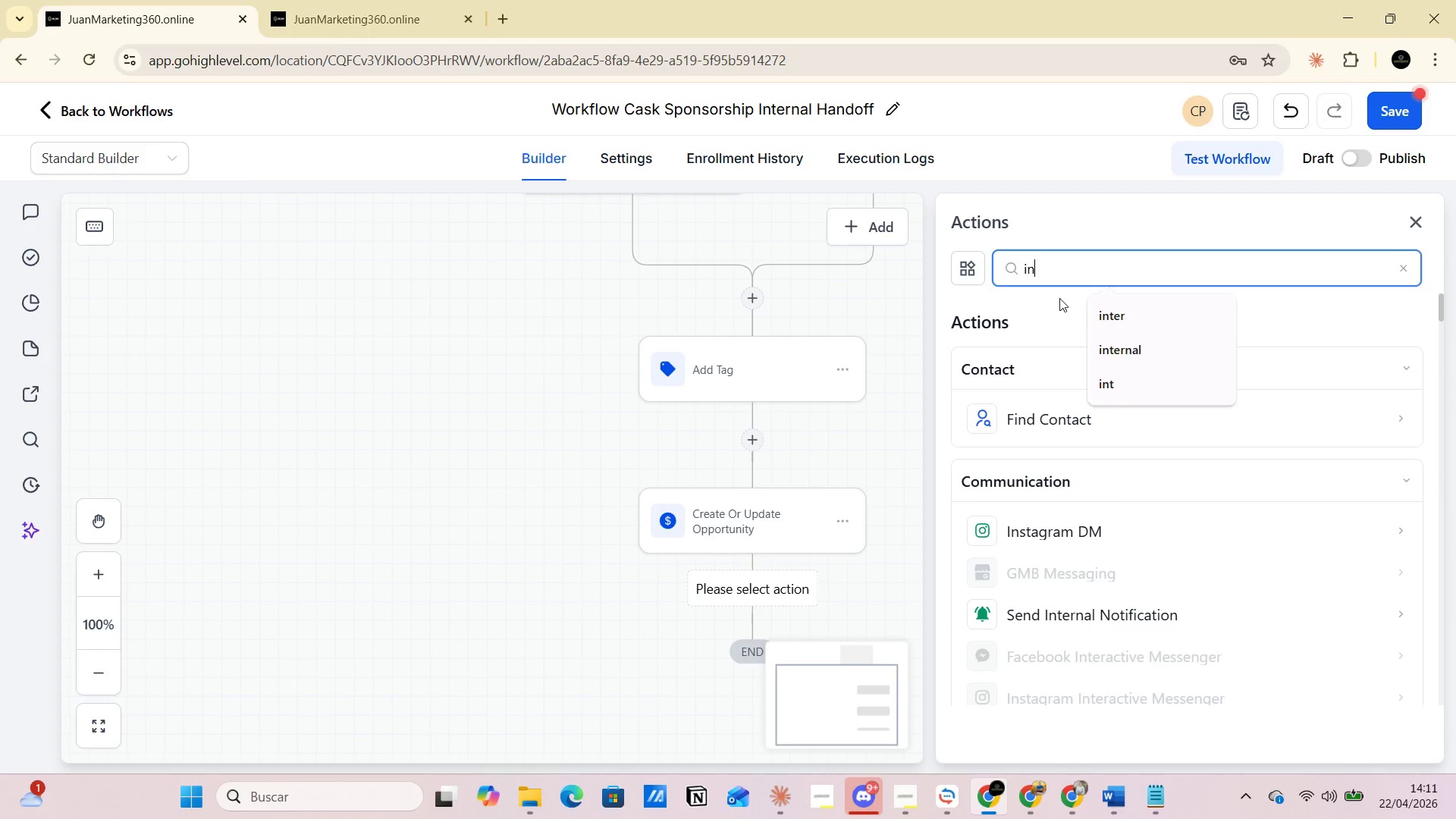 
left_click([1038, 622])
 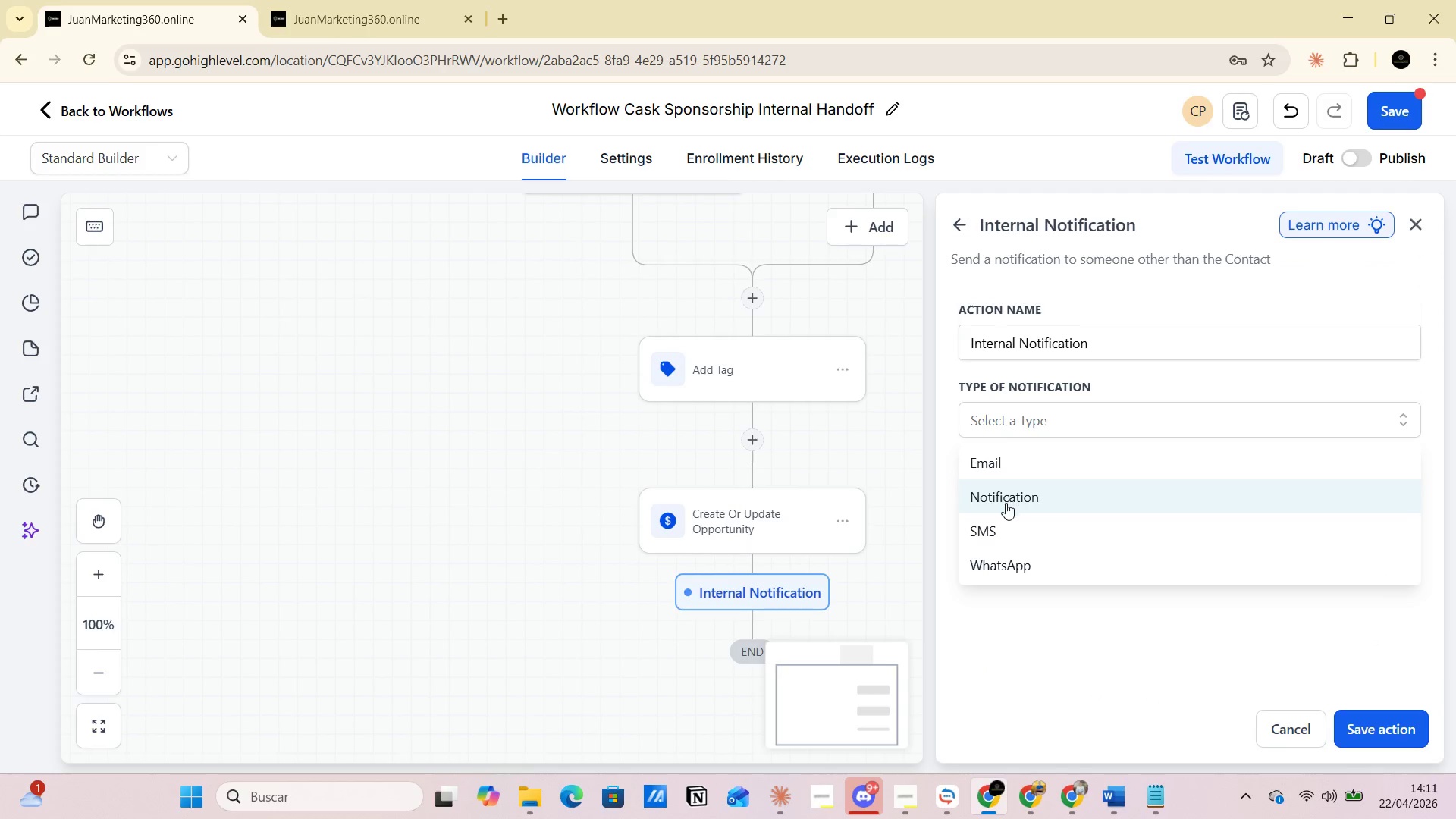 
wait(9.56)
 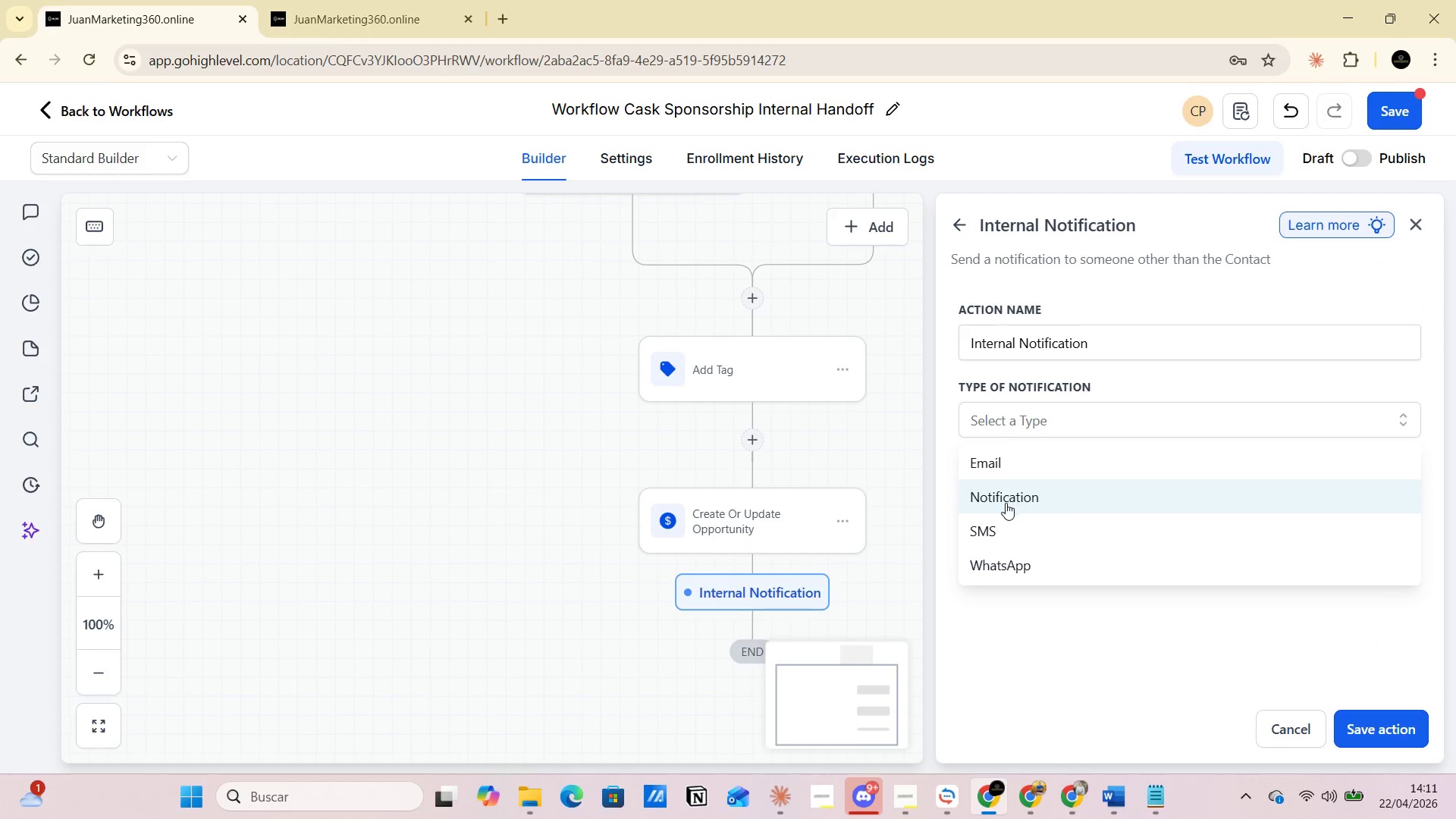 
left_click([1008, 526])
 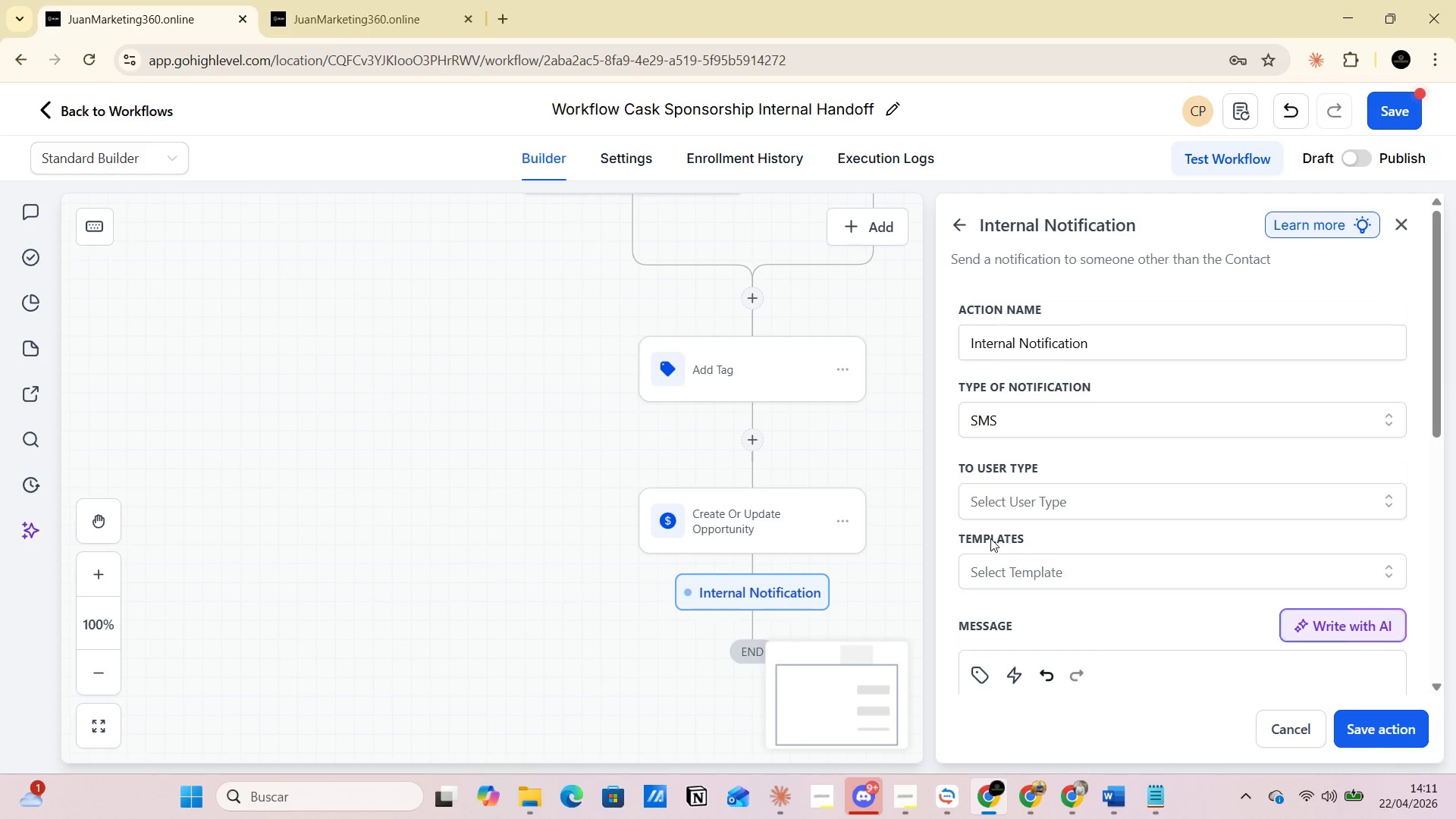 
left_click([1004, 507])
 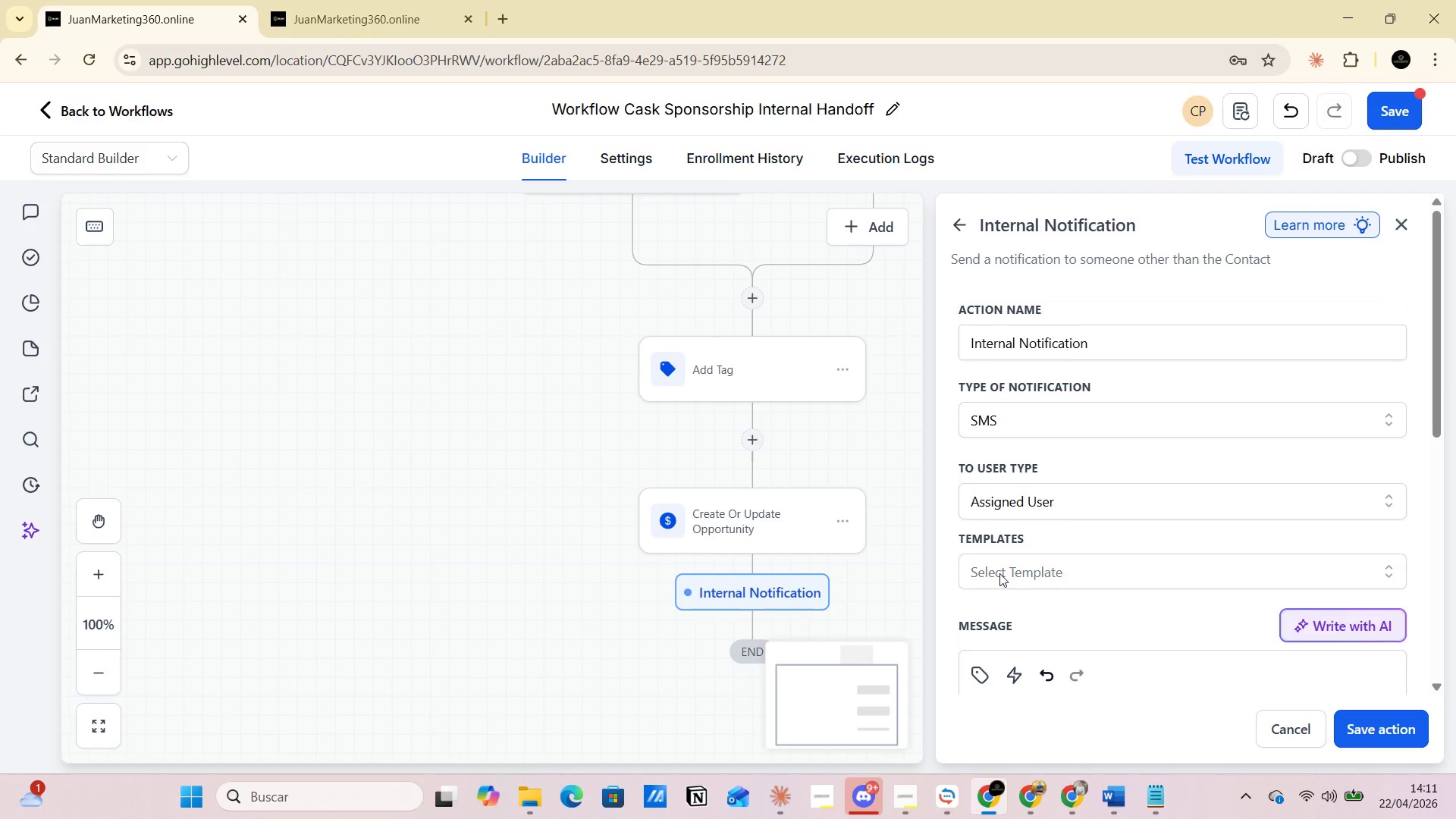 
scroll: coordinate [1004, 626], scroll_direction: down, amount: 2.0
 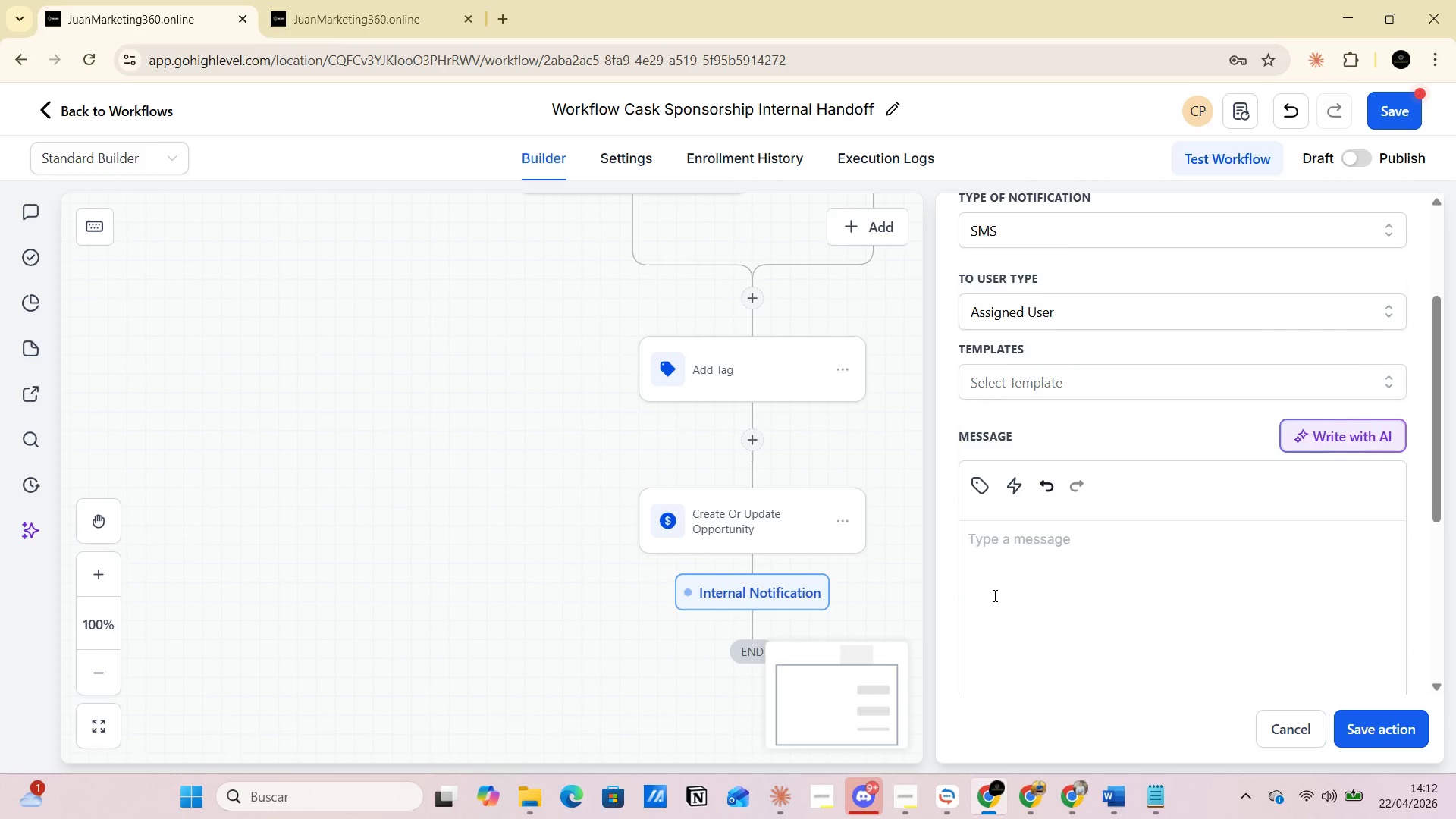 
left_click([993, 589])
 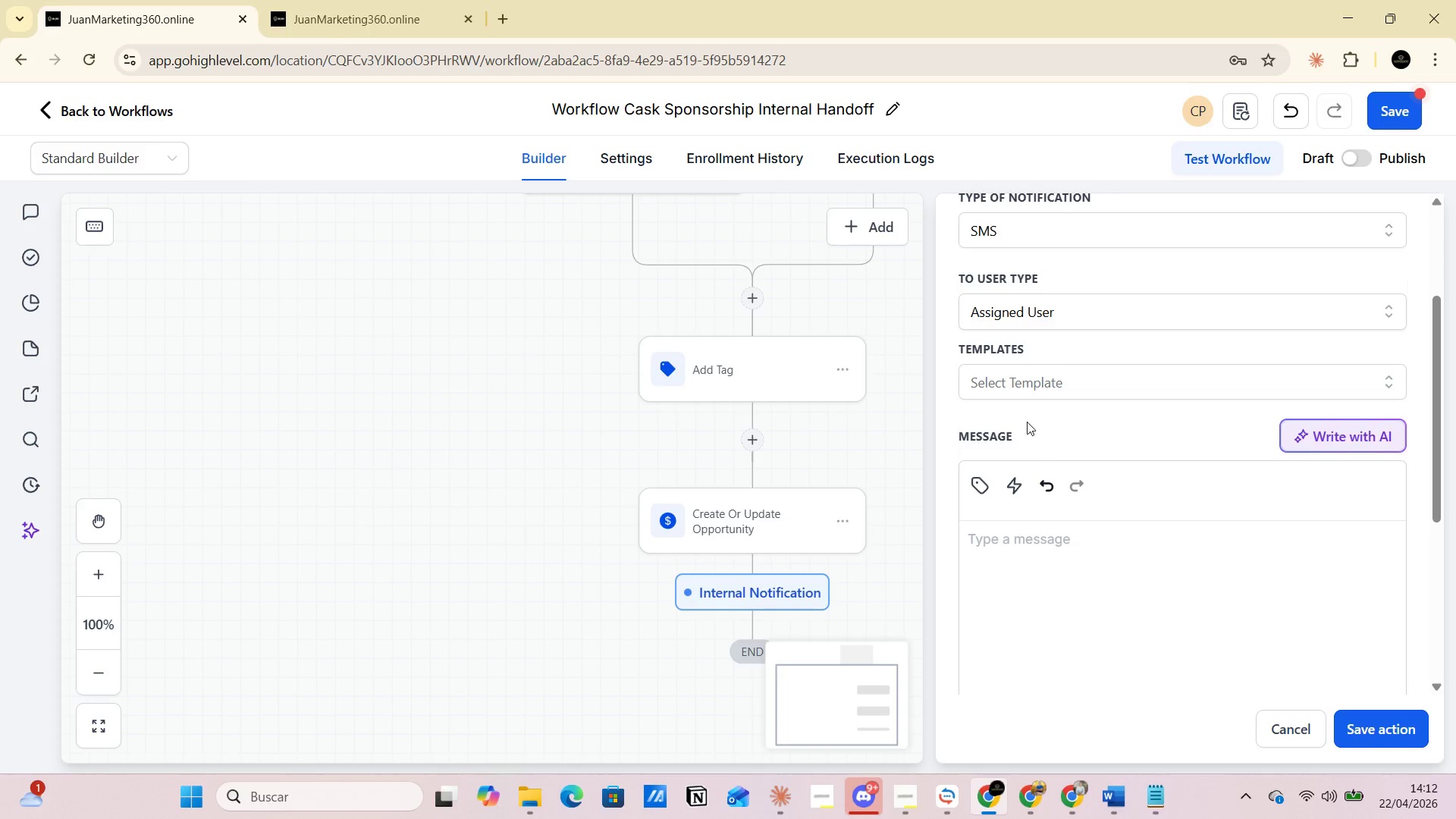 
left_click([1025, 391])
 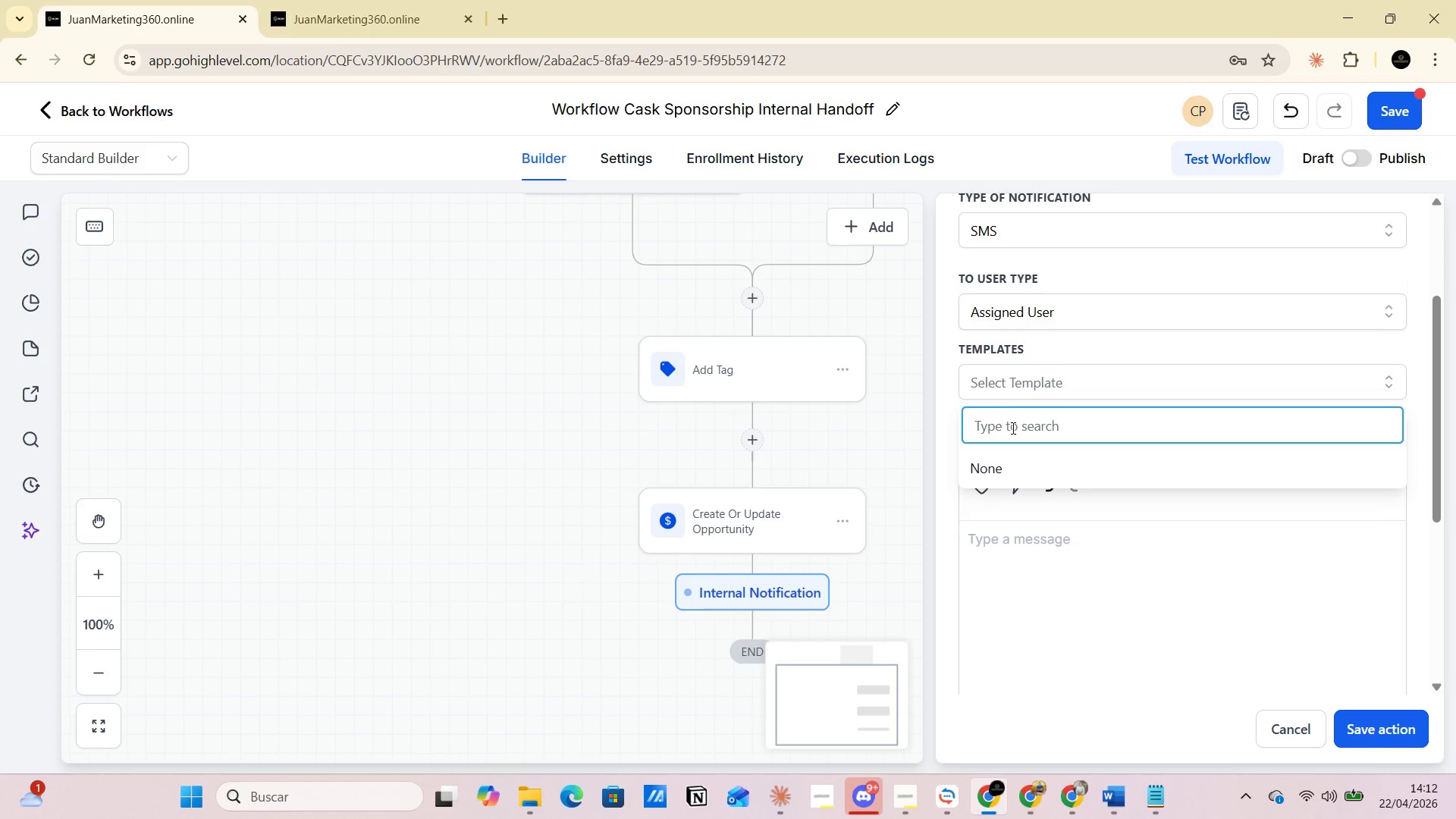 
left_click([1012, 428])
 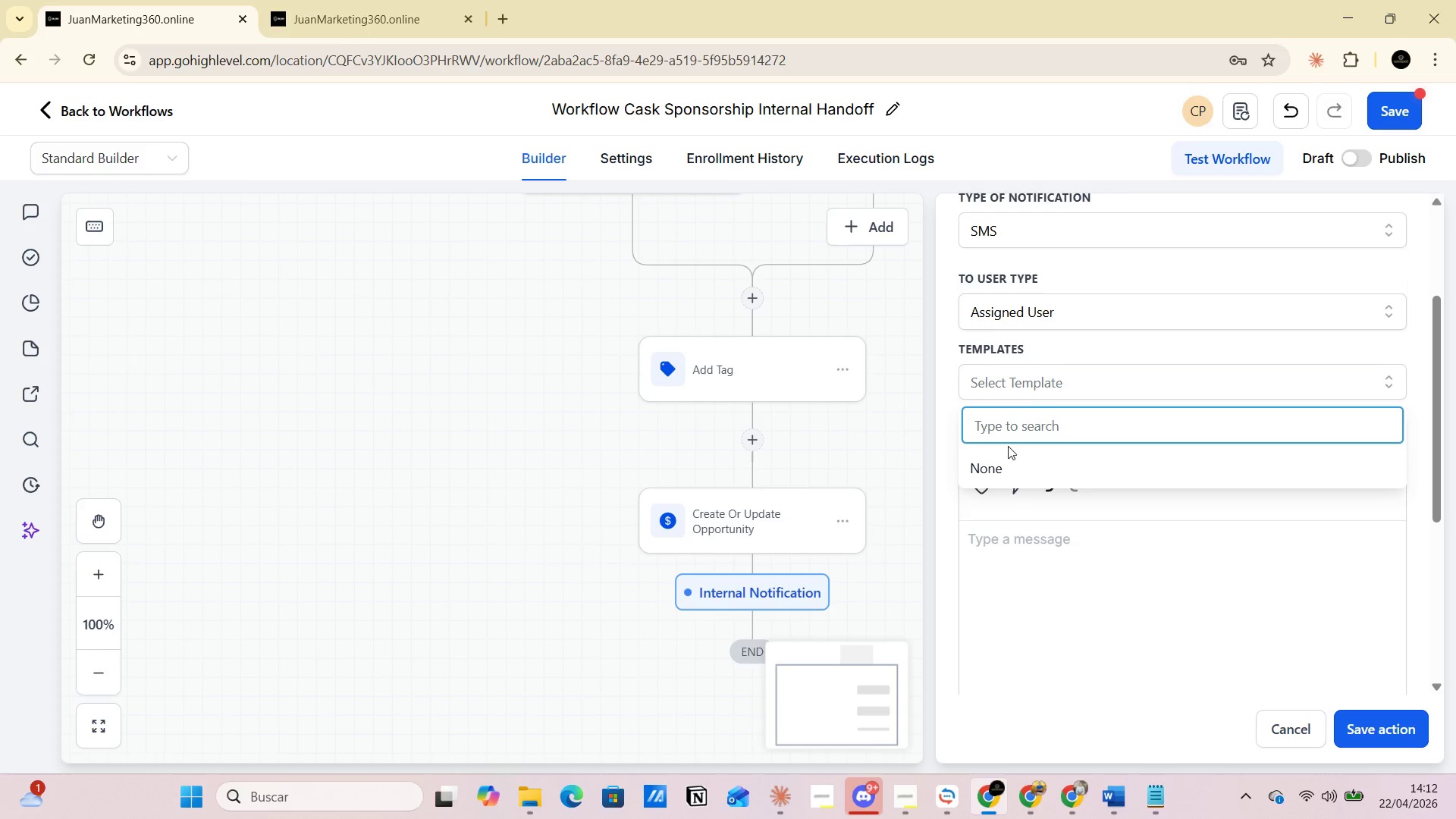 
scroll: coordinate [1010, 461], scroll_direction: down, amount: 1.0
 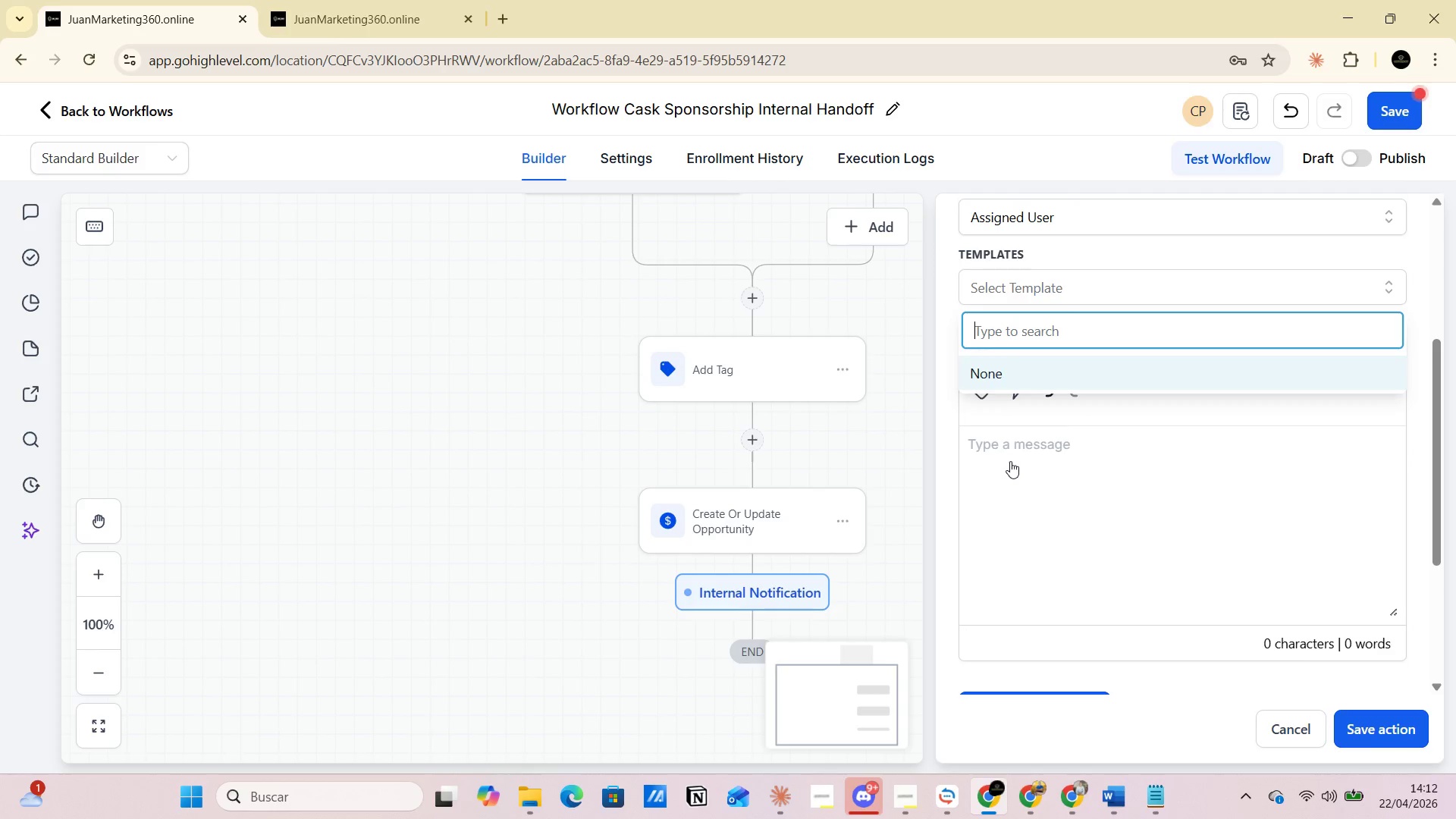 
scroll: coordinate [1011, 460], scroll_direction: up, amount: 2.0
 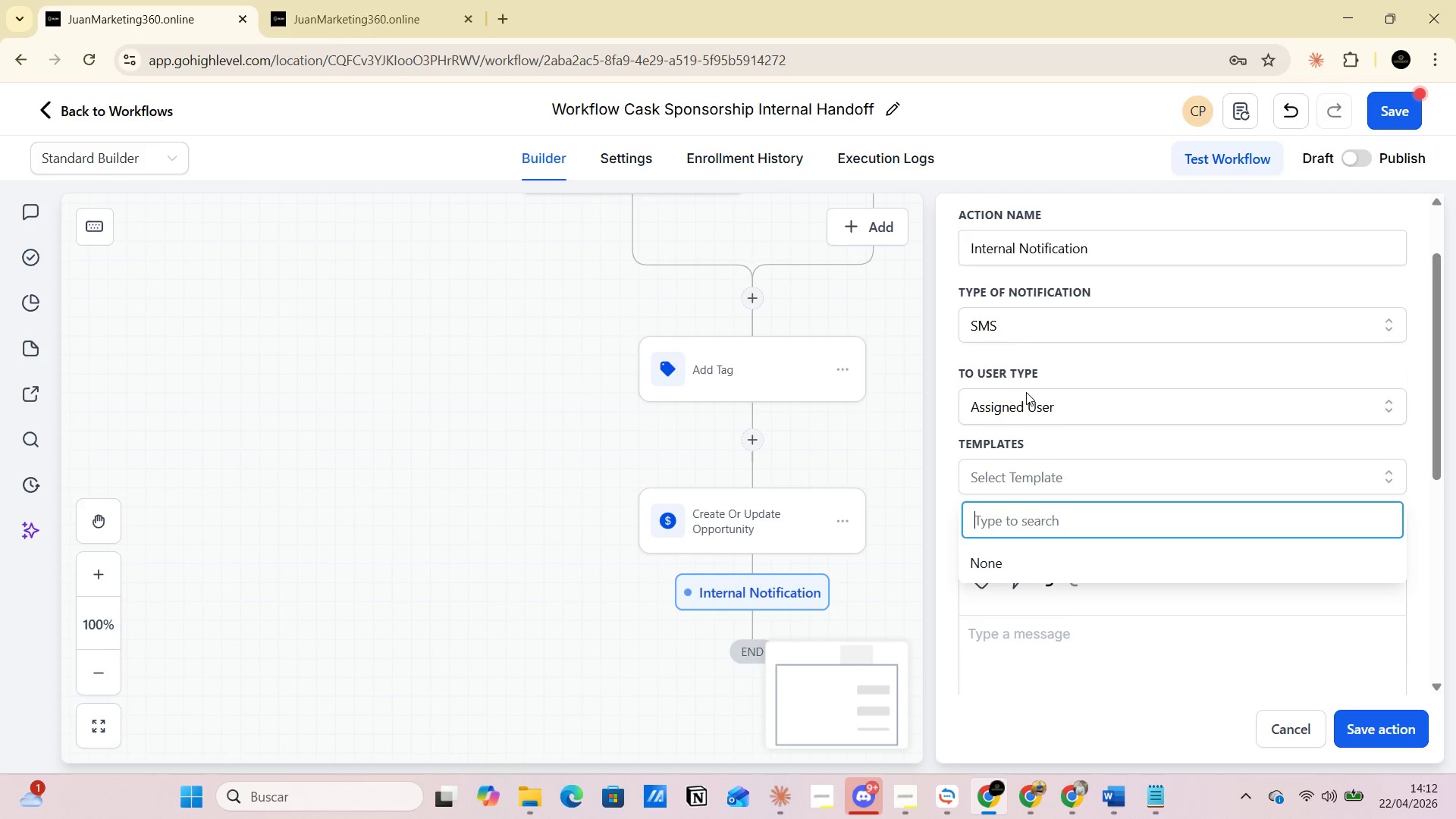 
left_click([1017, 400])
 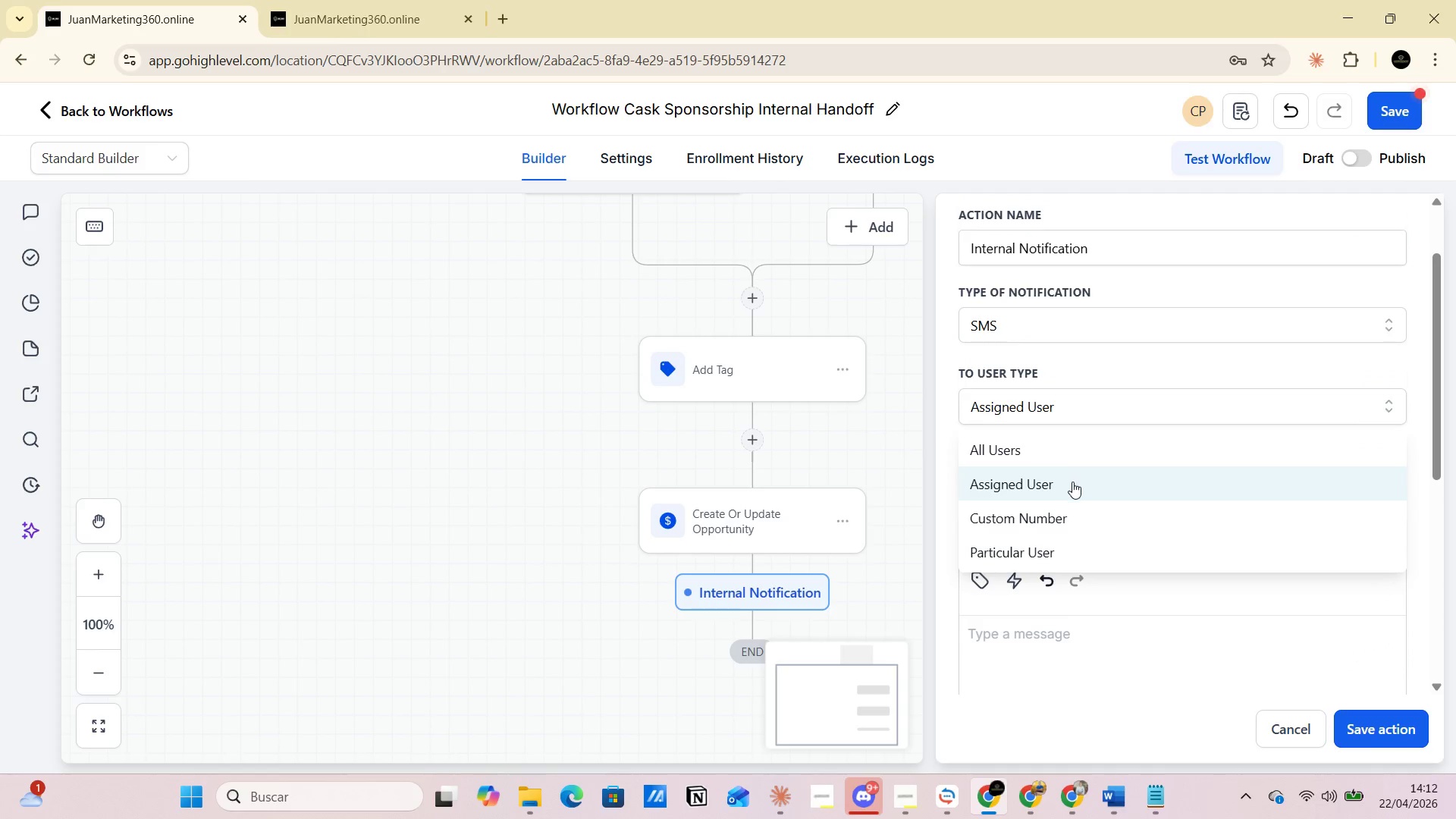 
scroll: coordinate [1074, 488], scroll_direction: down, amount: 1.0
 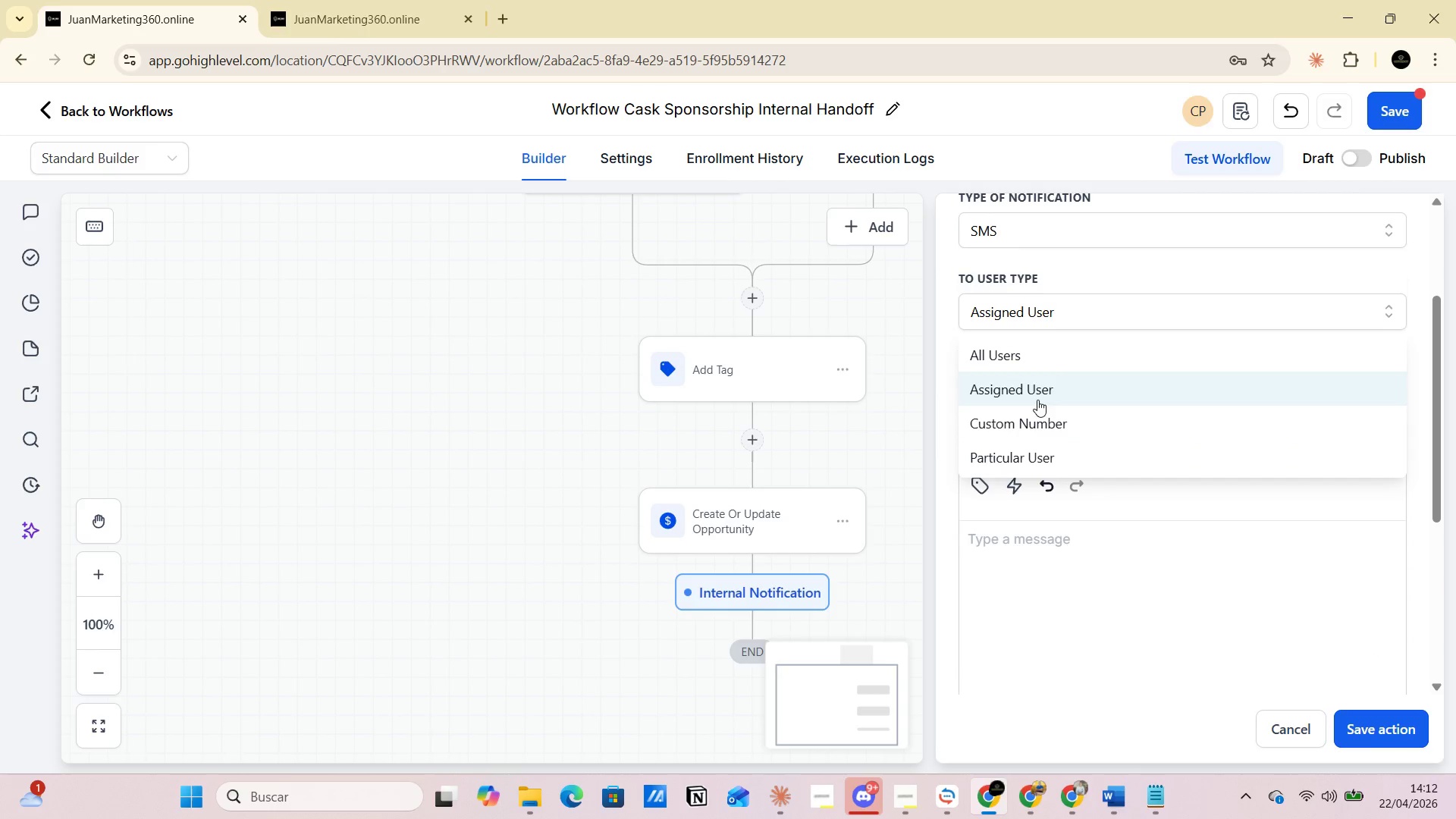 
left_click([1037, 395])
 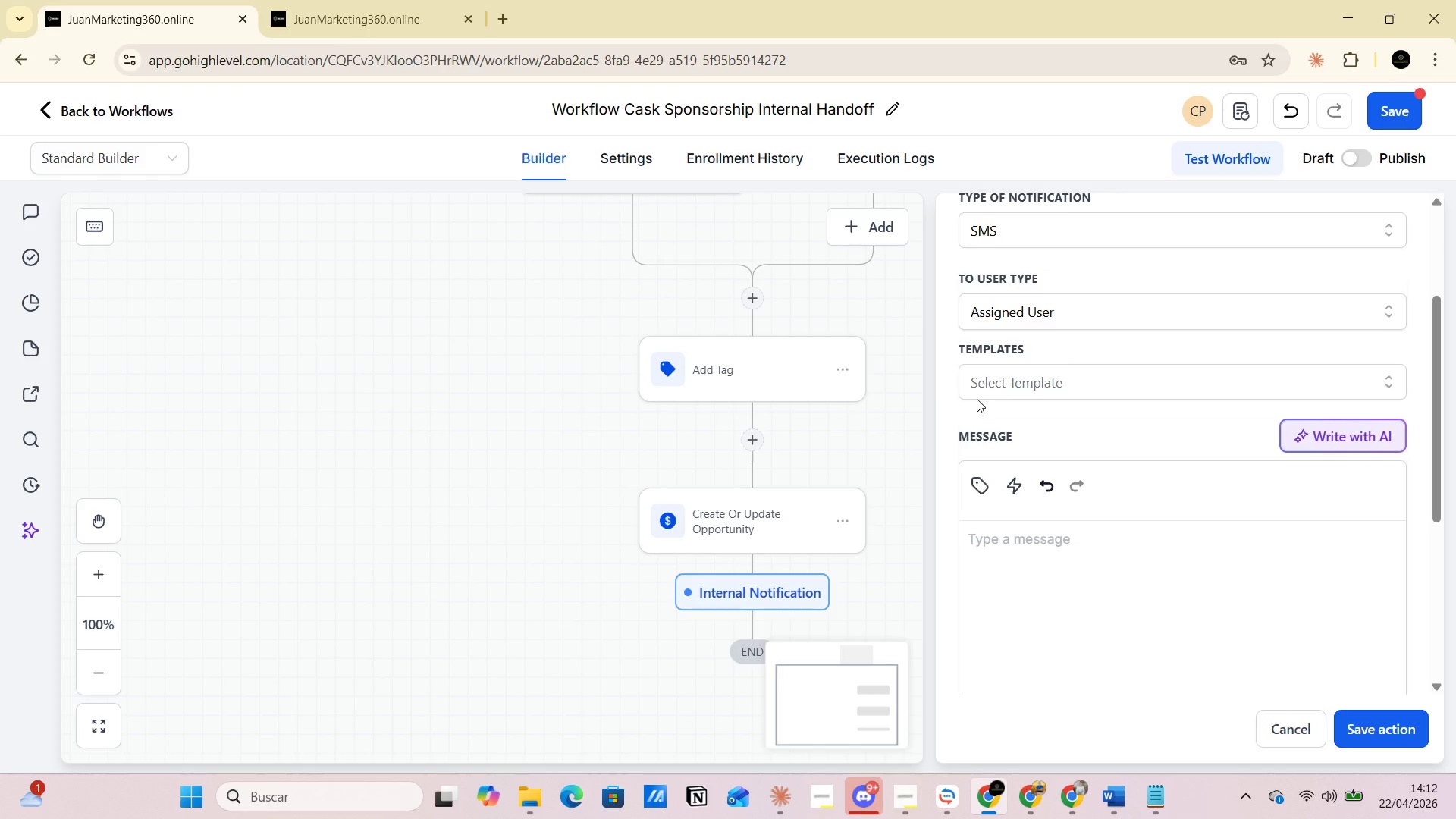 
scroll: coordinate [1040, 399], scroll_direction: up, amount: 2.0
 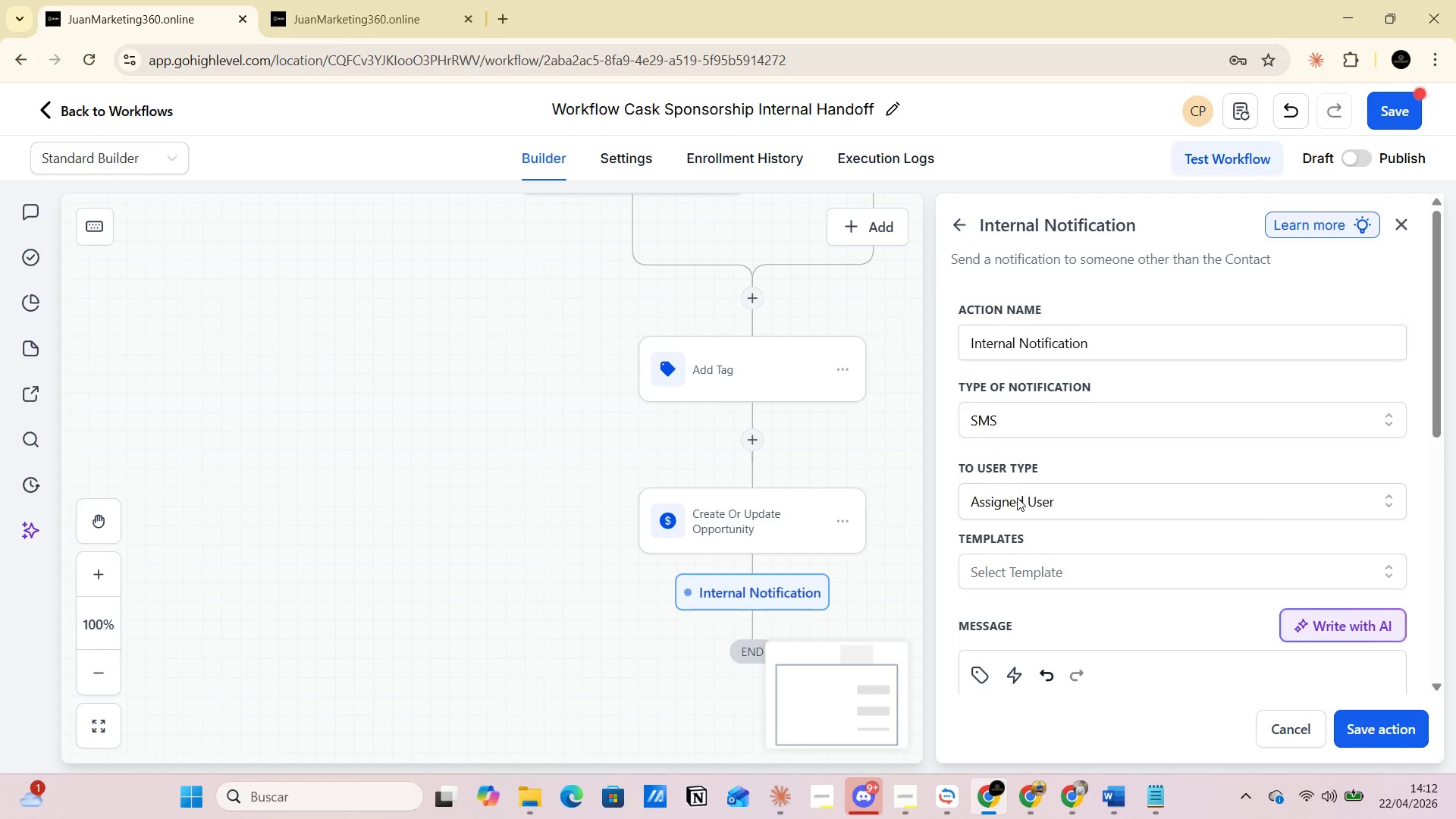 
left_click([1017, 497])
 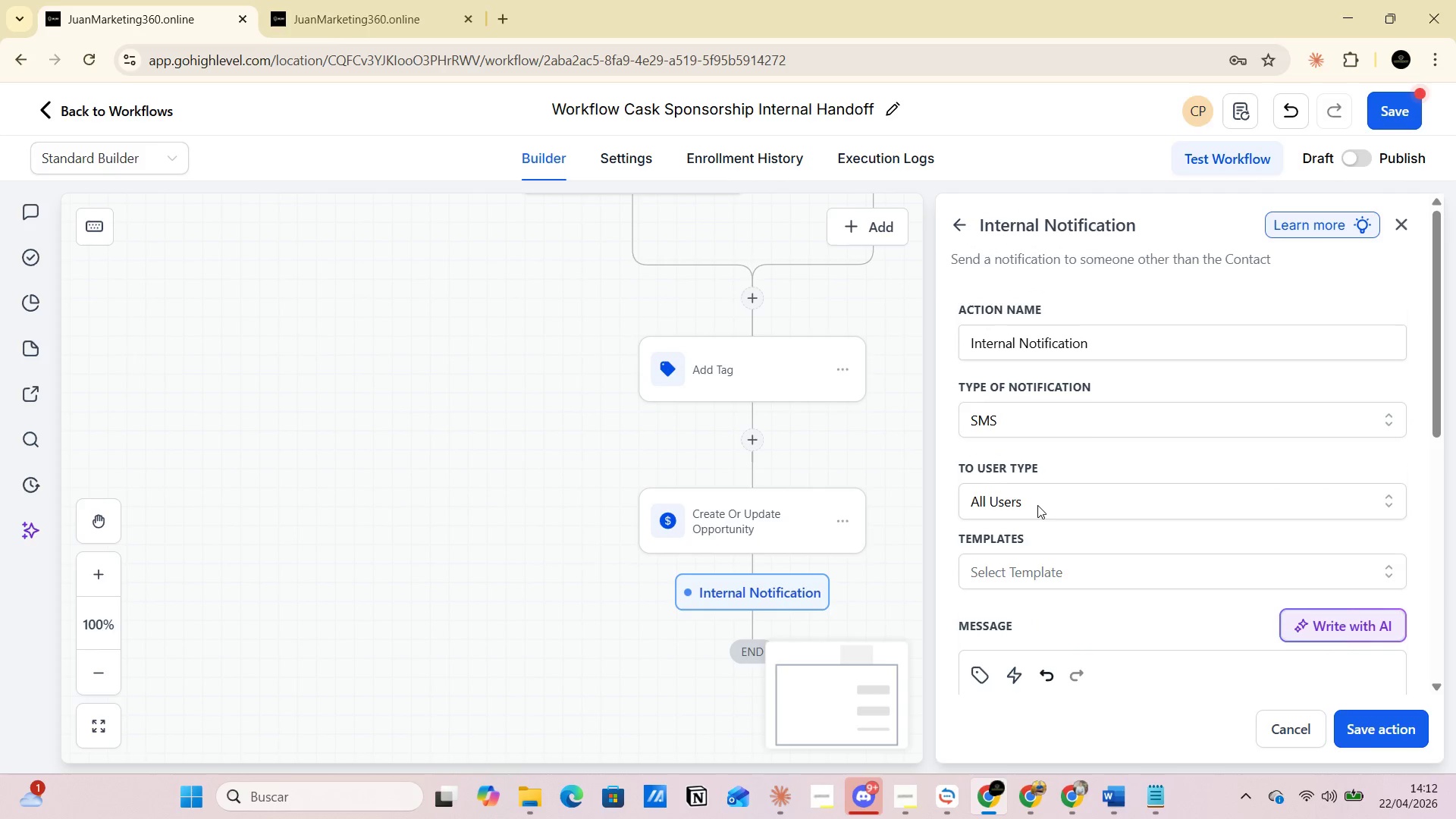 
left_click([1037, 505])
 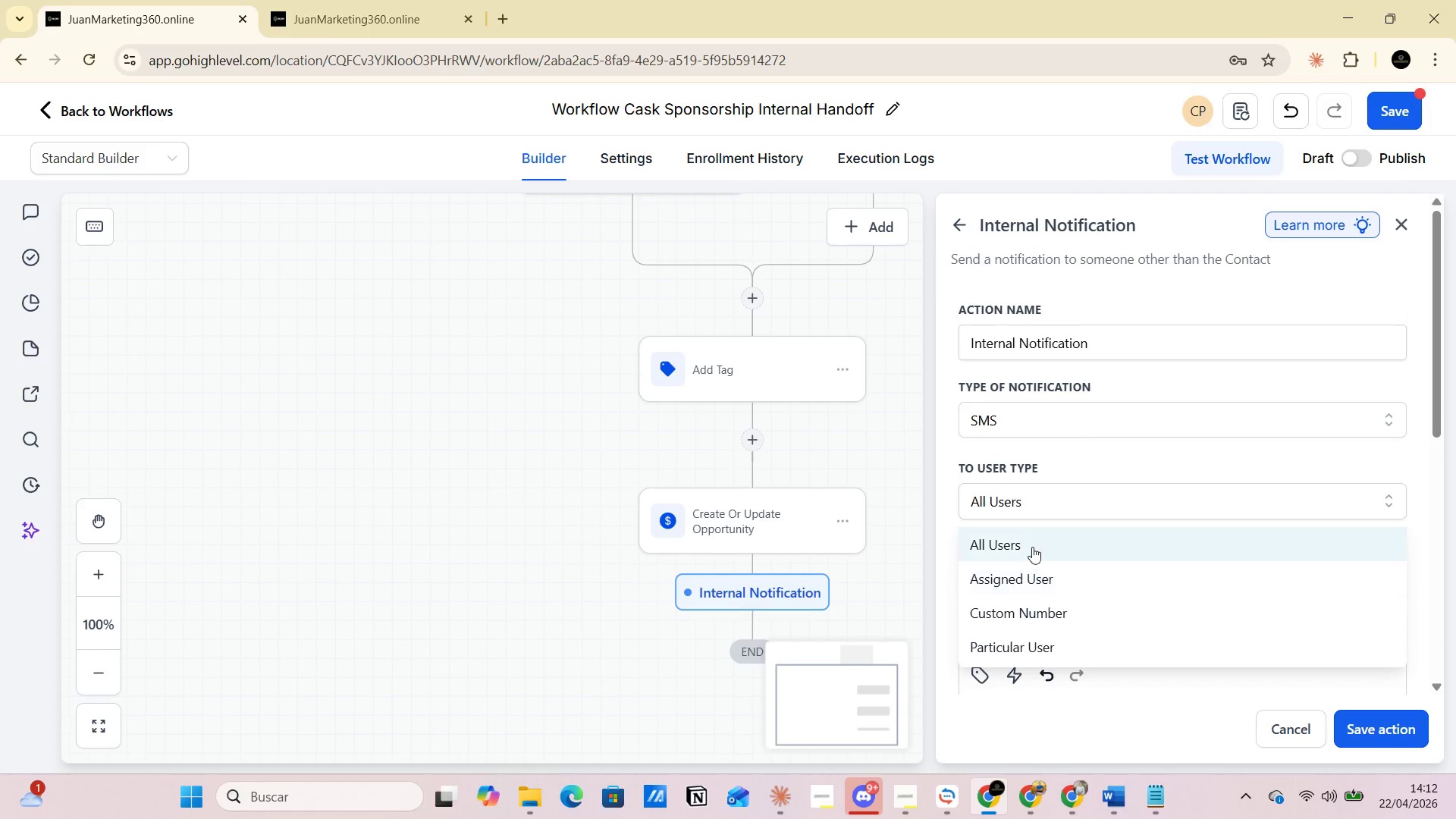 
left_click([1019, 507])
 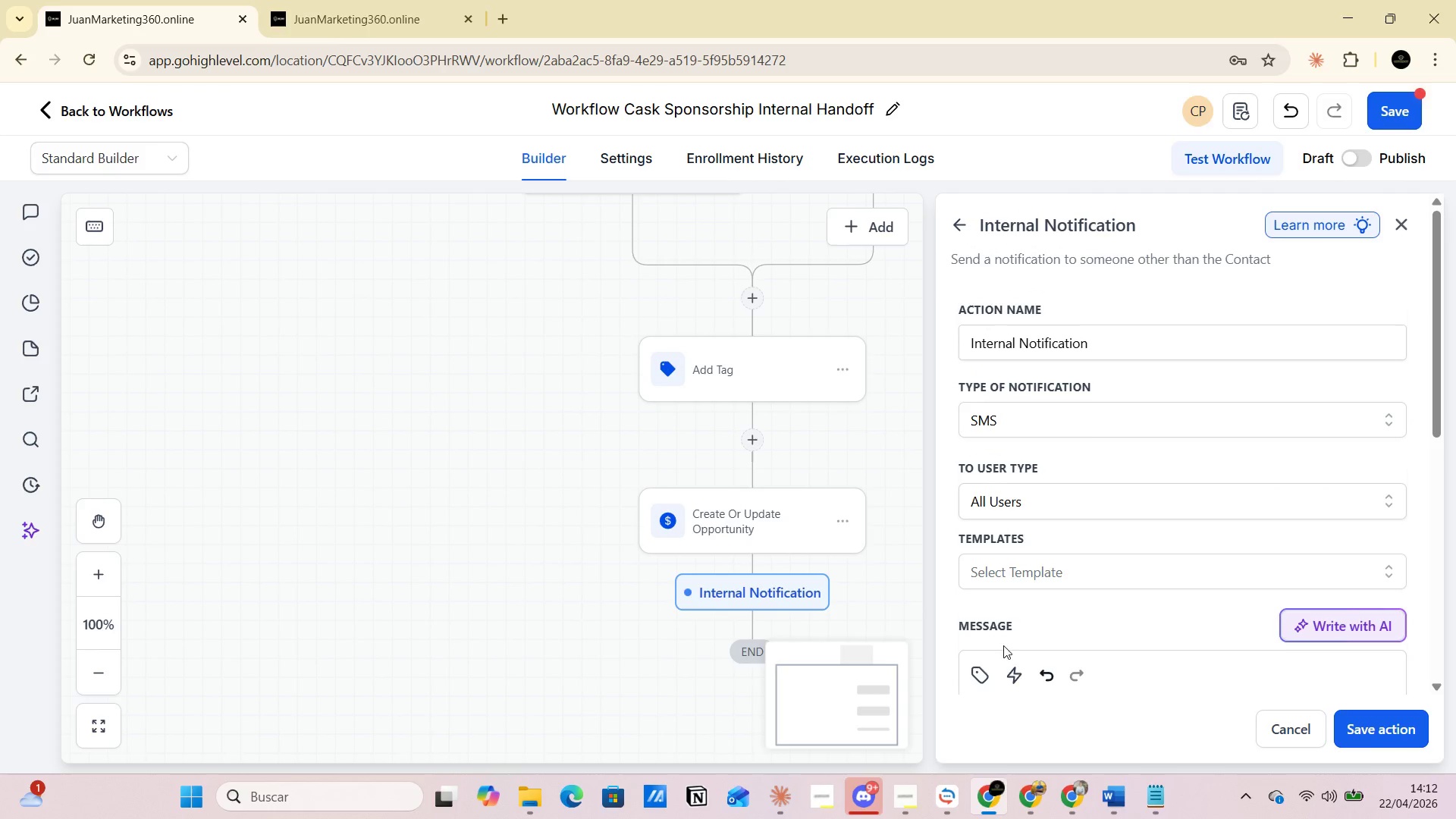 
scroll: coordinate [1006, 673], scroll_direction: down, amount: 2.0
 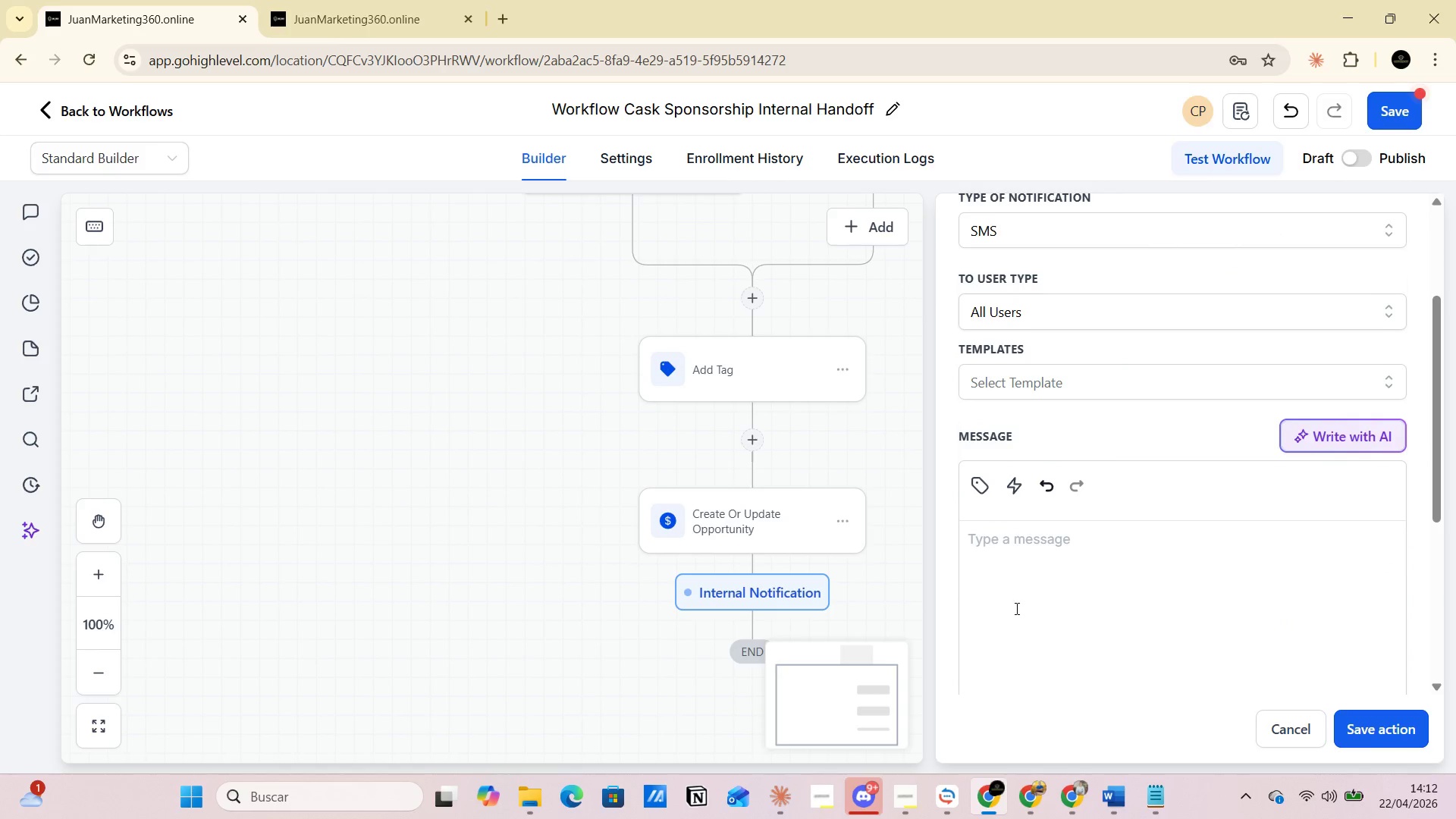 
left_click([1015, 591])
 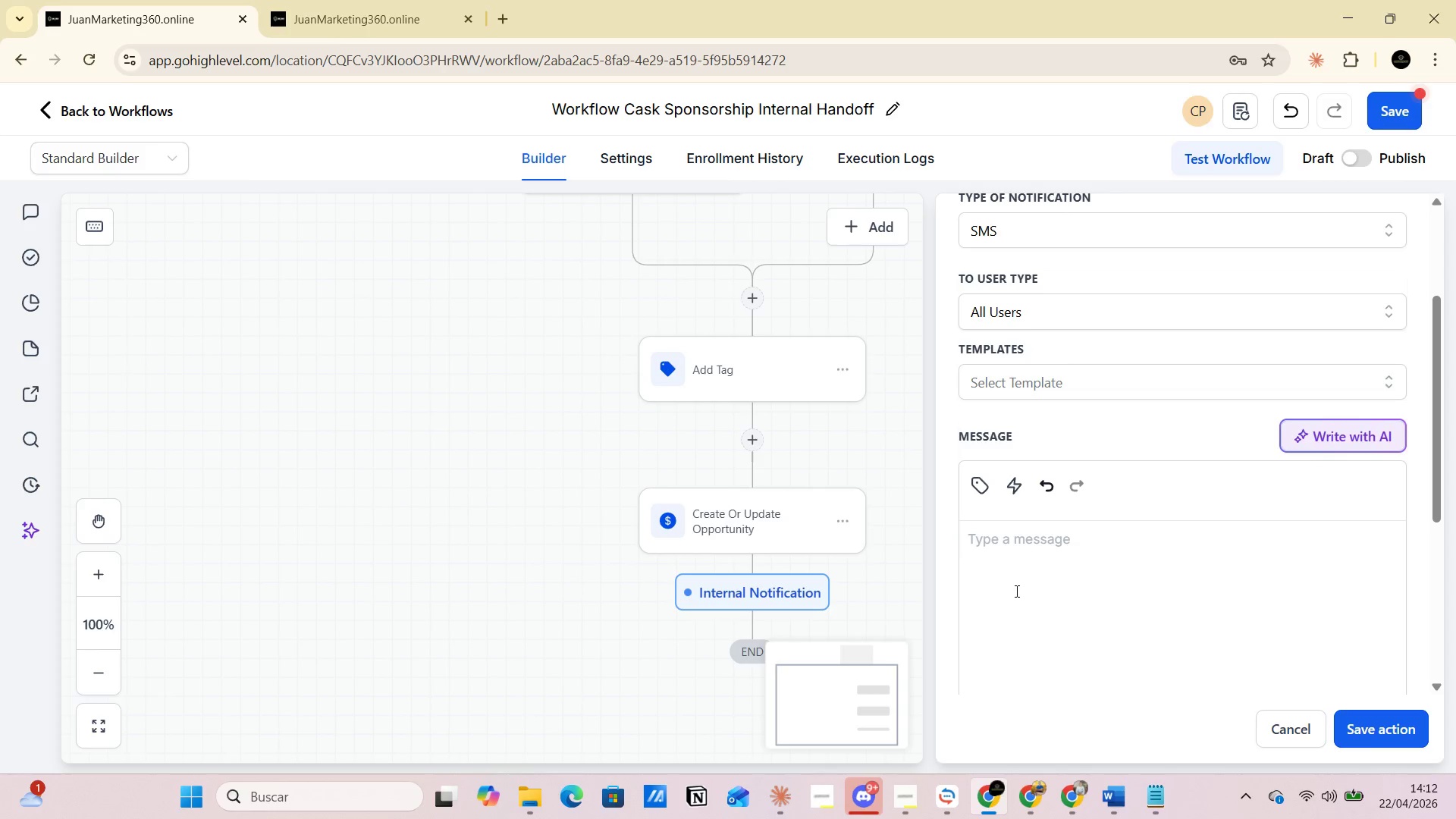 
scroll: coordinate [615, 570], scroll_direction: up, amount: 2.0
 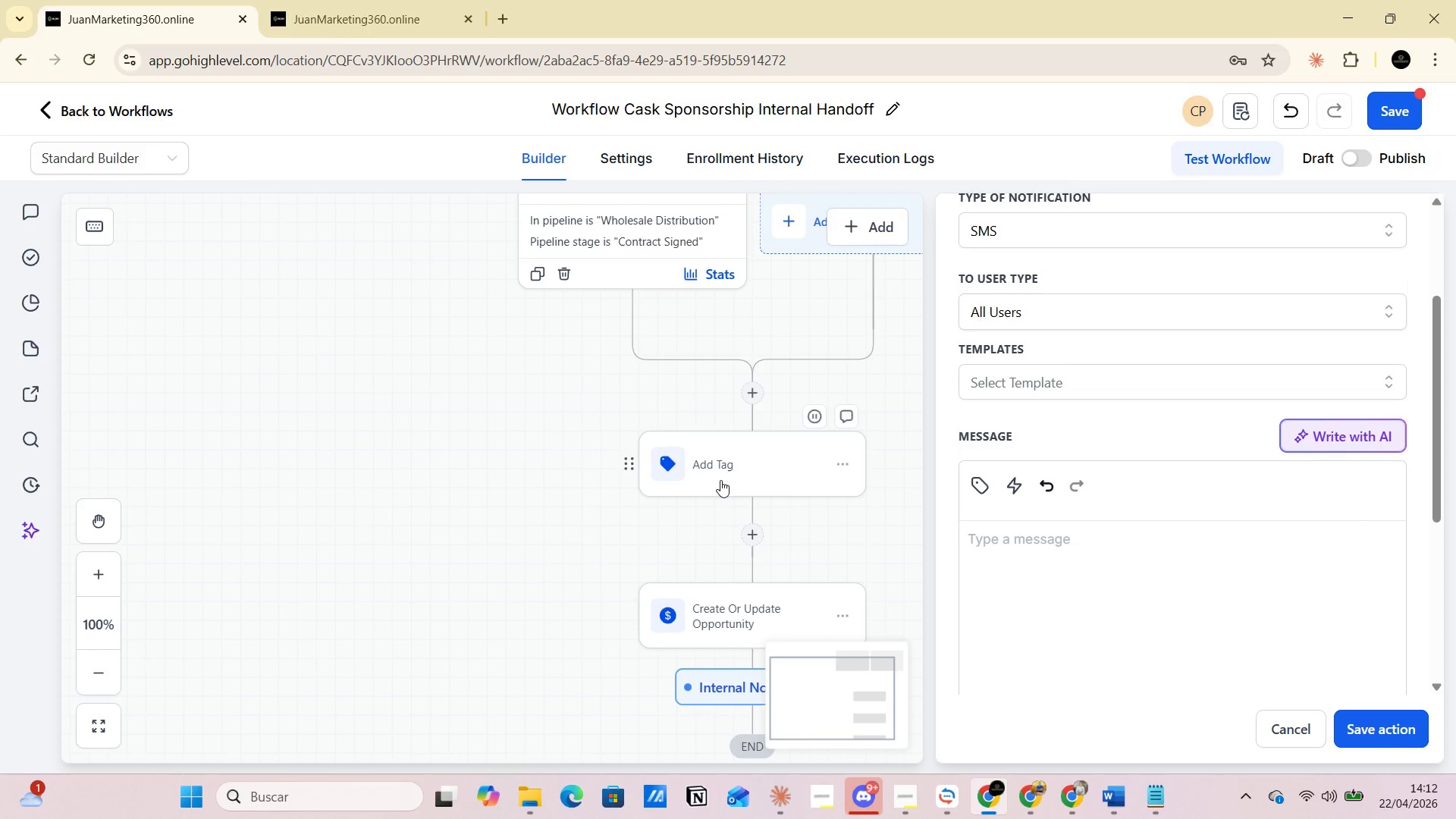 
scroll: coordinate [767, 529], scroll_direction: down, amount: 3.0
 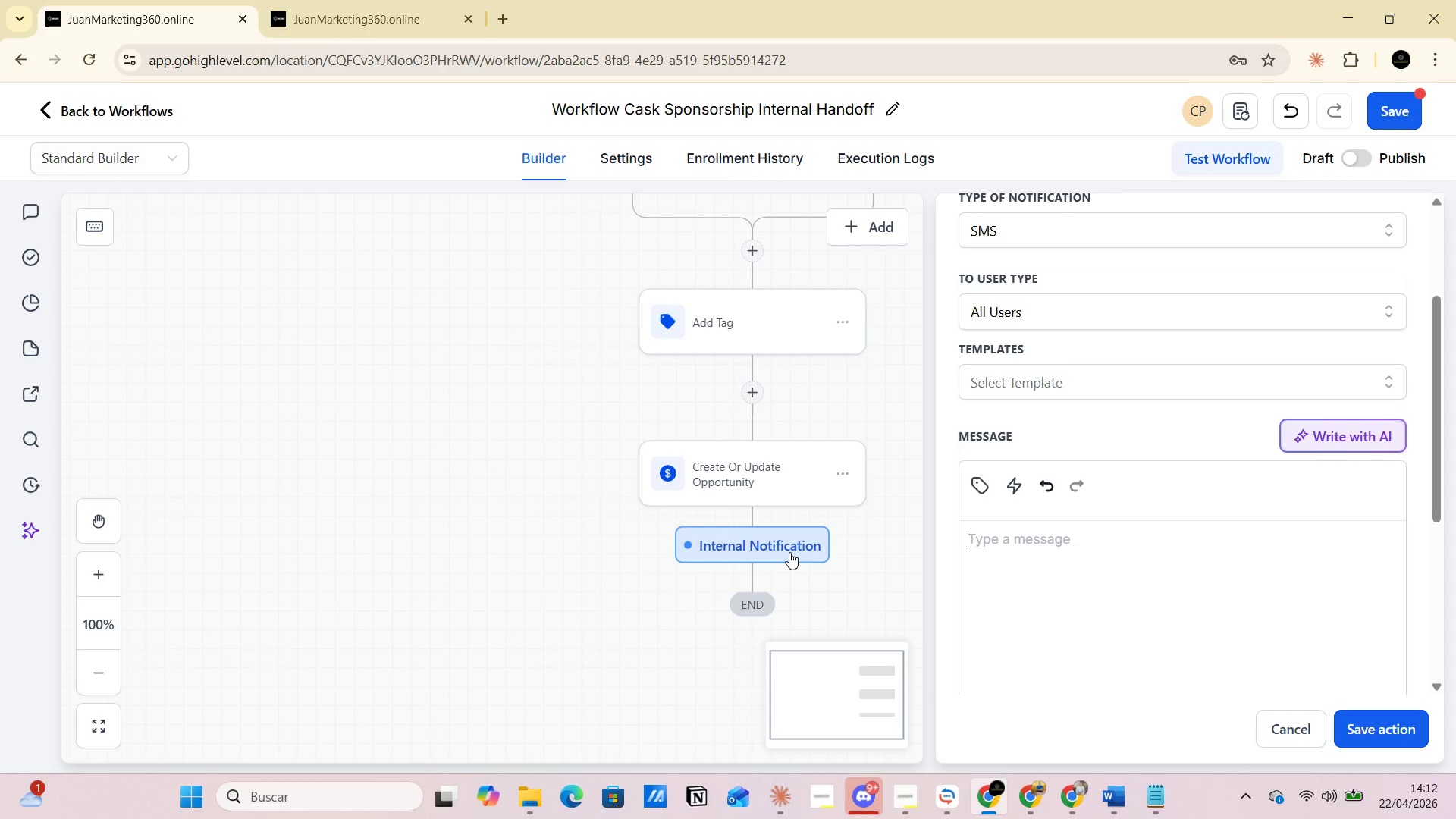 
left_click([1031, 535])
 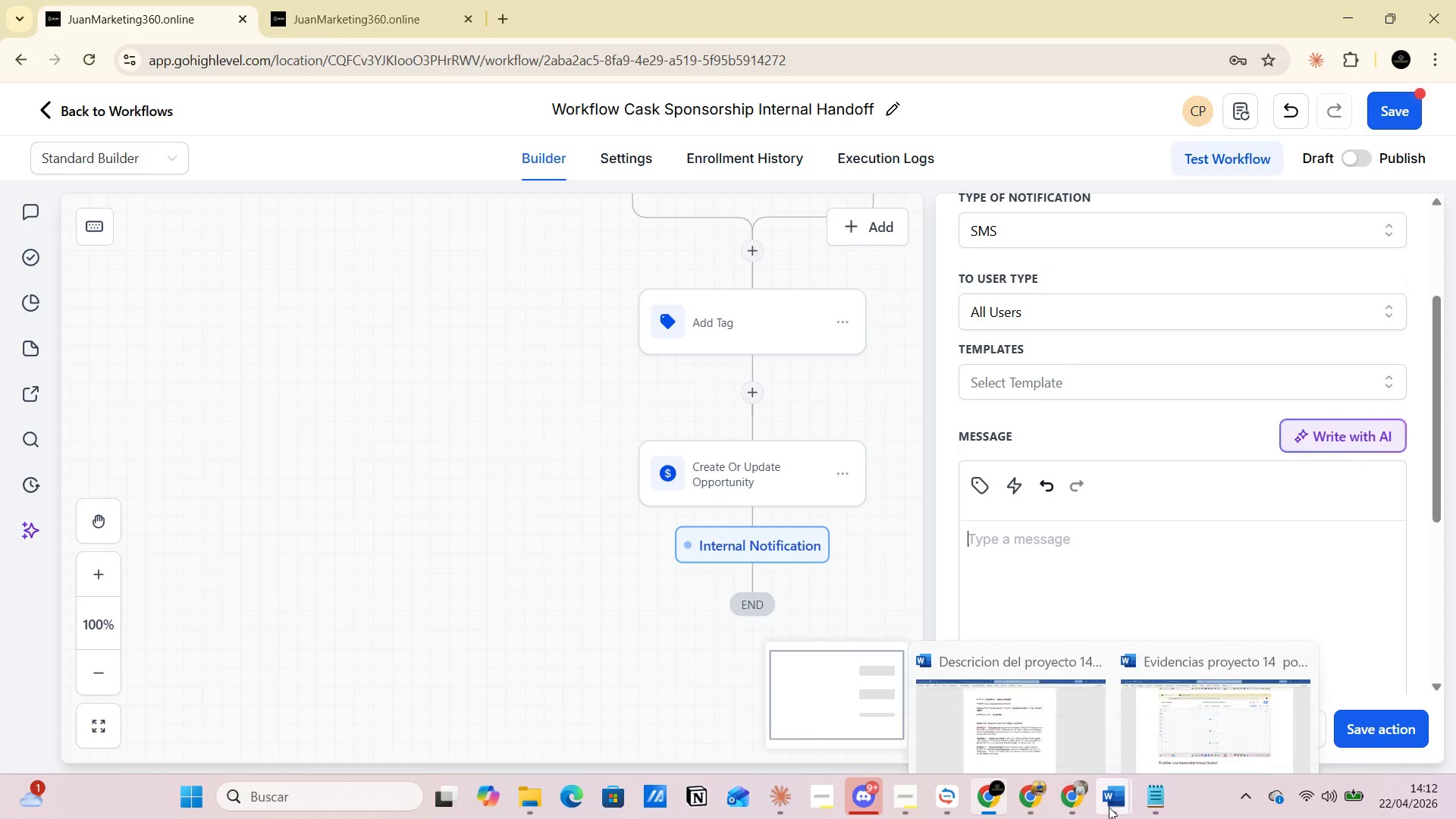 
left_click([1061, 717])
 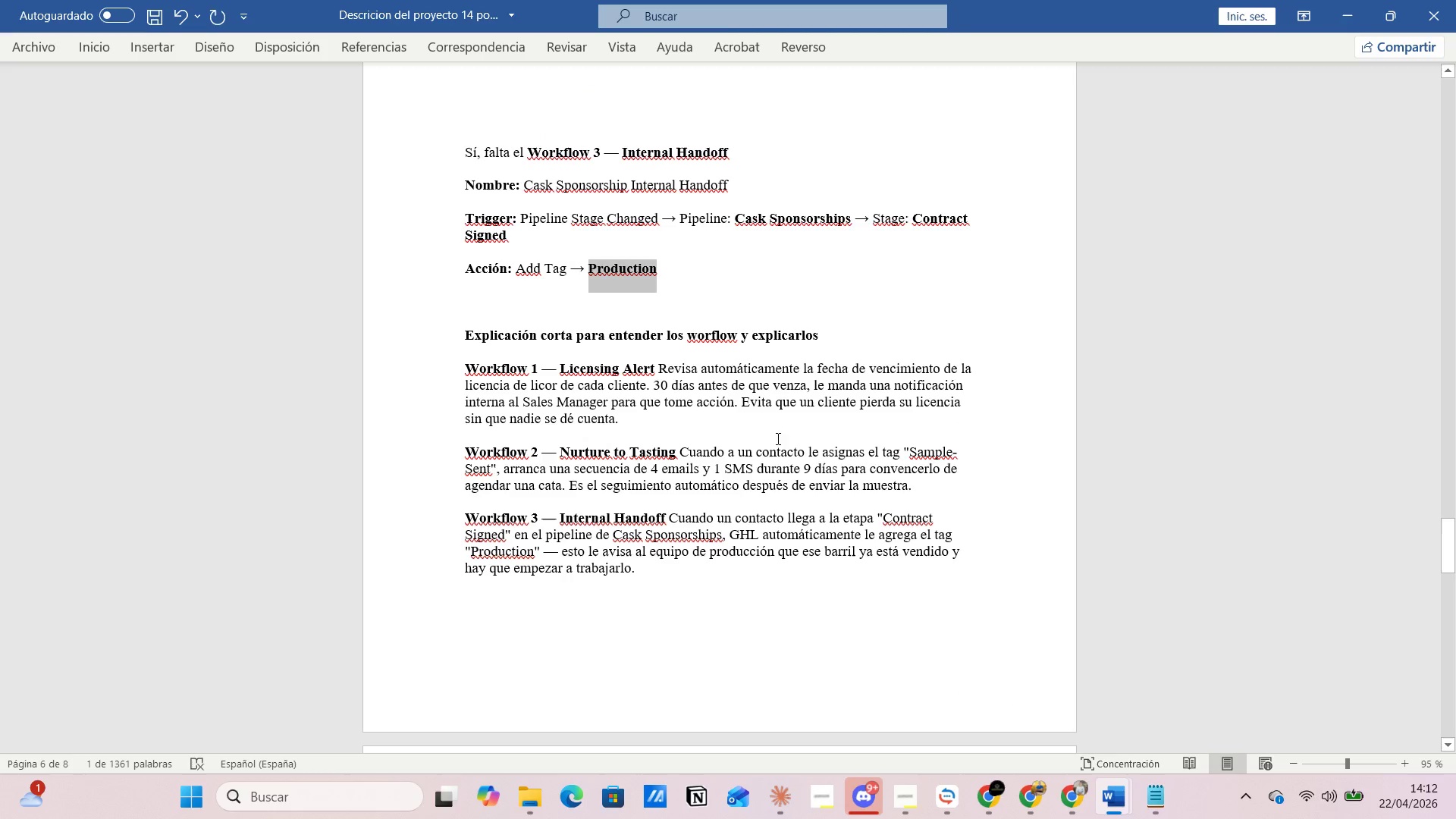 
scroll: coordinate [777, 434], scroll_direction: down, amount: 1.0
 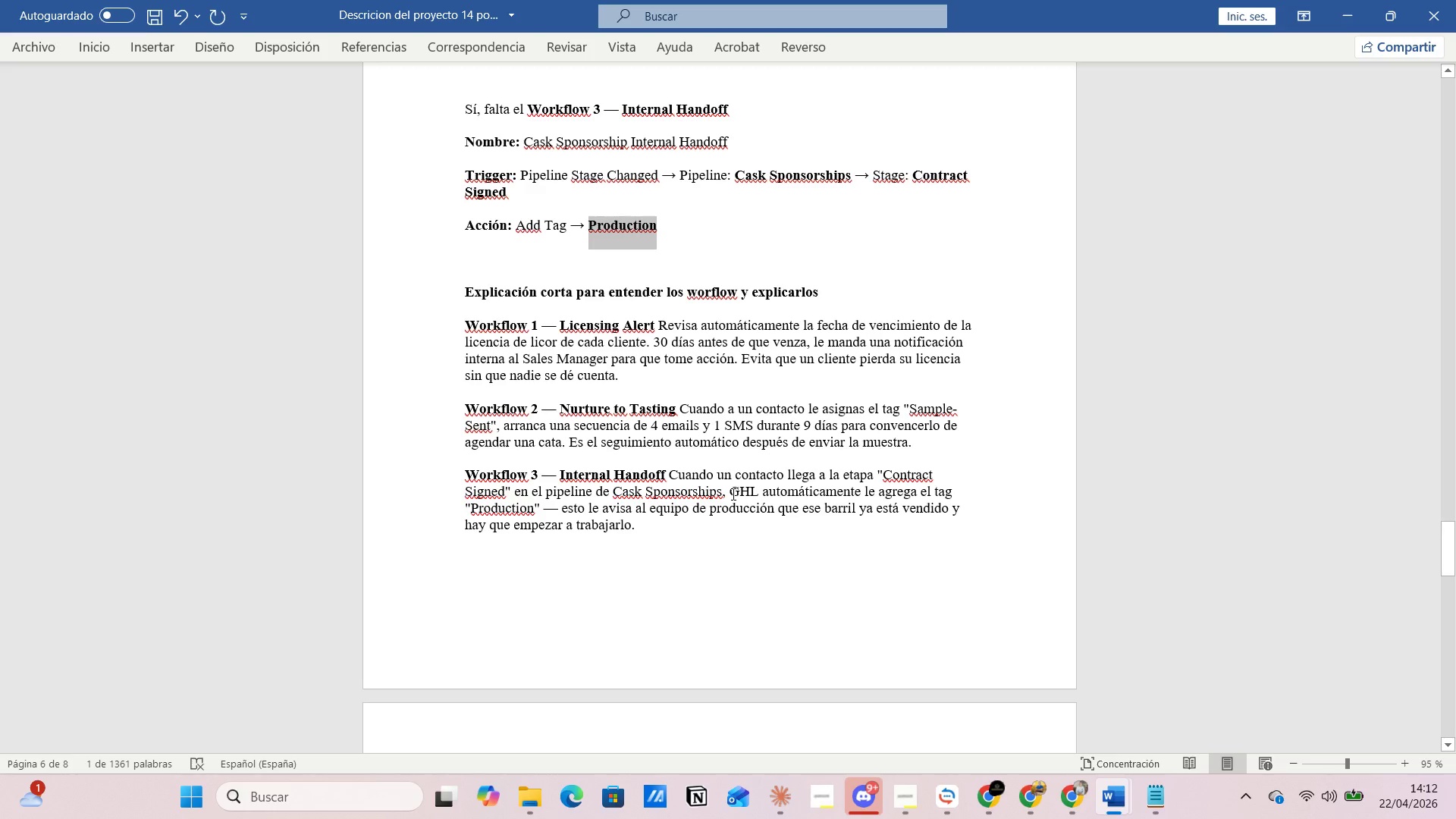 
wait(5.34)
 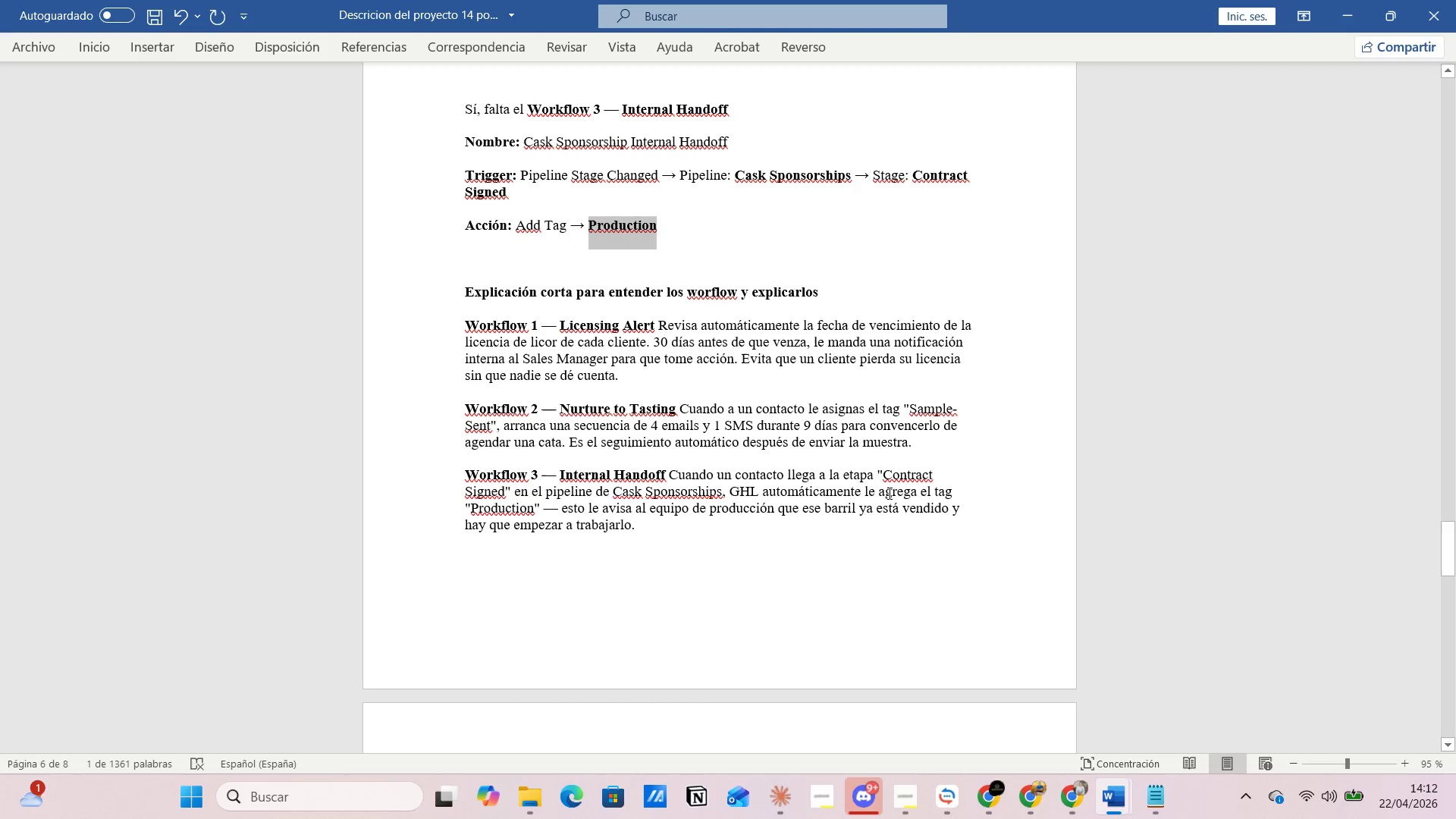 
left_click_drag(start_coordinate=[763, 491], to_coordinate=[937, 495])
 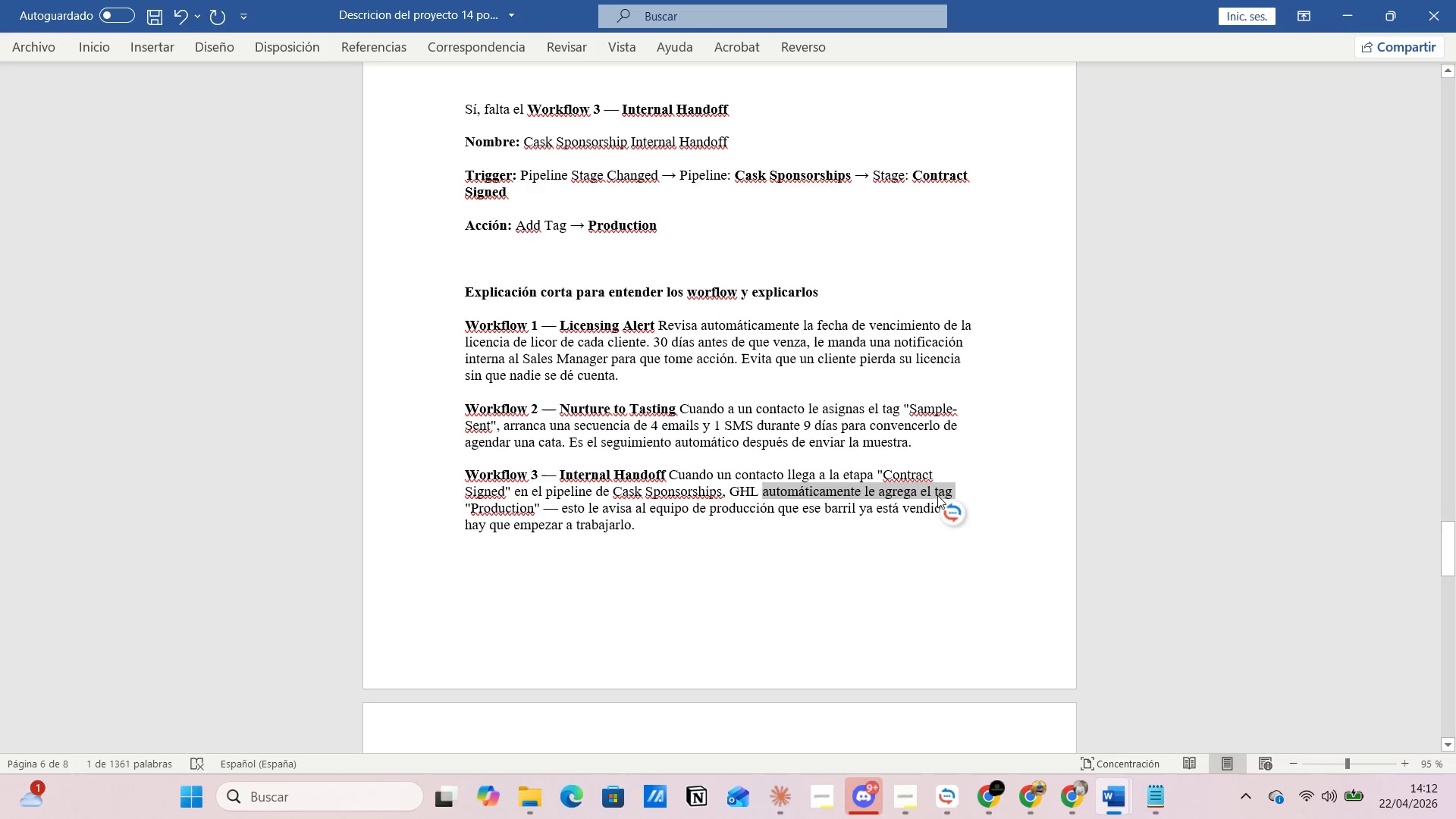 
left_click([937, 495])
 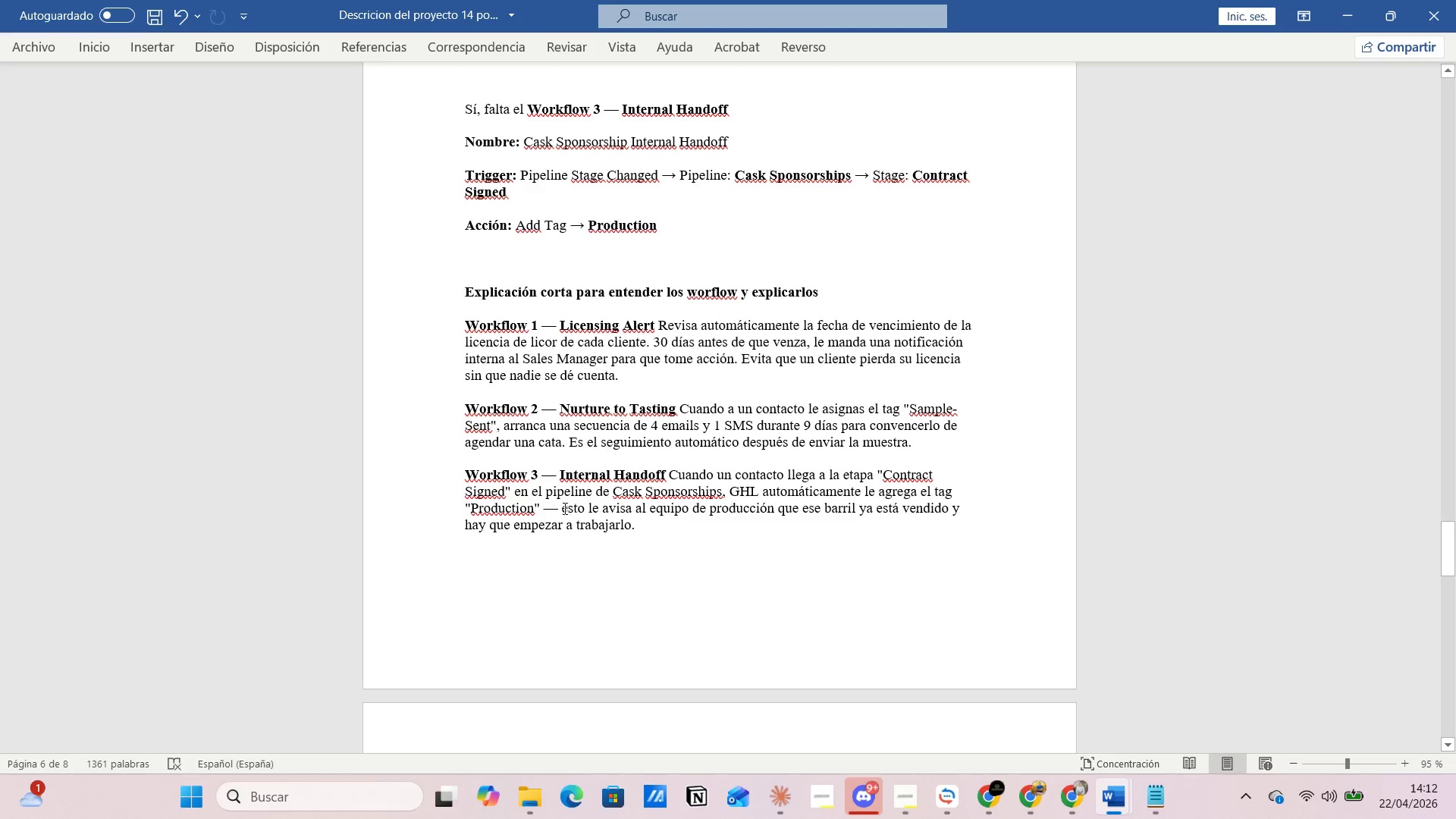 
left_click_drag(start_coordinate=[554, 508], to_coordinate=[617, 526])
 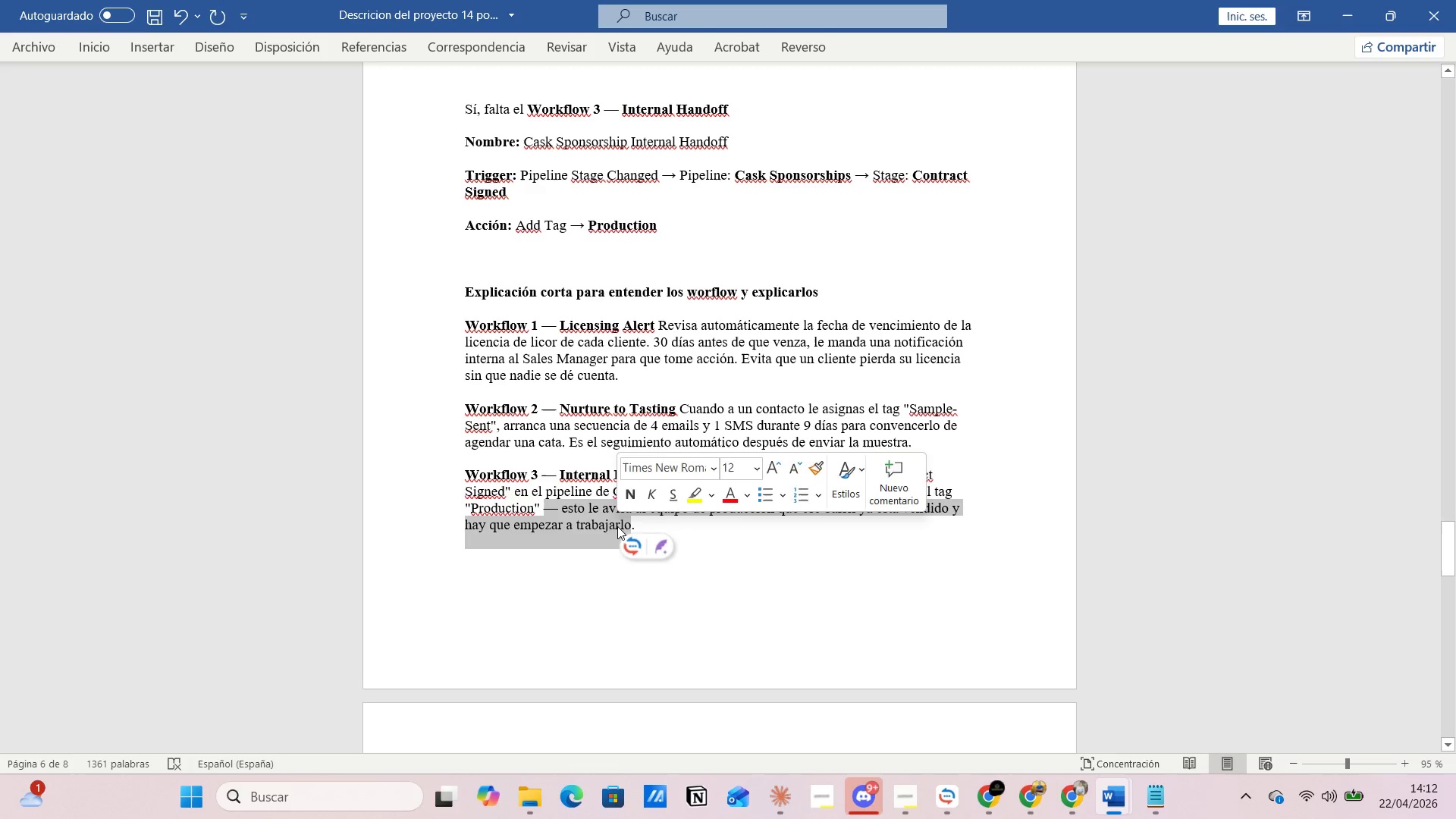 
left_click([617, 526])
 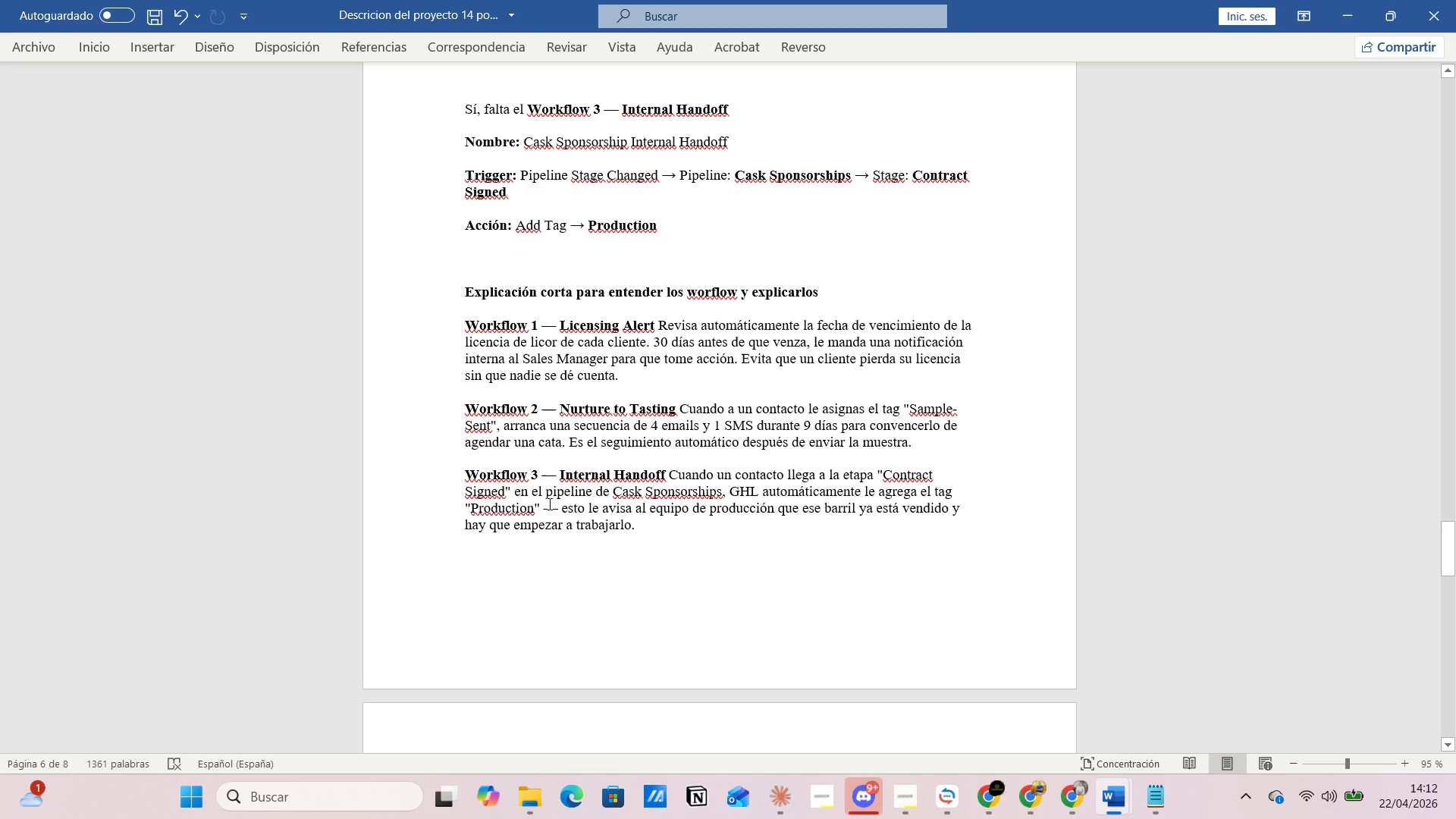 
left_click([548, 504])
 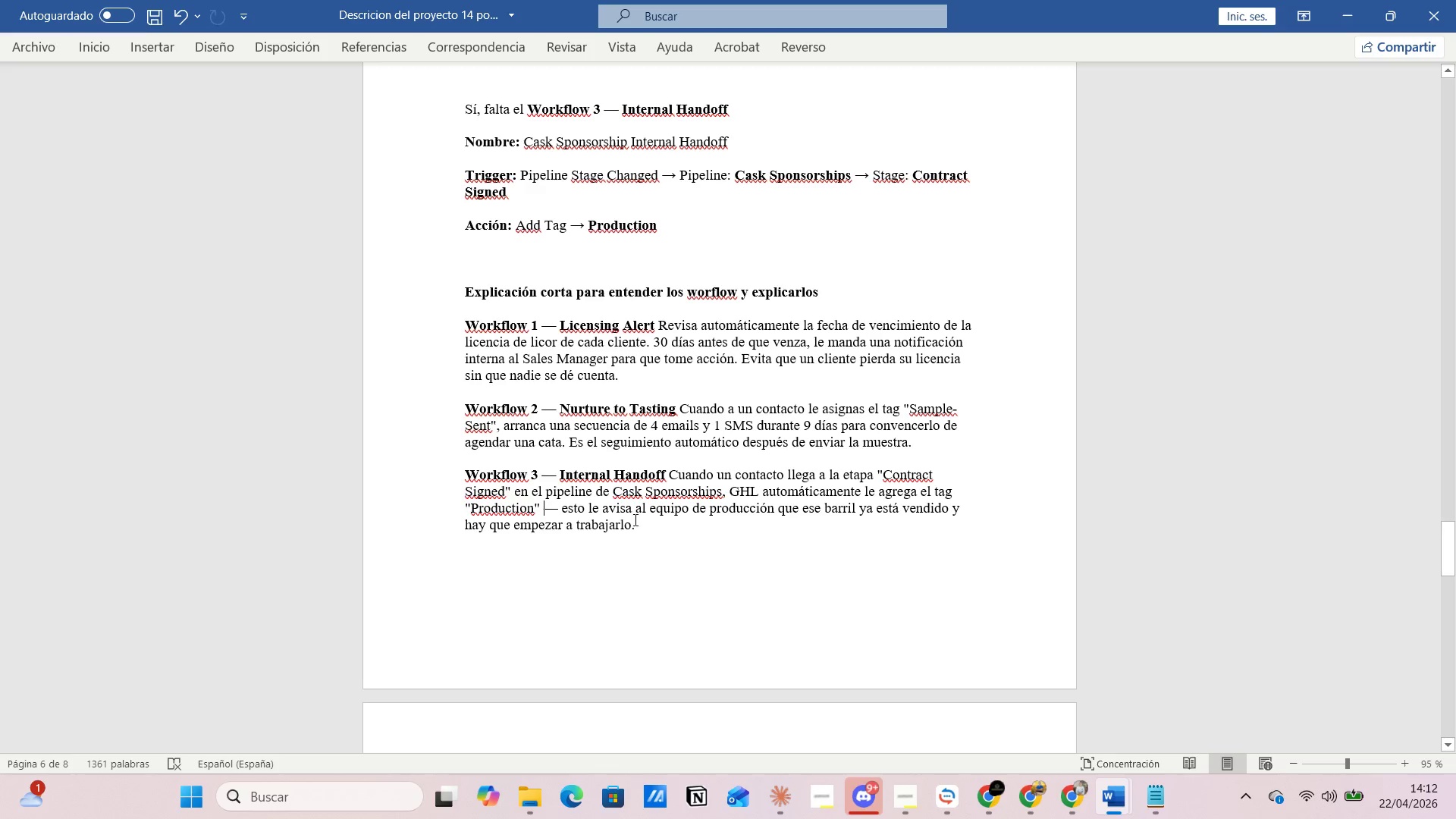 
left_click_drag(start_coordinate=[639, 517], to_coordinate=[742, 517])
 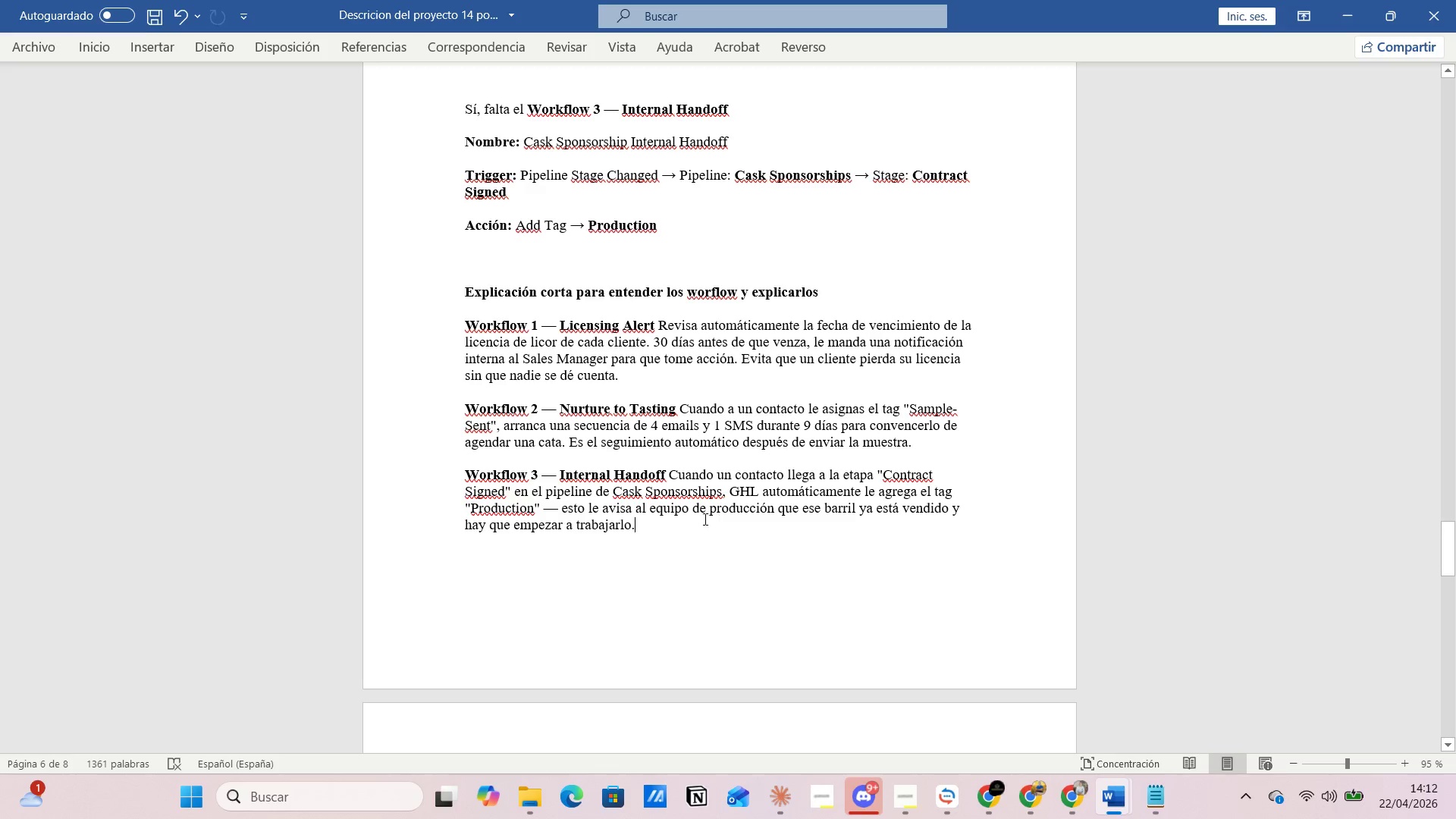 
left_click([704, 518])
 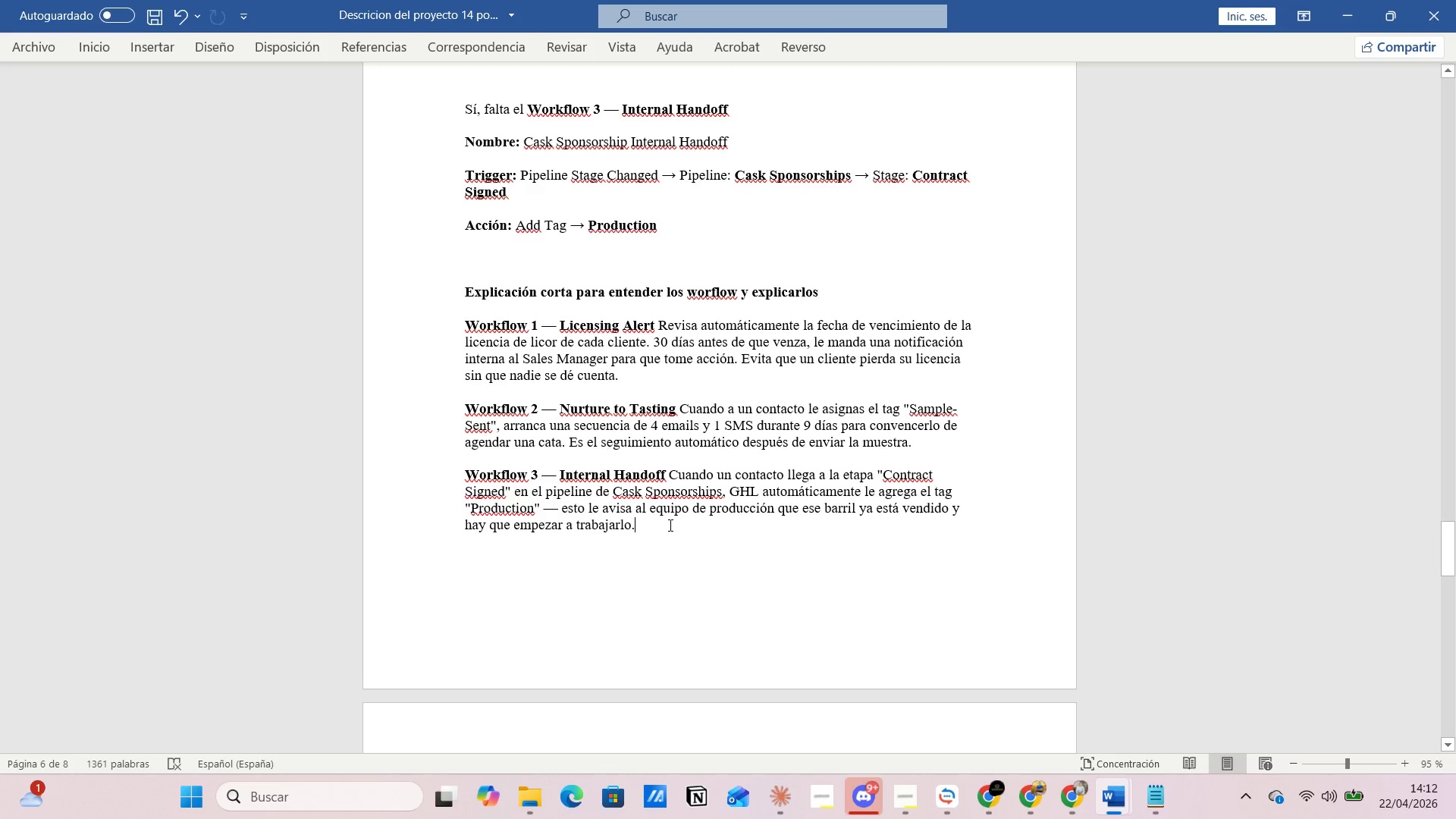 
left_click([669, 525])
 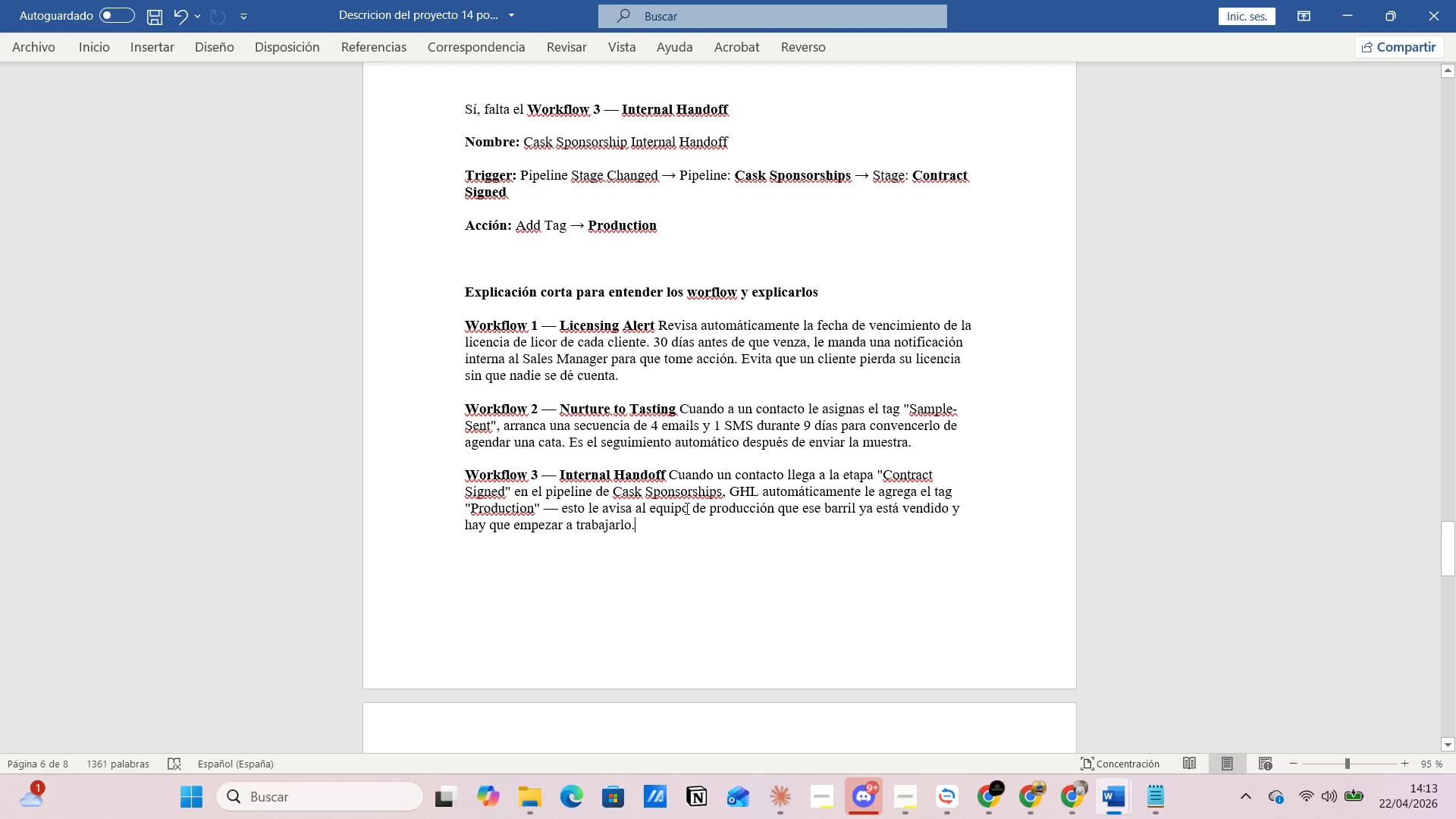 
left_click([686, 507])
 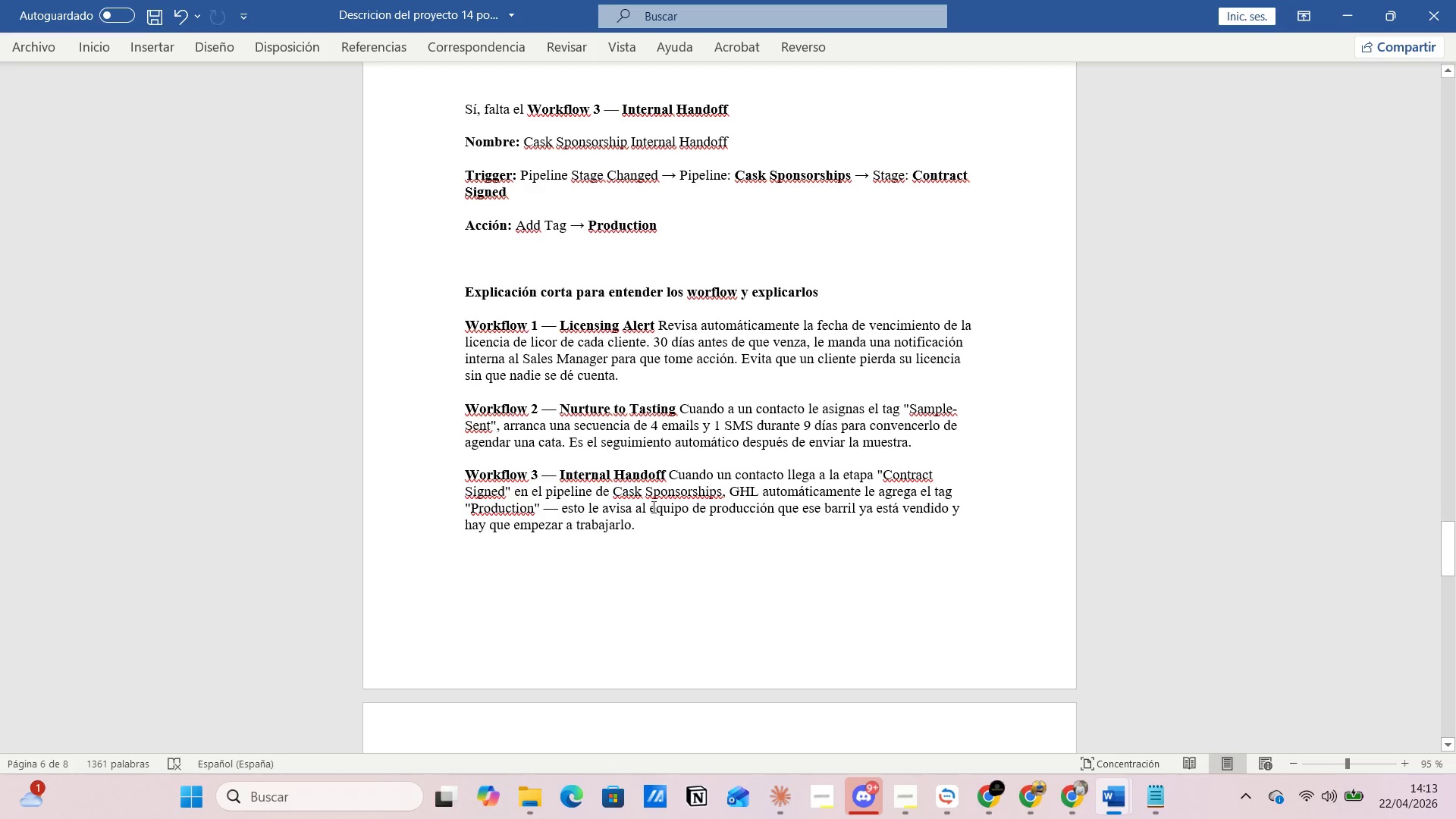 
left_click([651, 507])
 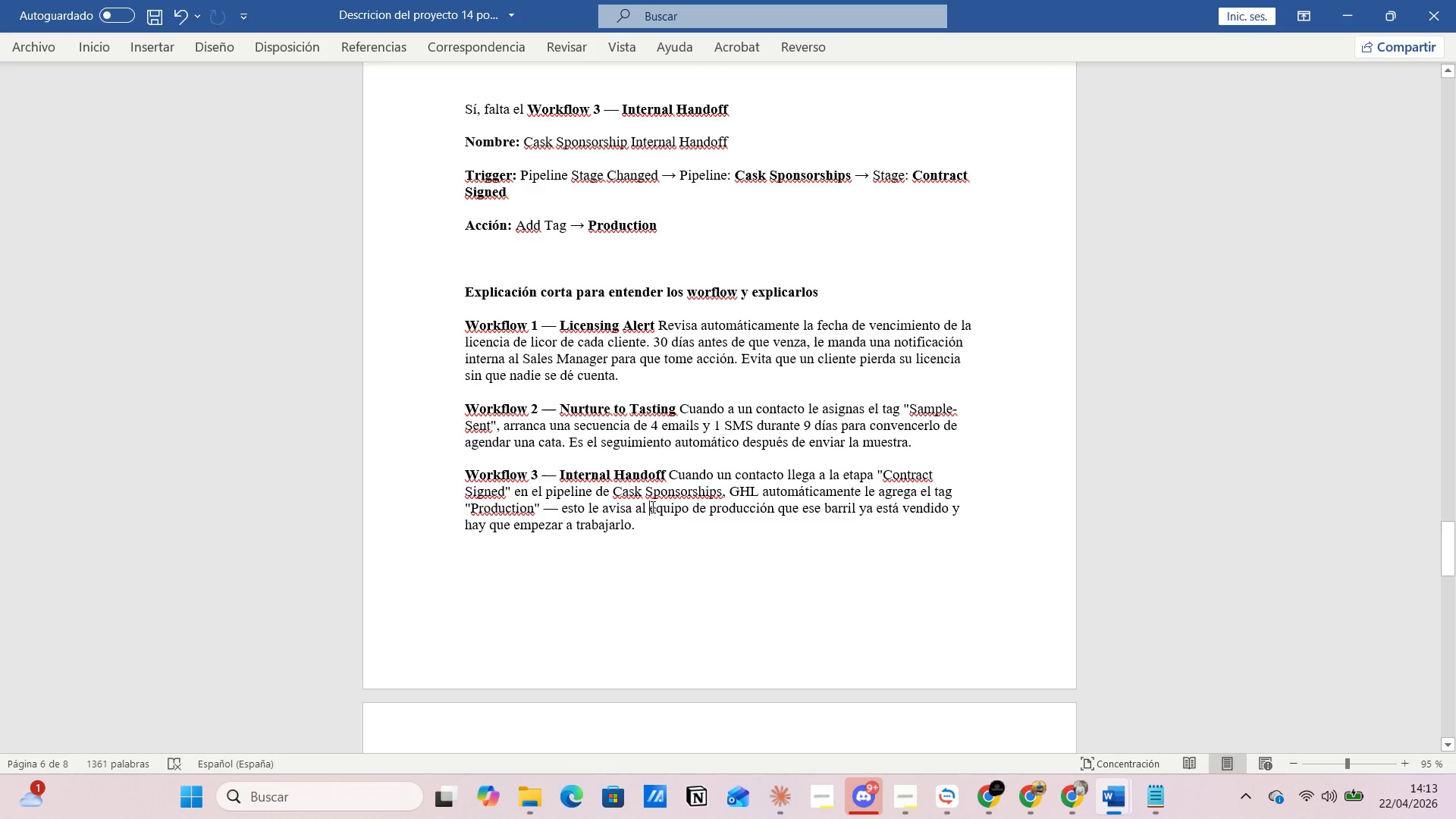 
left_click_drag(start_coordinate=[651, 507], to_coordinate=[721, 514])
 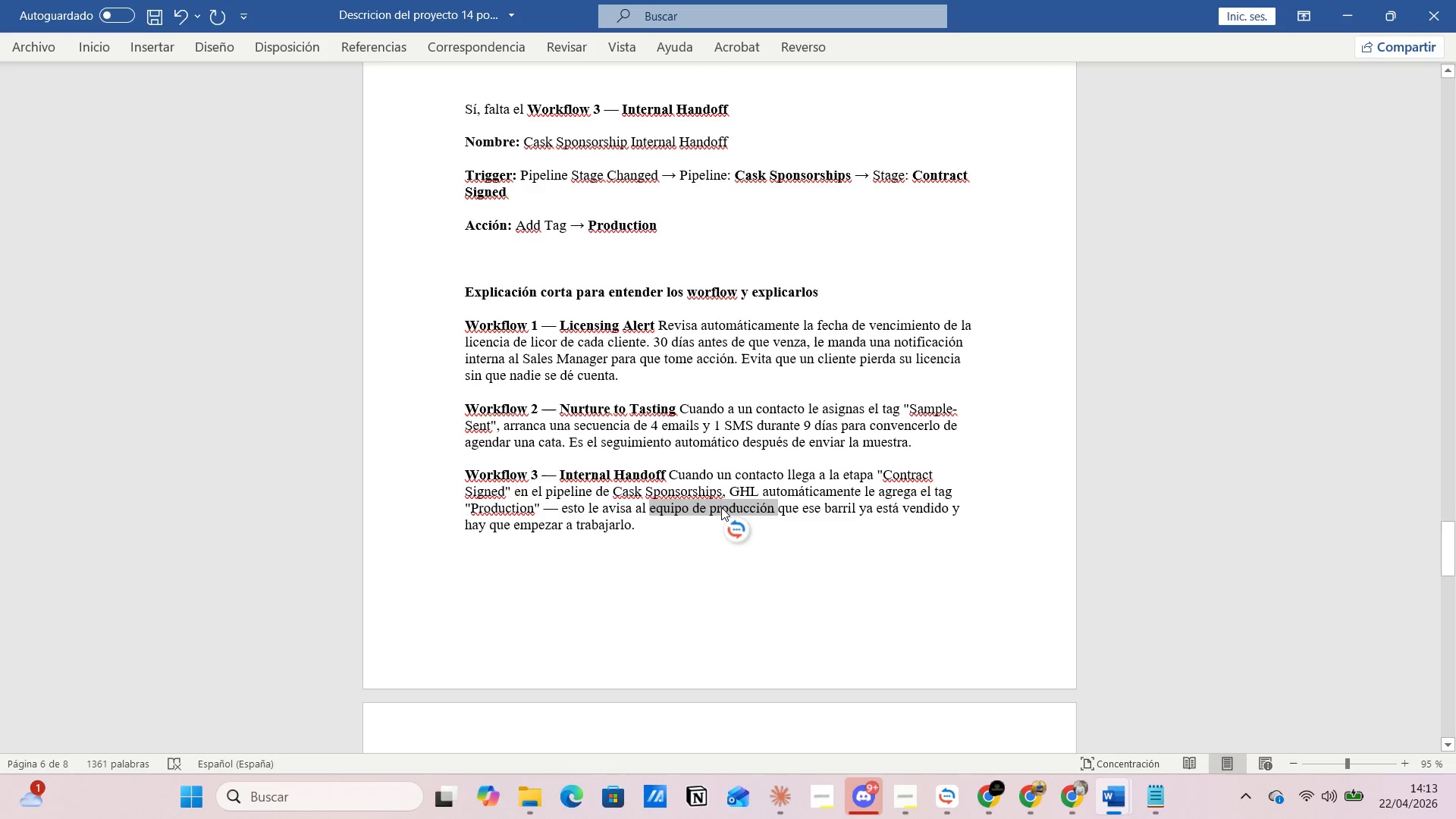 
left_click([721, 507])
 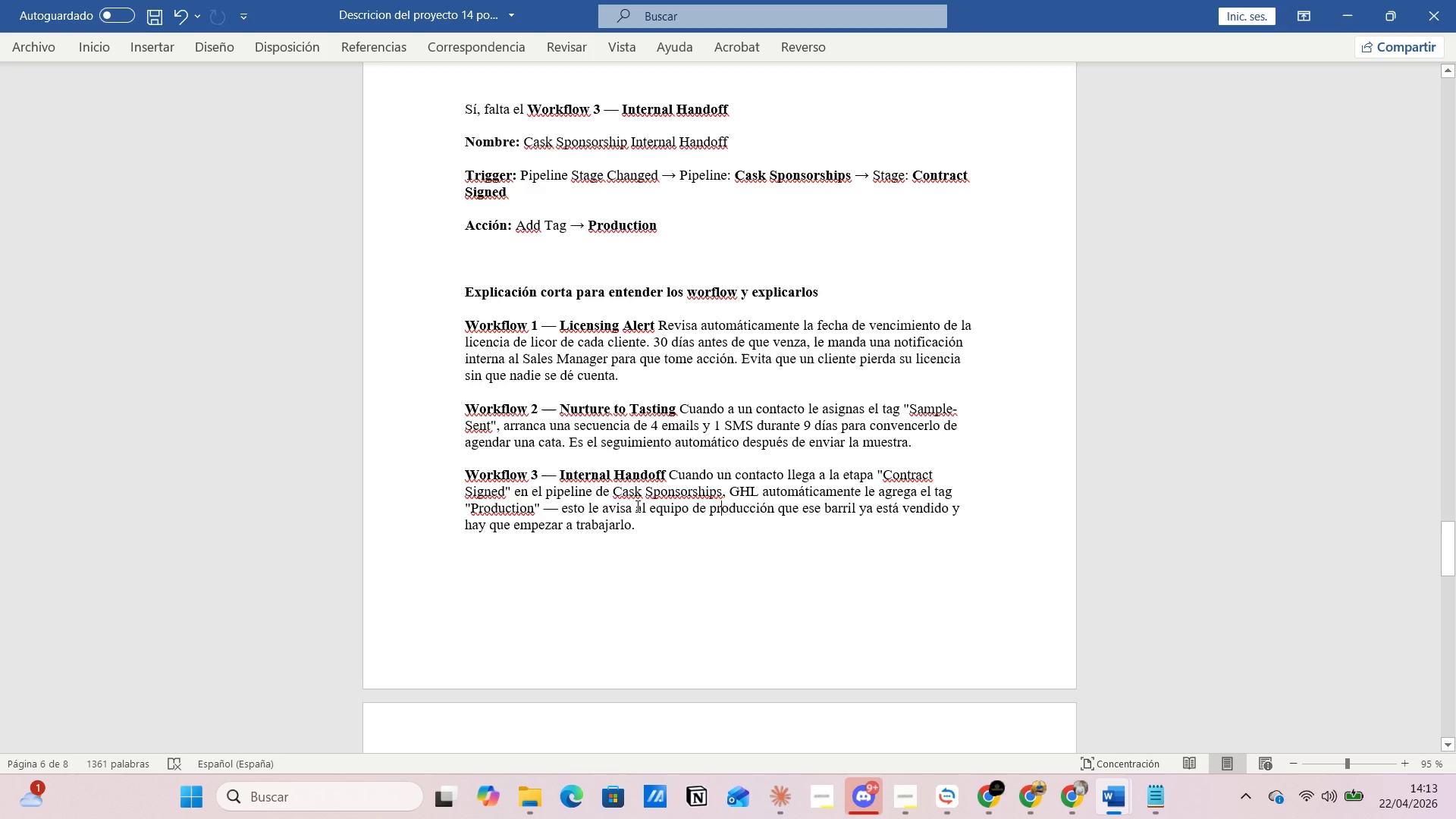 
left_click_drag(start_coordinate=[639, 506], to_coordinate=[613, 534])
 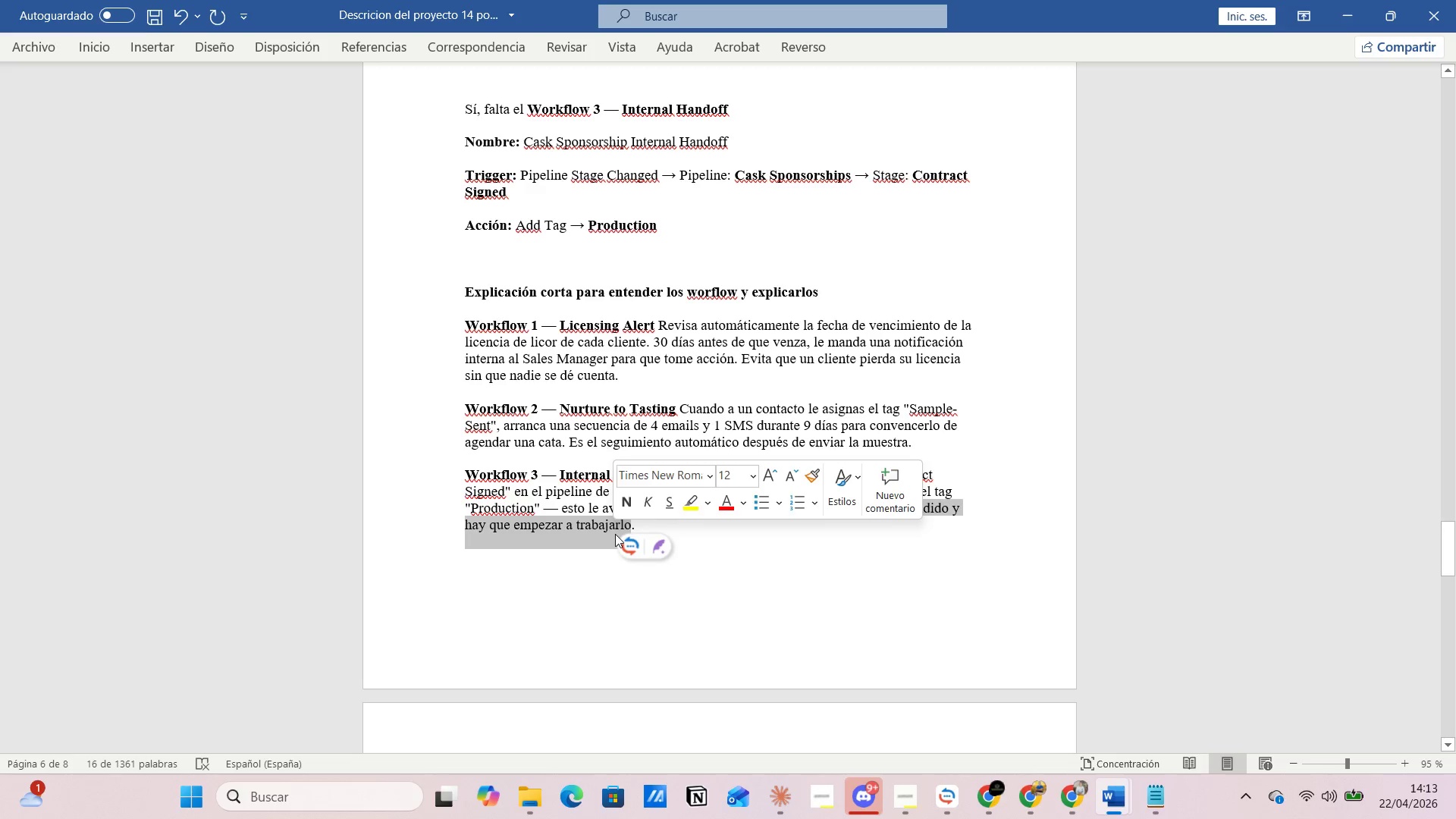 
key(Control+C)
 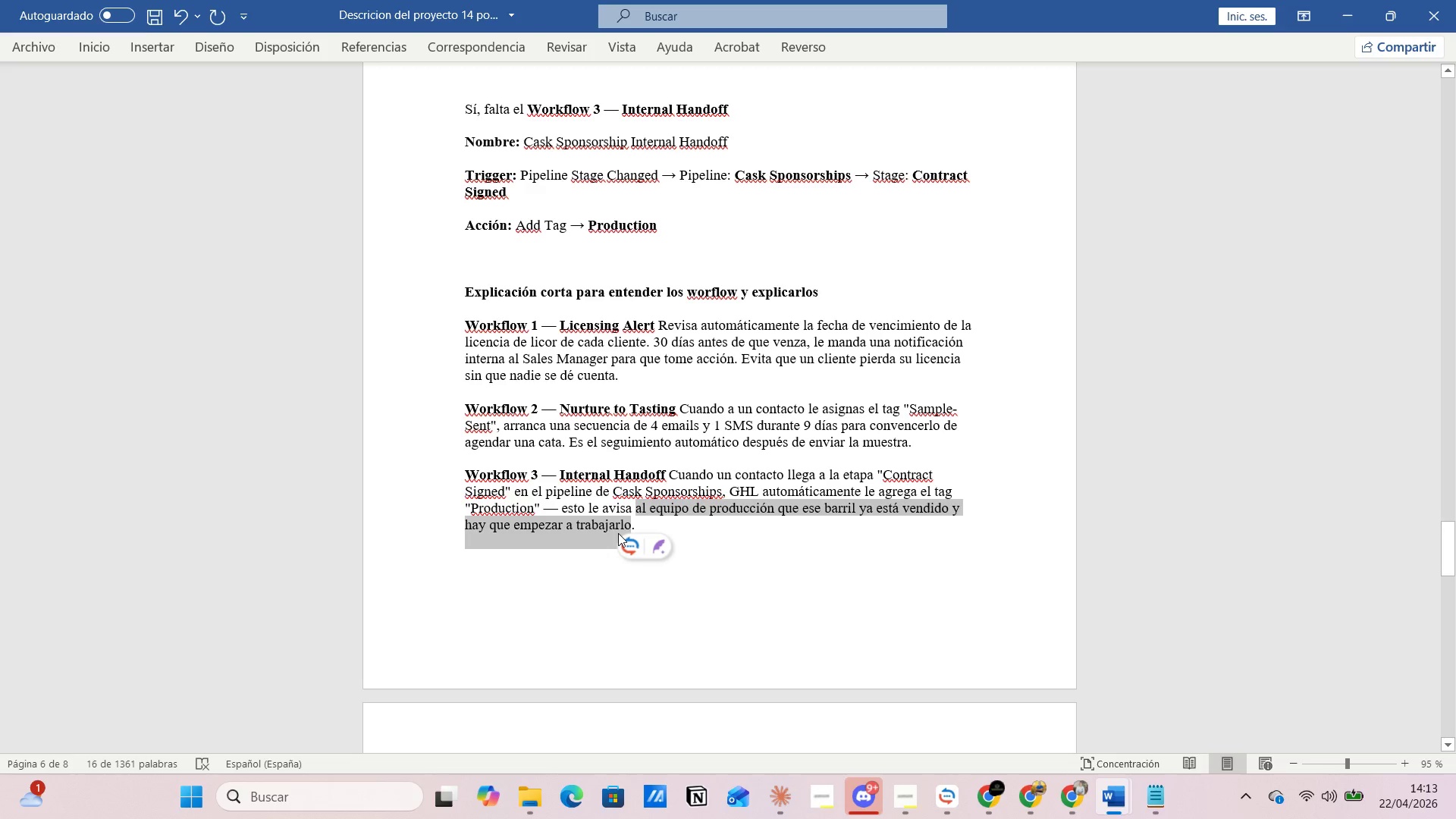 
key(Alt+AltLeft)
 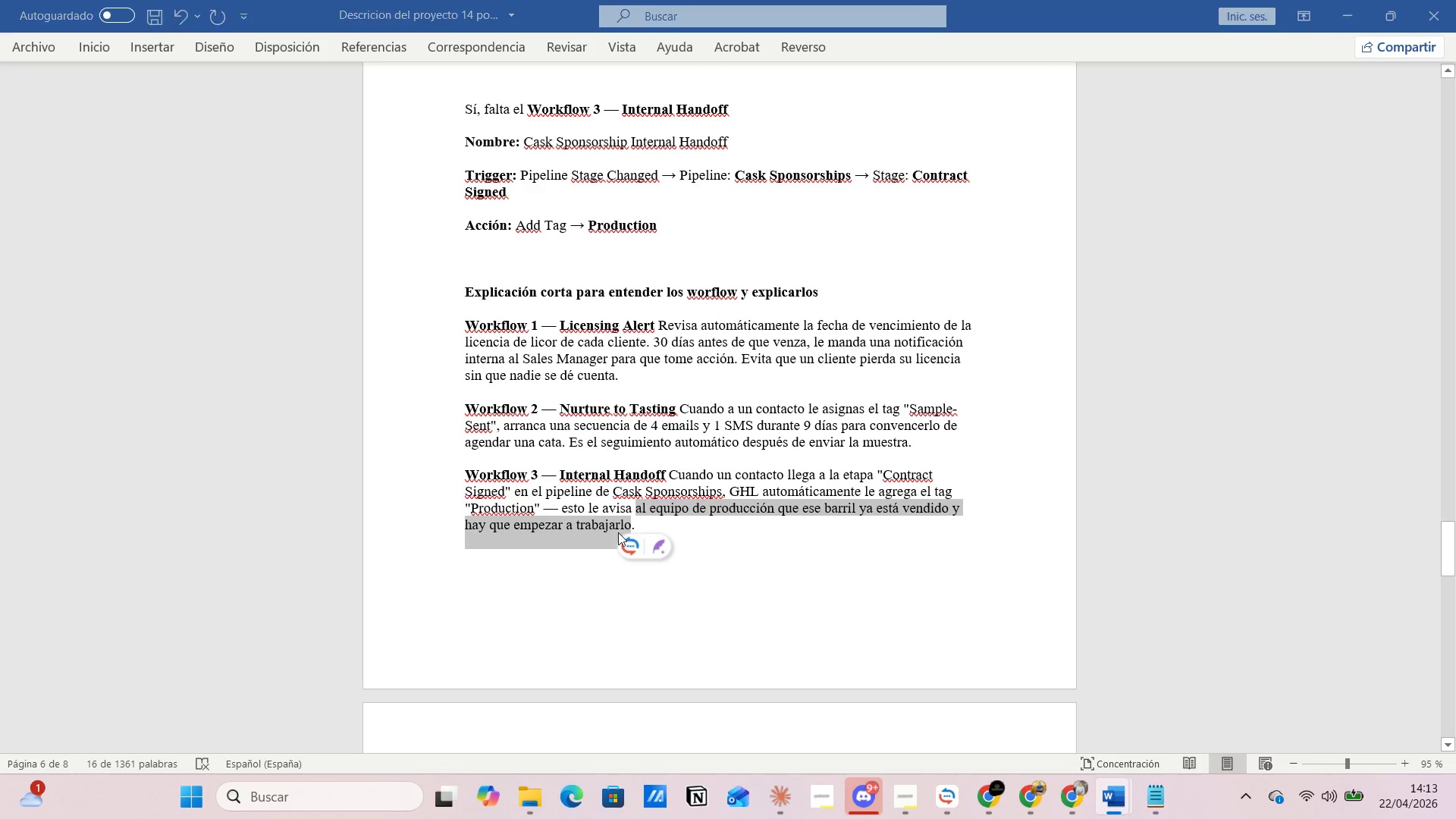 
key(Alt+Tab)
 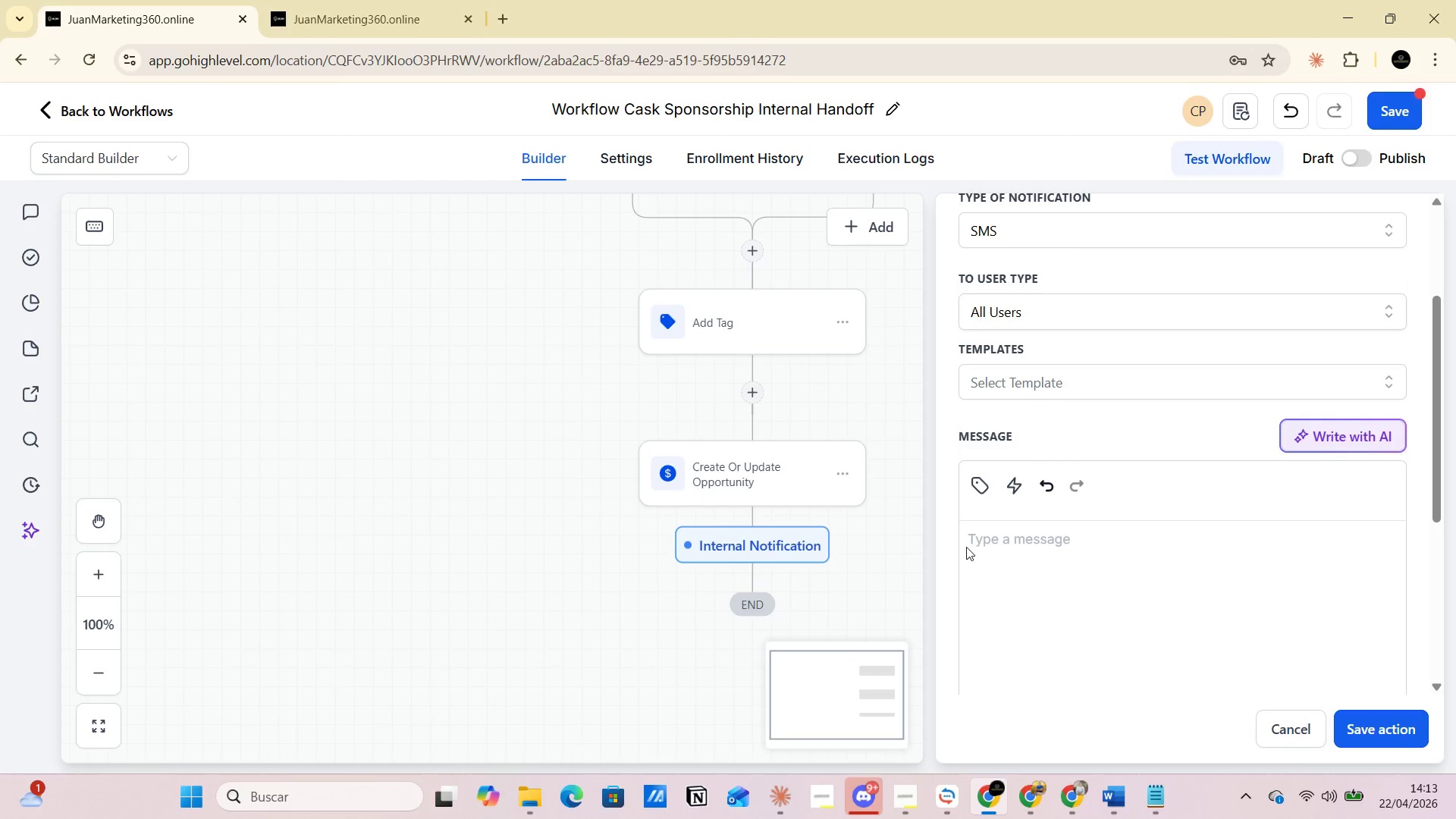 
left_click([1003, 551])
 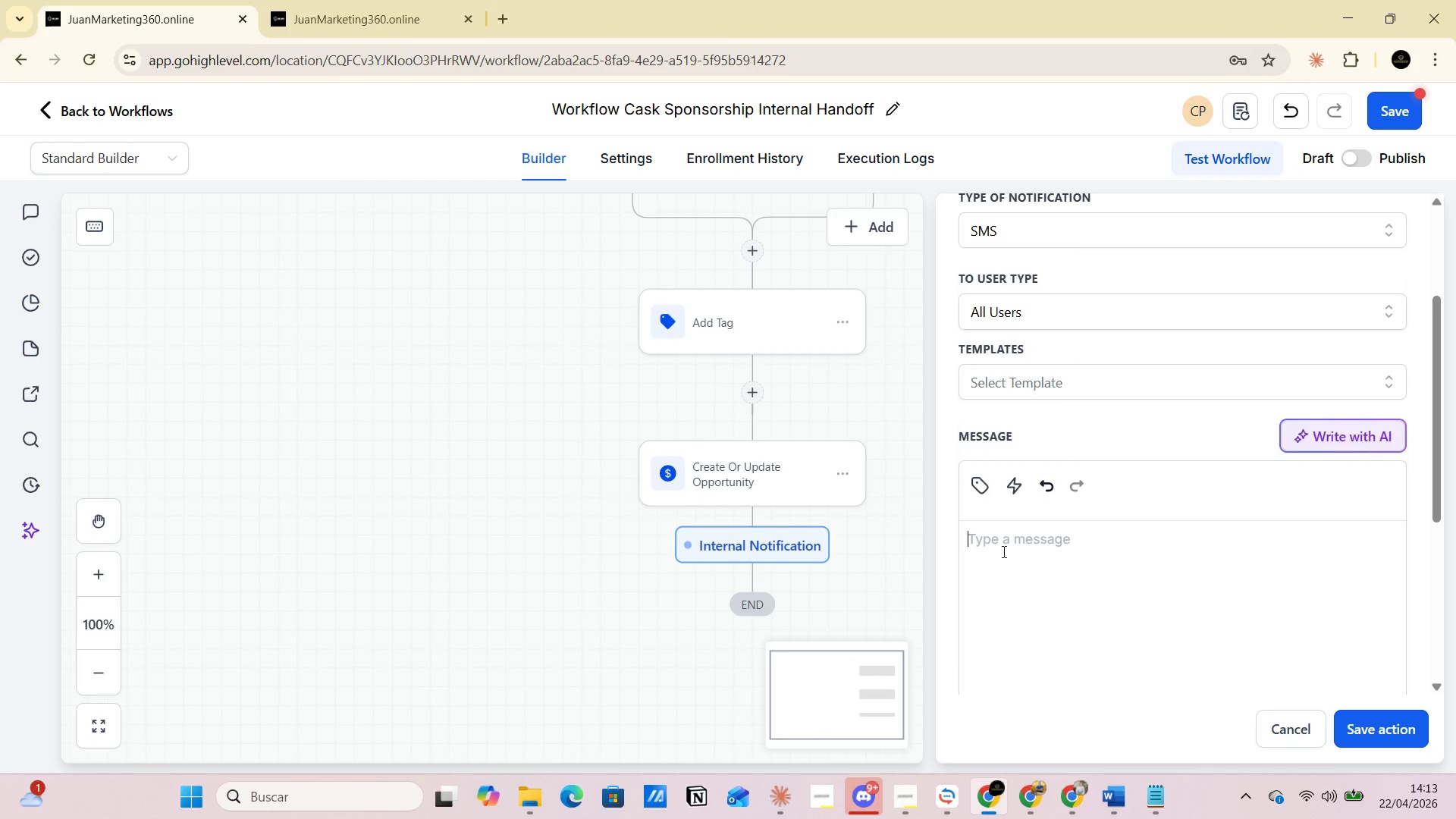 
key(Control+V)
 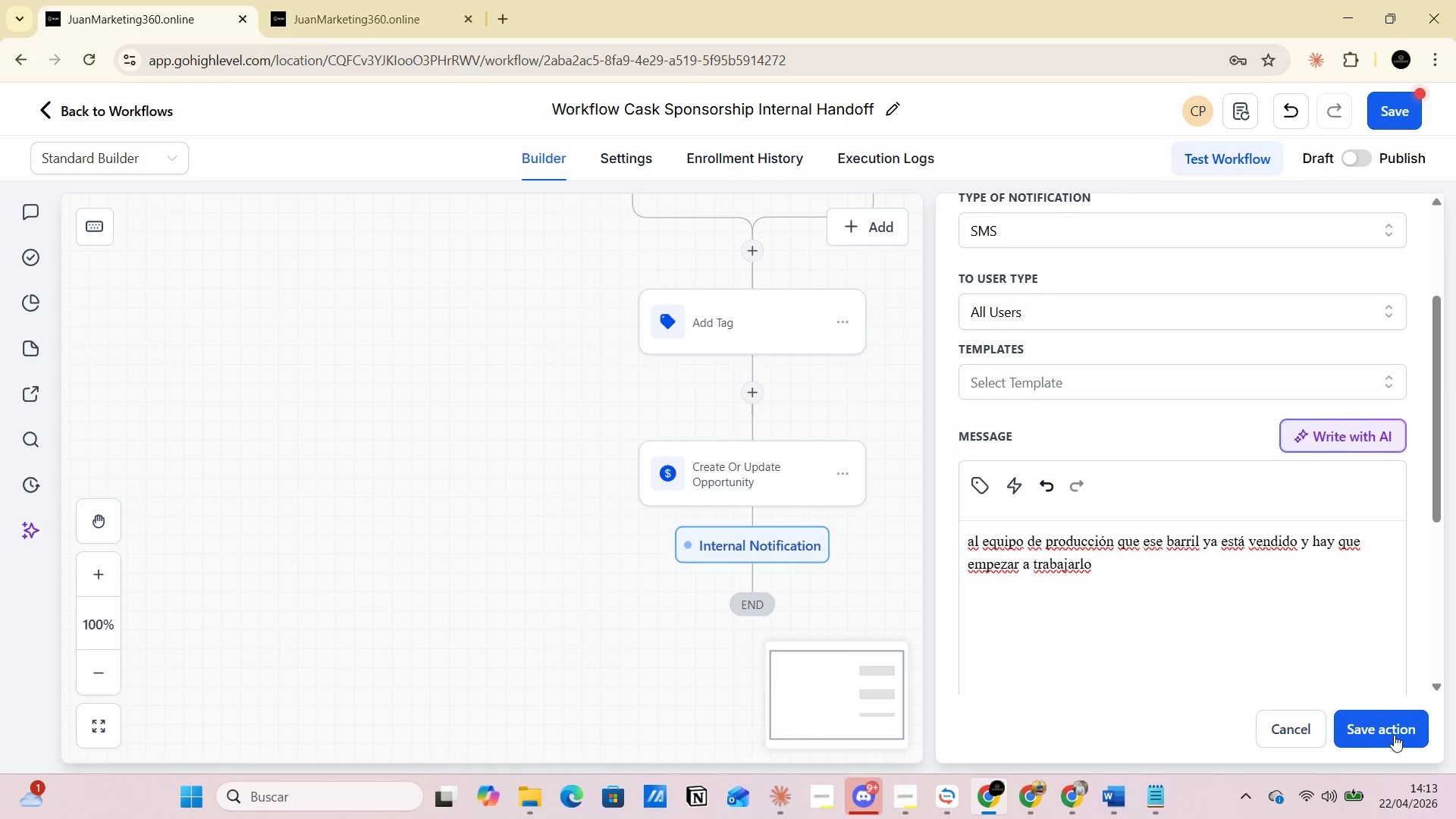 
left_click([1394, 735])
 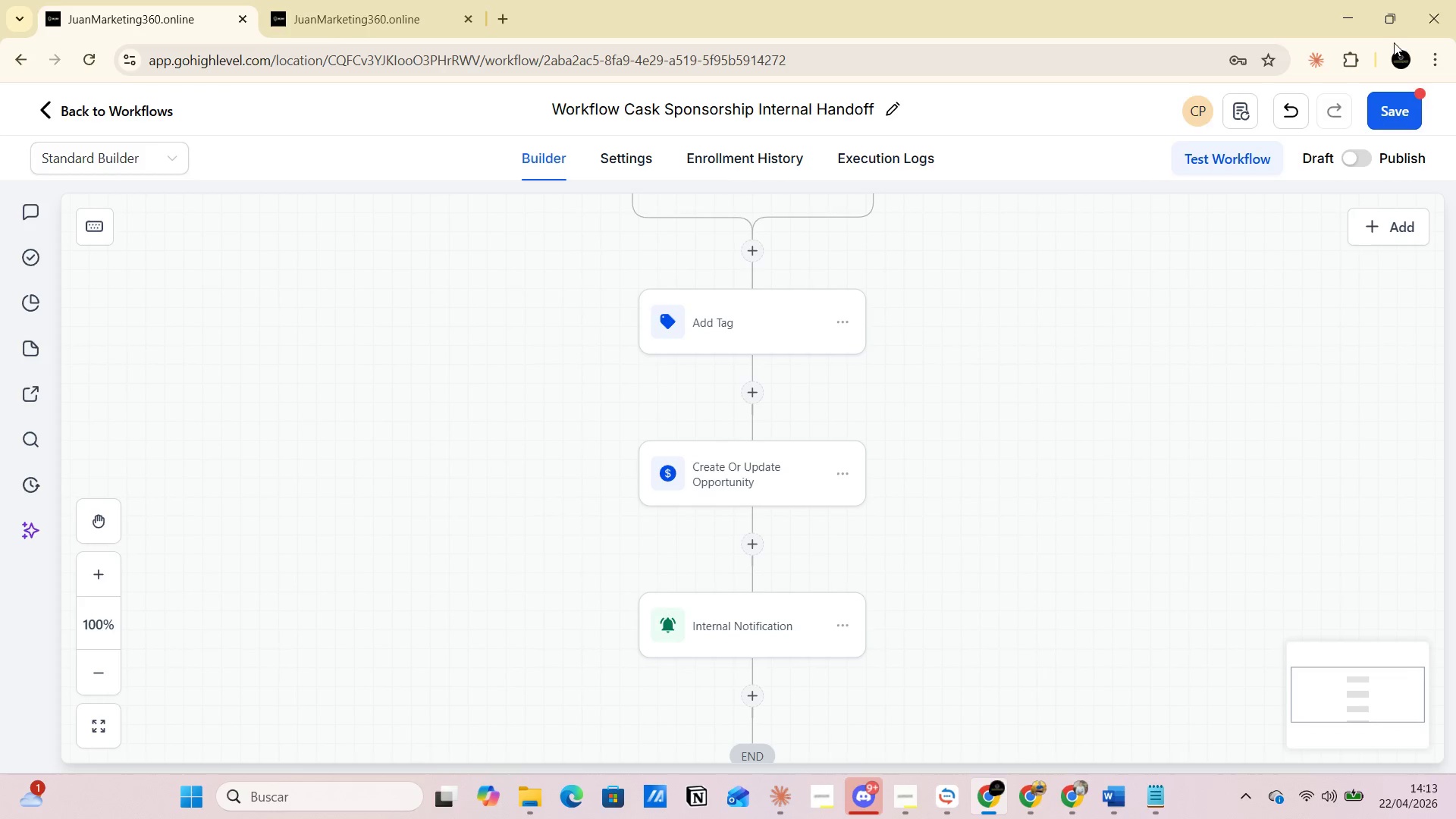 
left_click([1385, 102])
 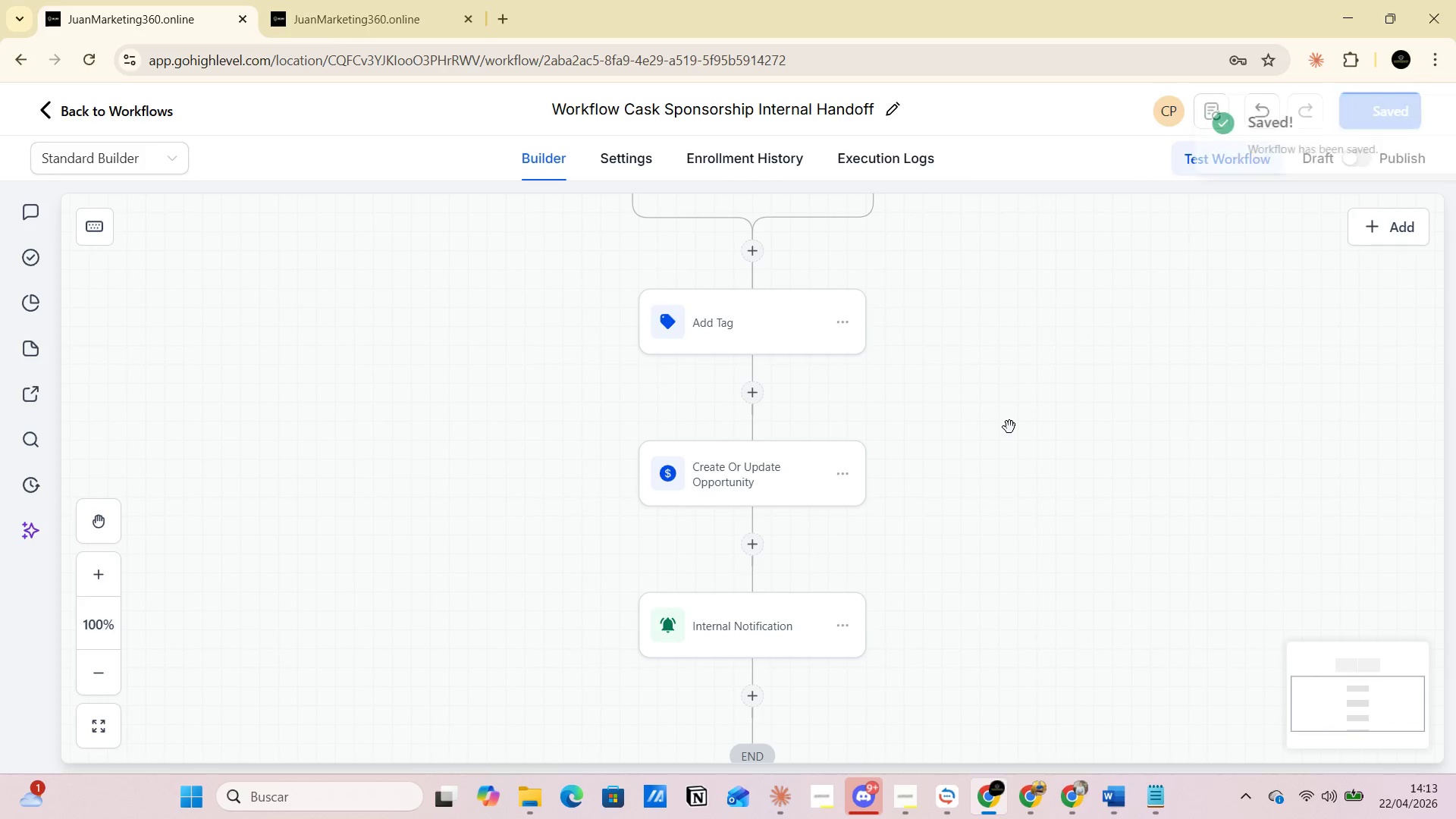 
scroll: coordinate [1009, 427], scroll_direction: up, amount: 4.0
 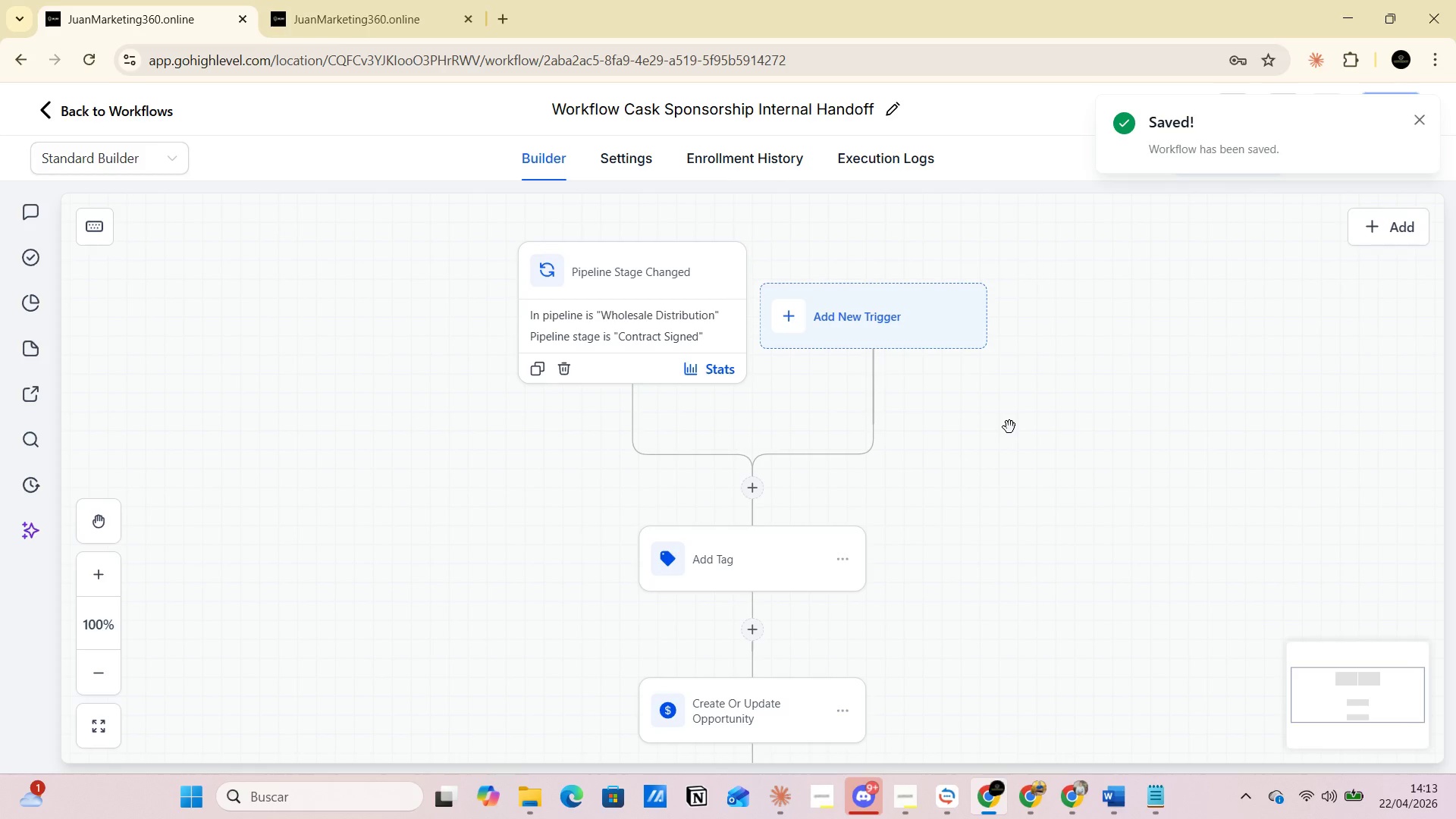 
scroll: coordinate [1009, 427], scroll_direction: down, amount: 1.0
 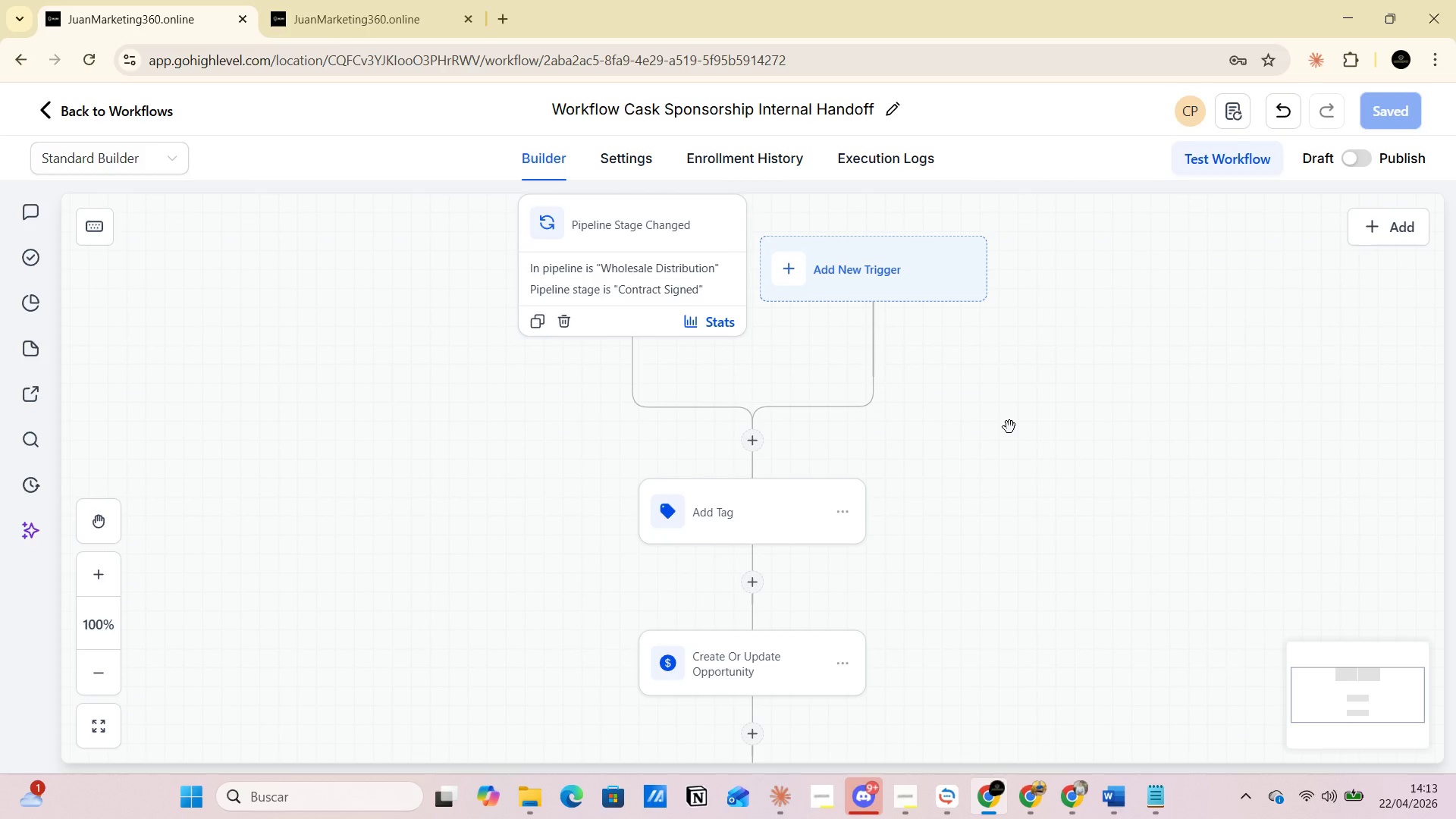 
key(PrintScreen)
 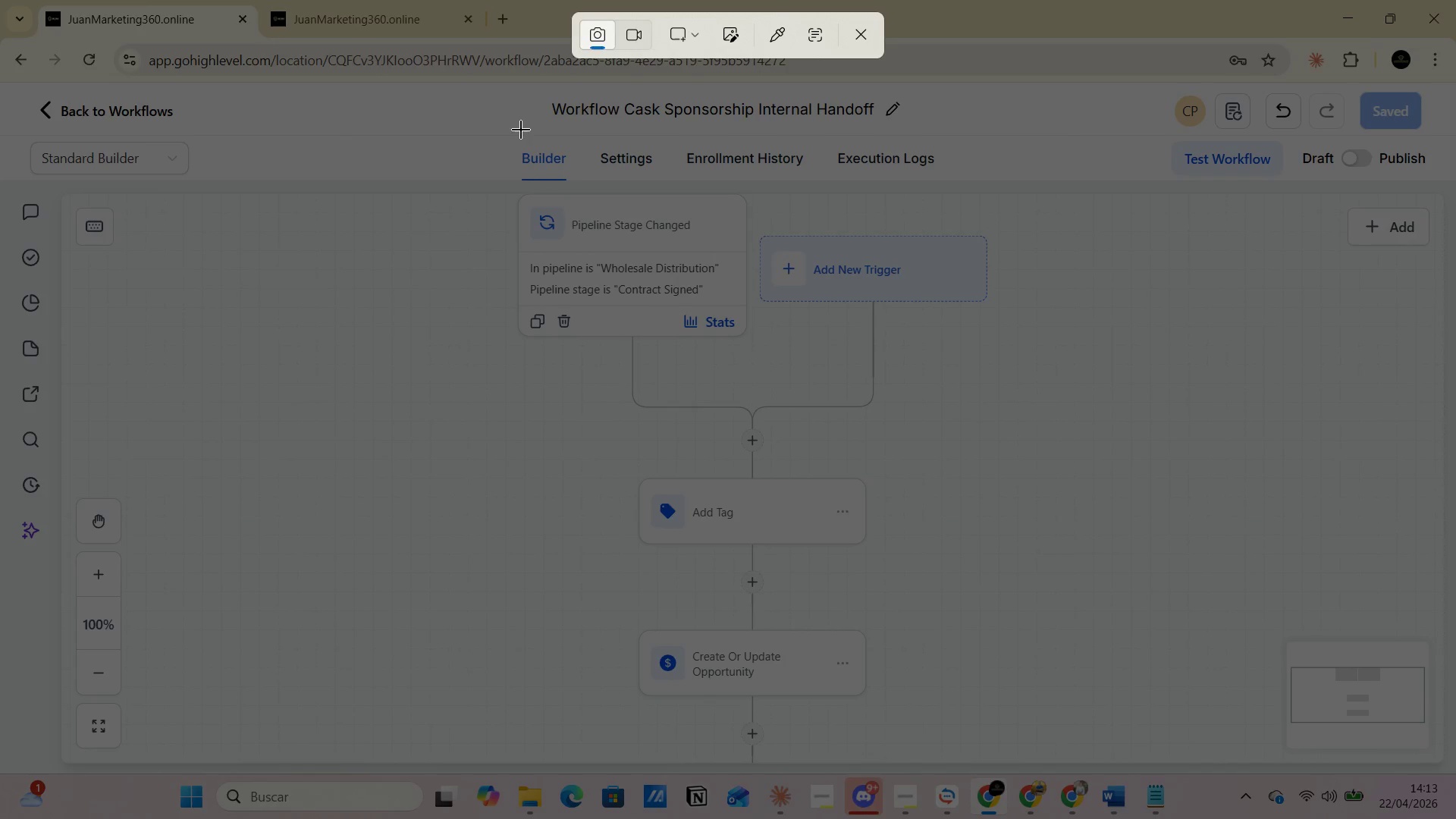 
left_click([699, 38])
 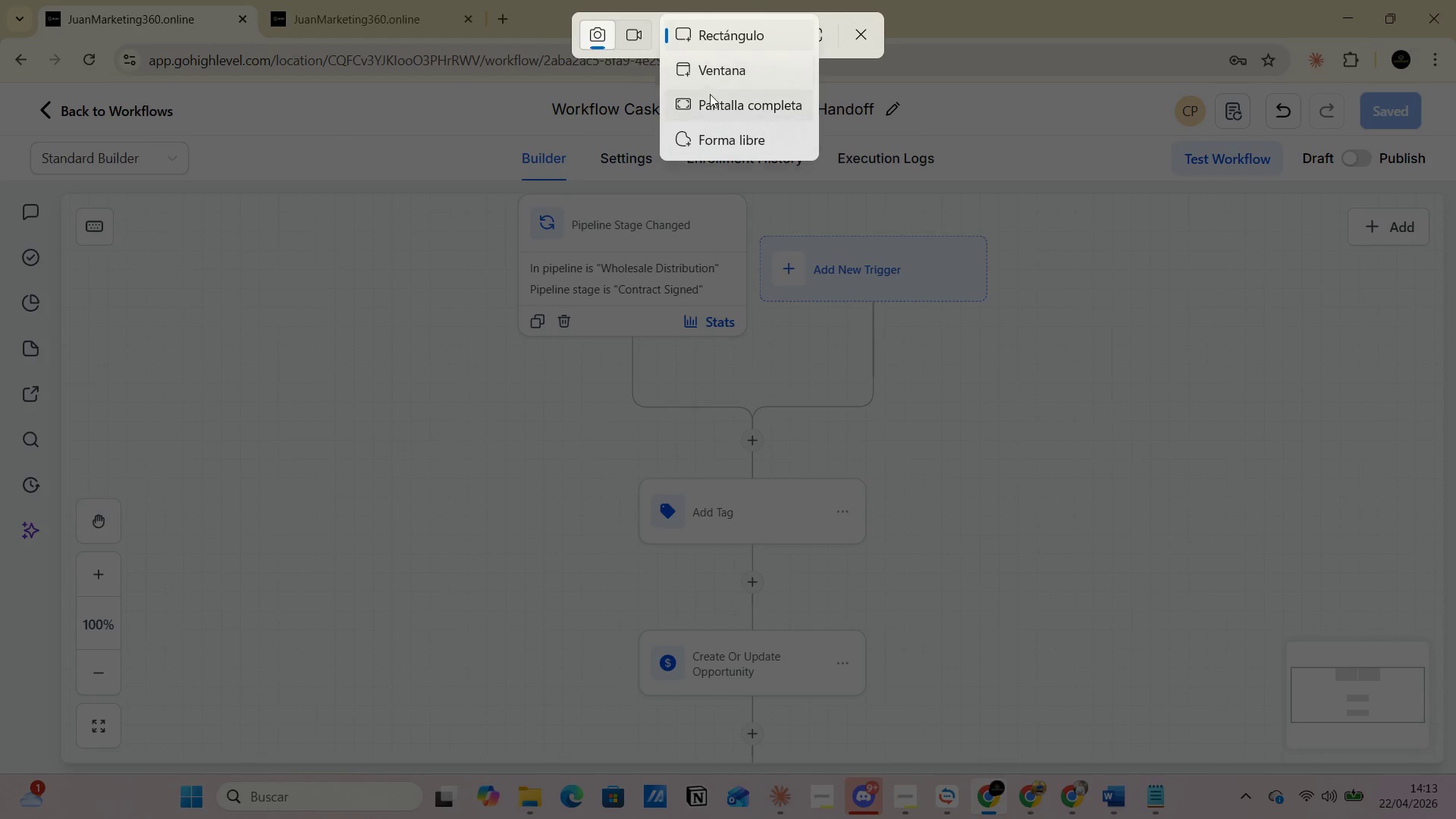 
left_click([709, 100])
 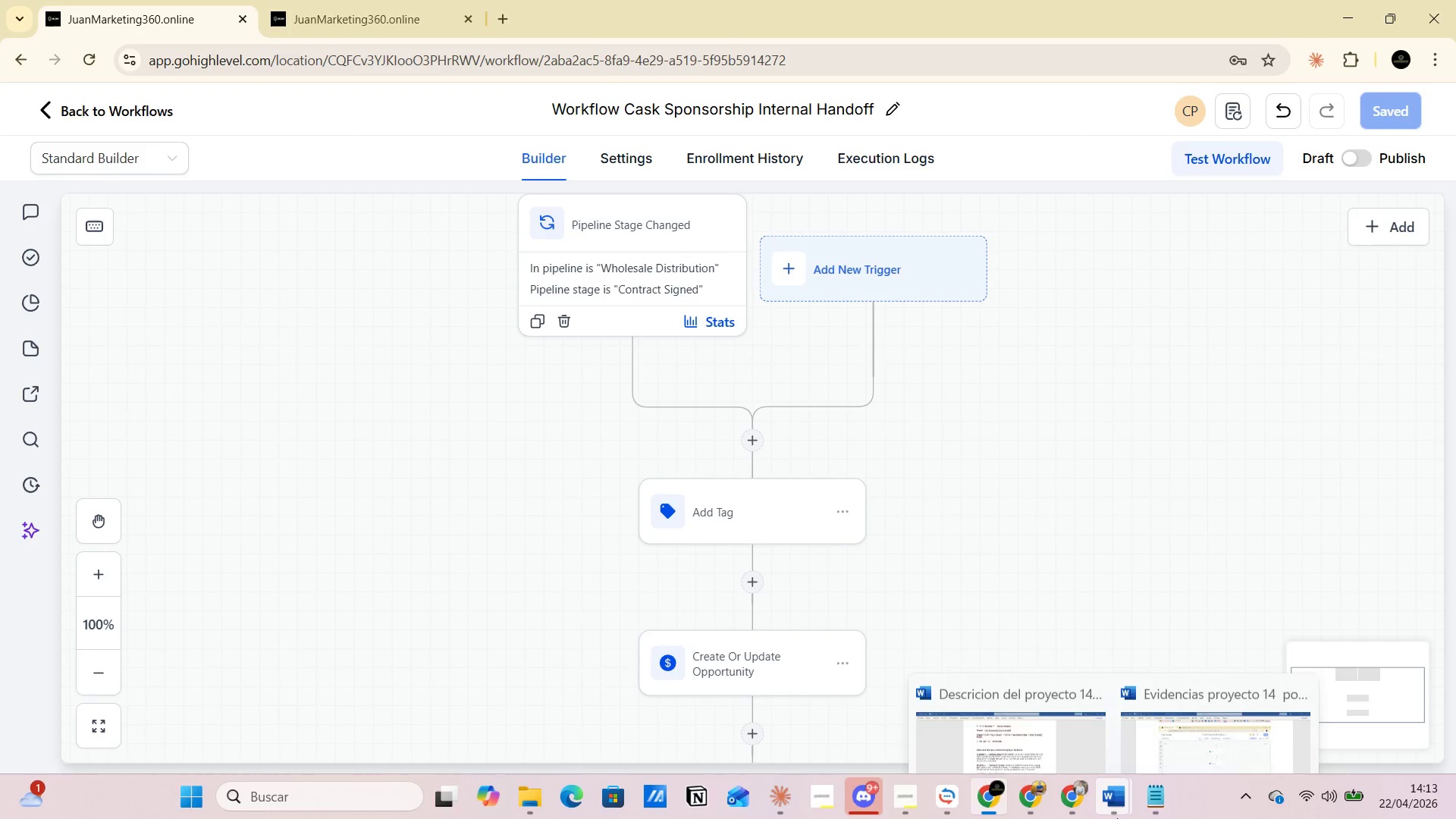 
left_click([1182, 677])
 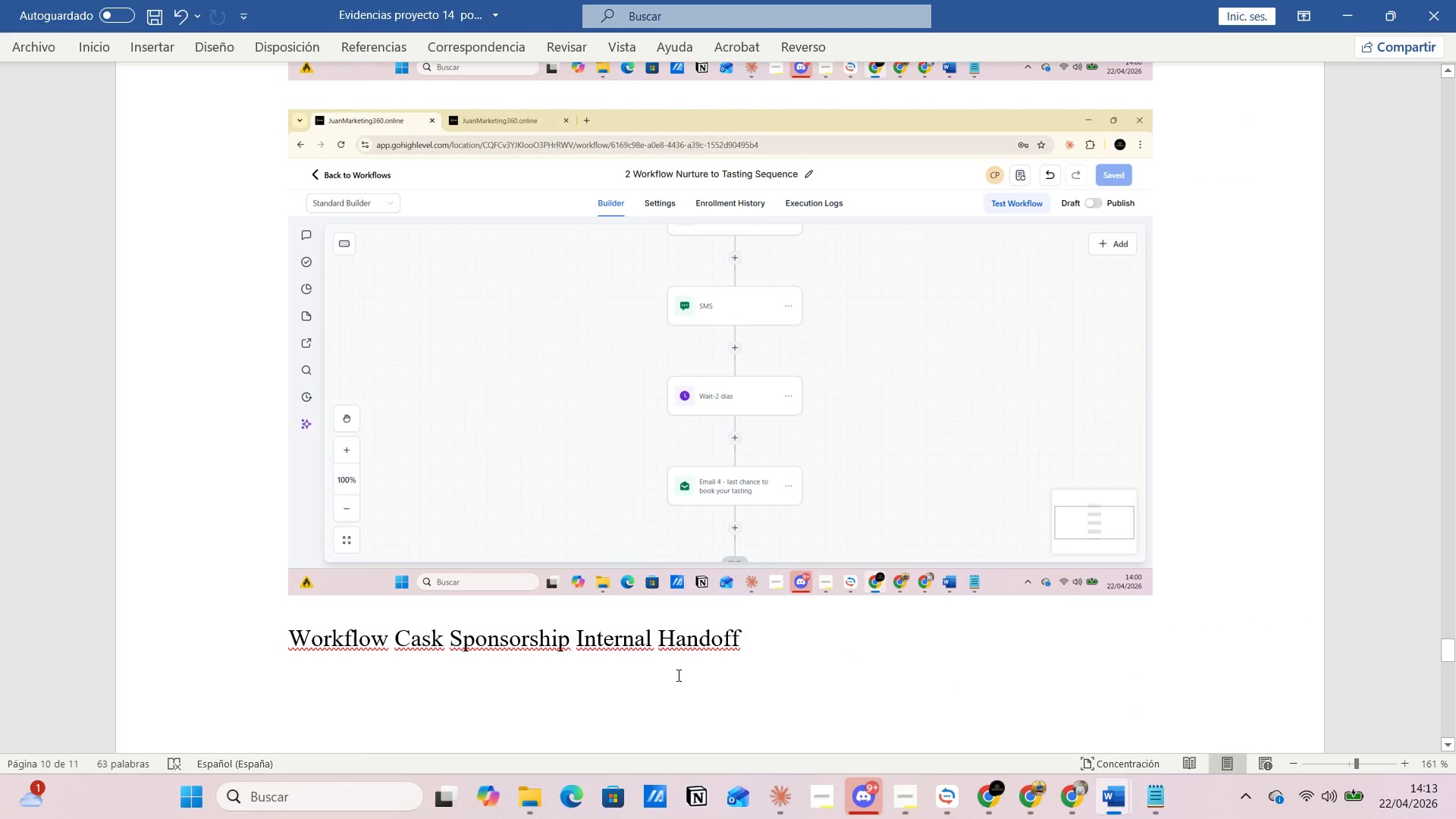 
left_click([681, 671])
 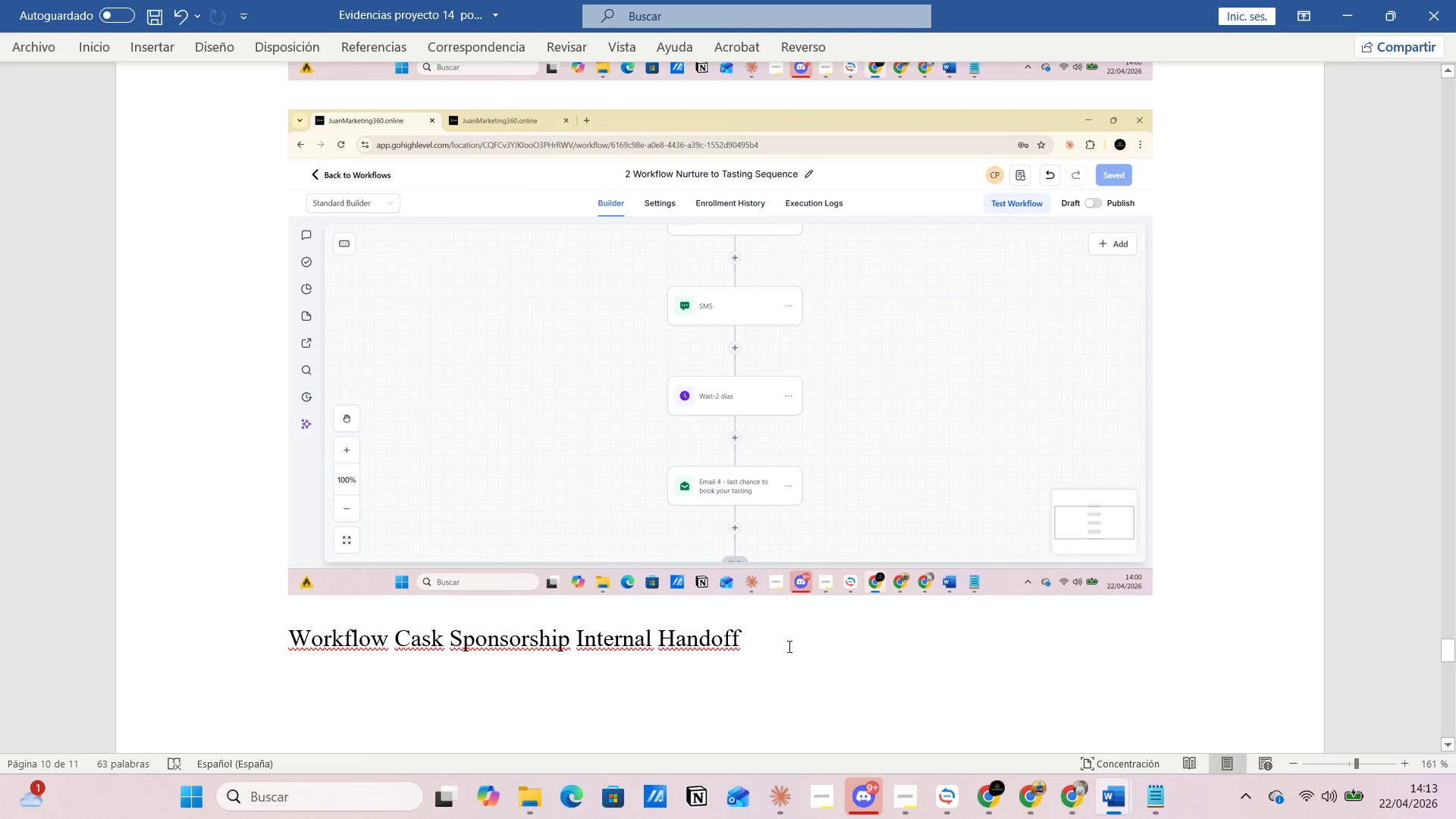 
left_click([800, 641])
 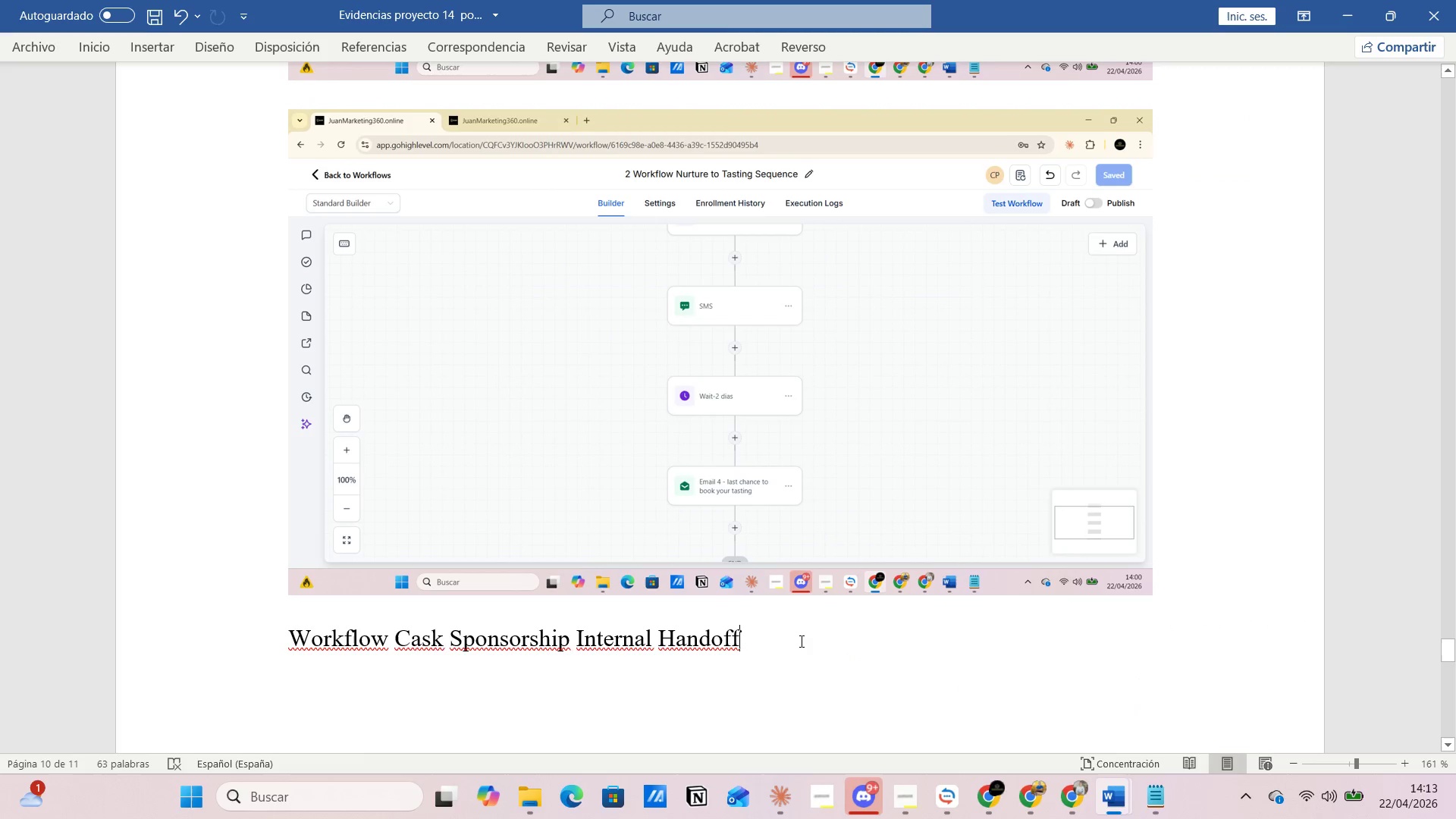 
key(Enter)
 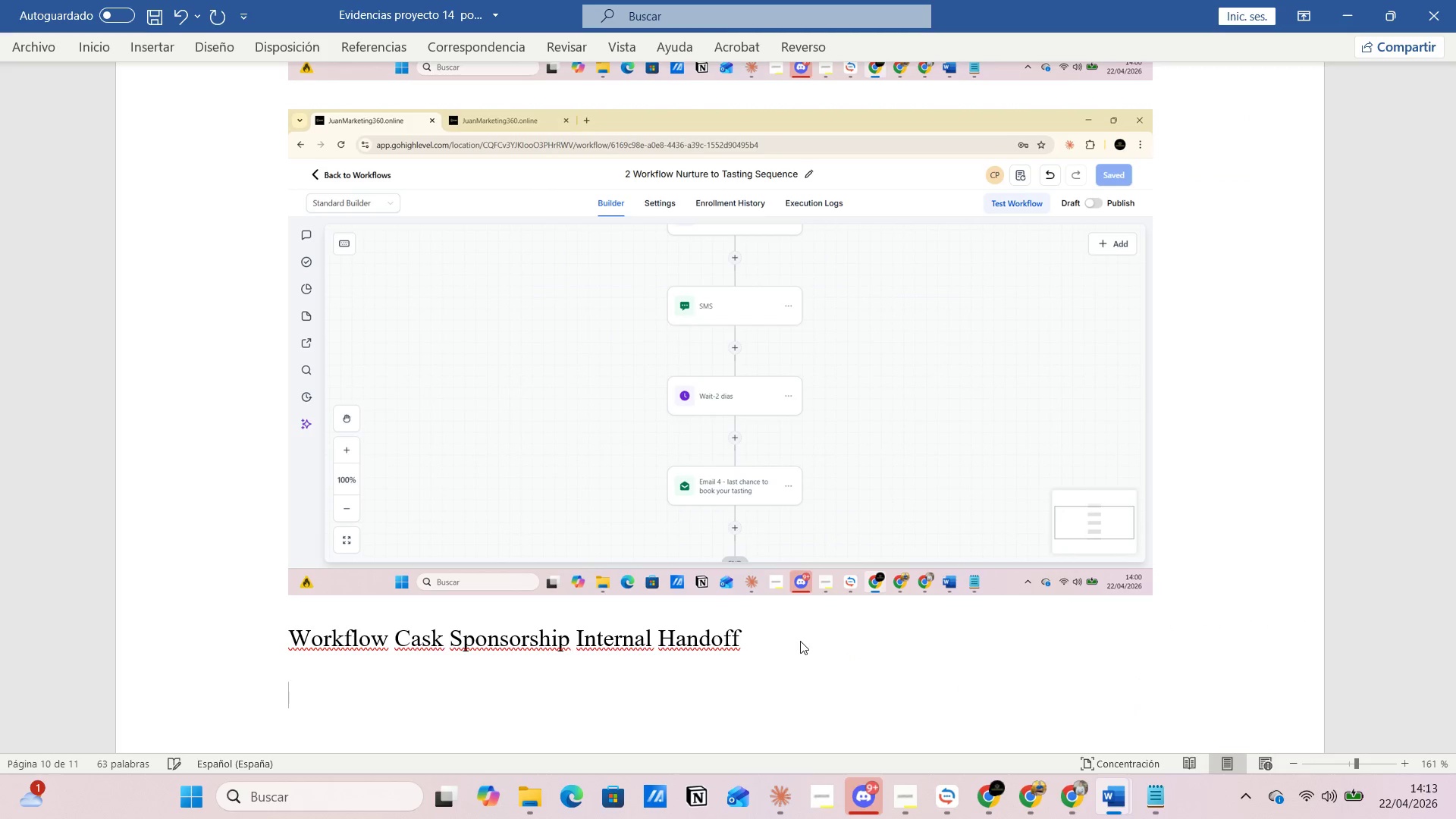 
key(Control+V)
 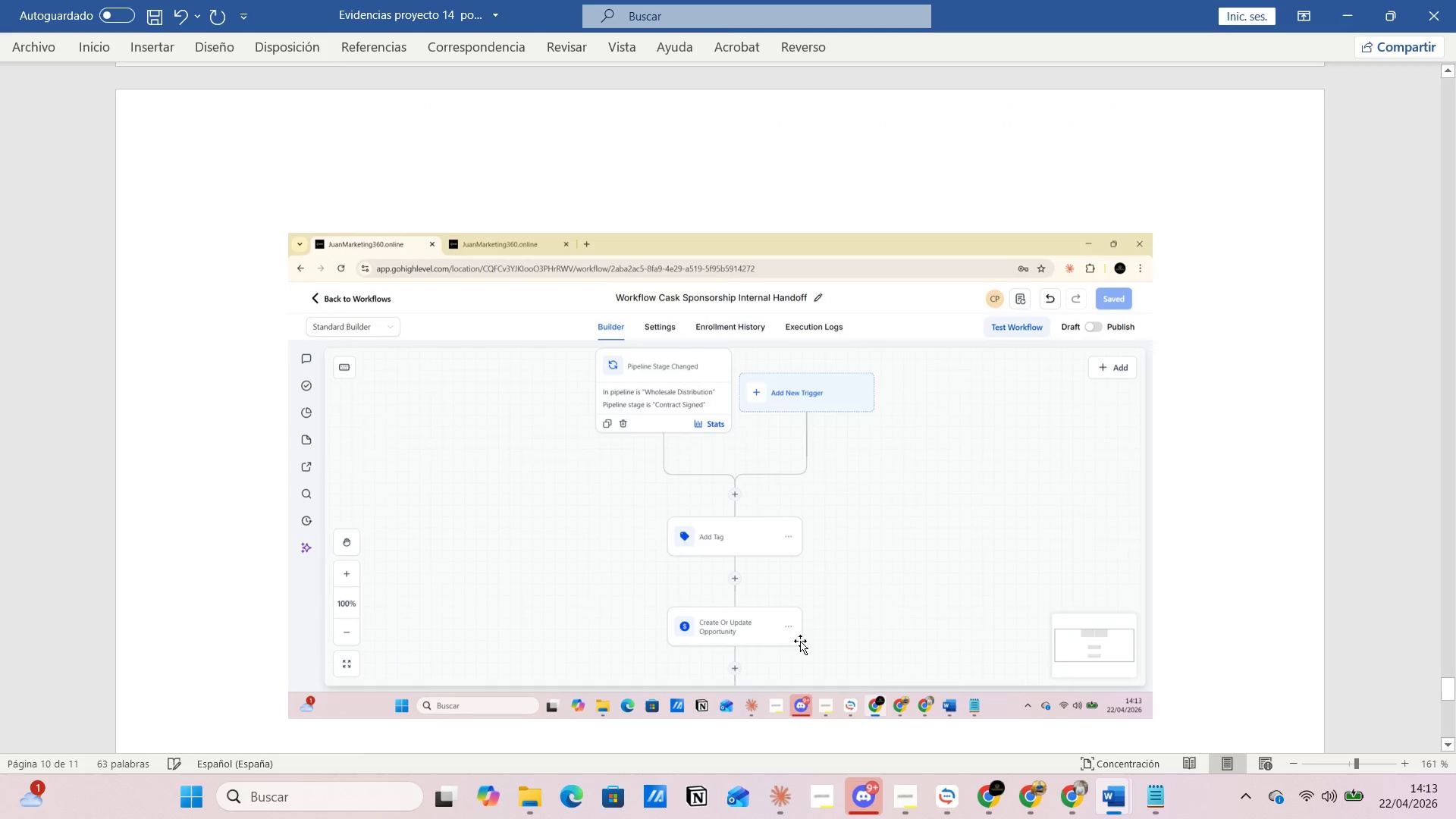 
key(Alt+AltLeft)
 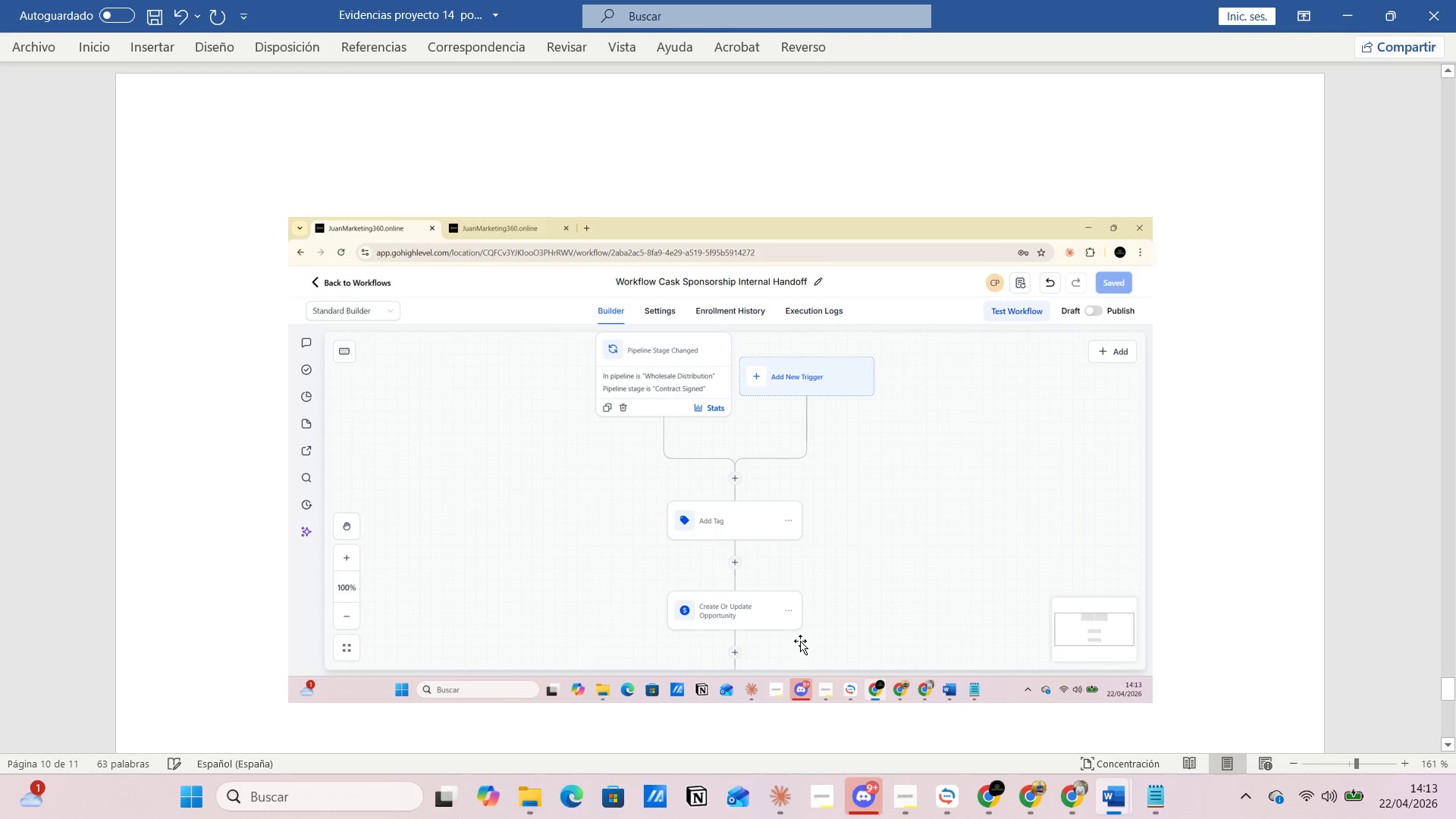 
key(Alt+Tab)
 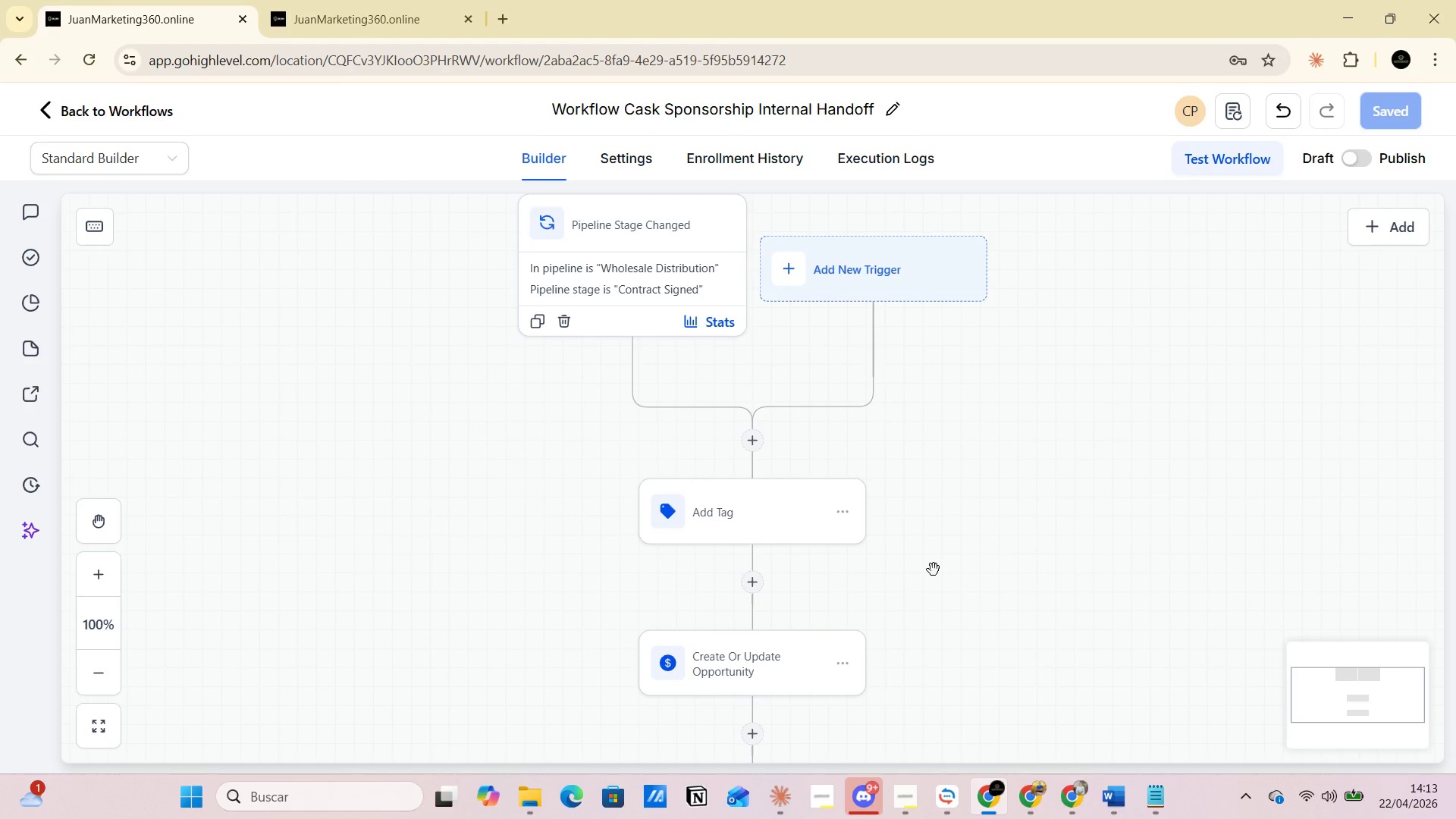 
scroll: coordinate [934, 573], scroll_direction: down, amount: 8.0
 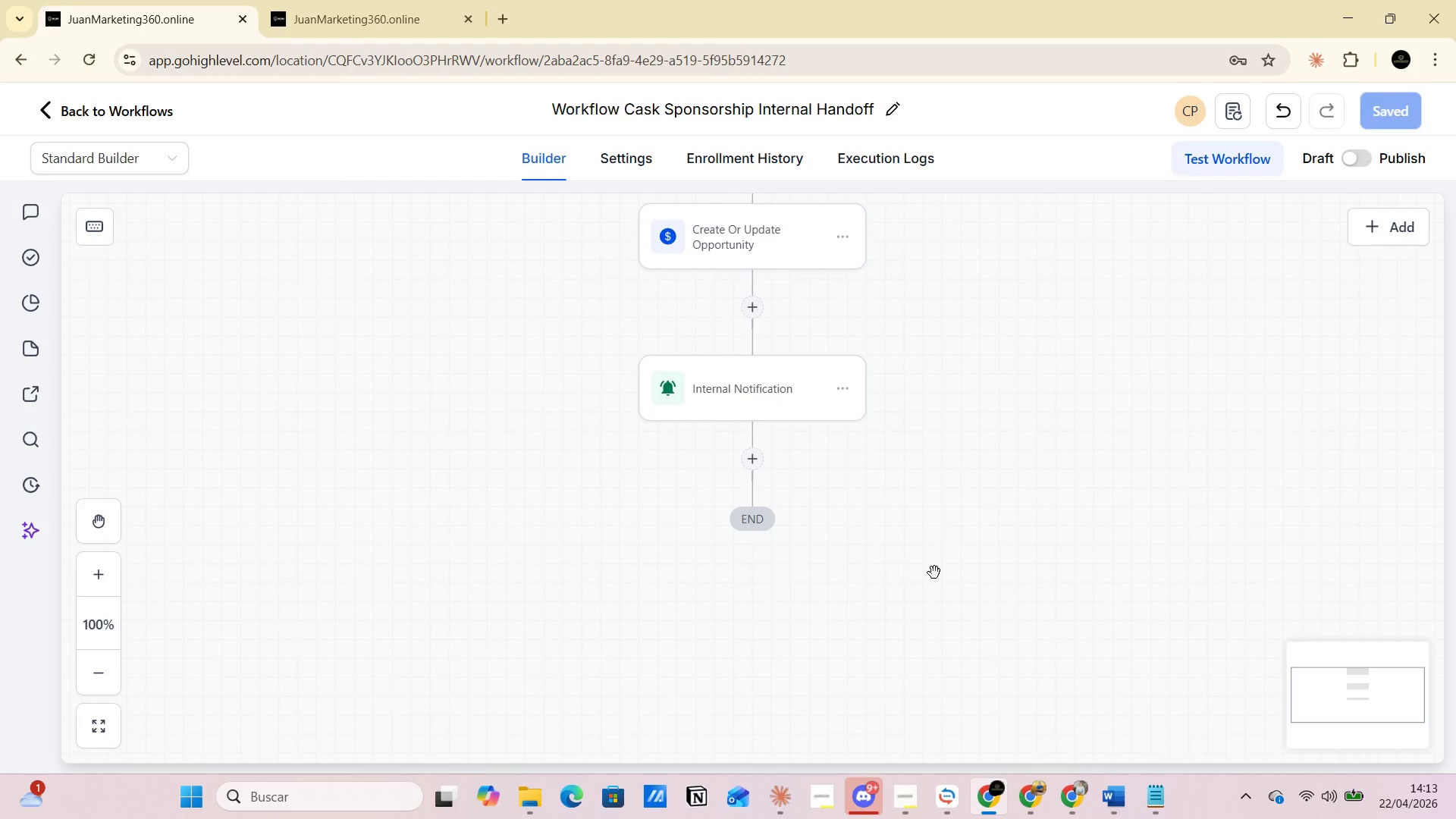 
scroll: coordinate [934, 573], scroll_direction: none, amount: 0.0
 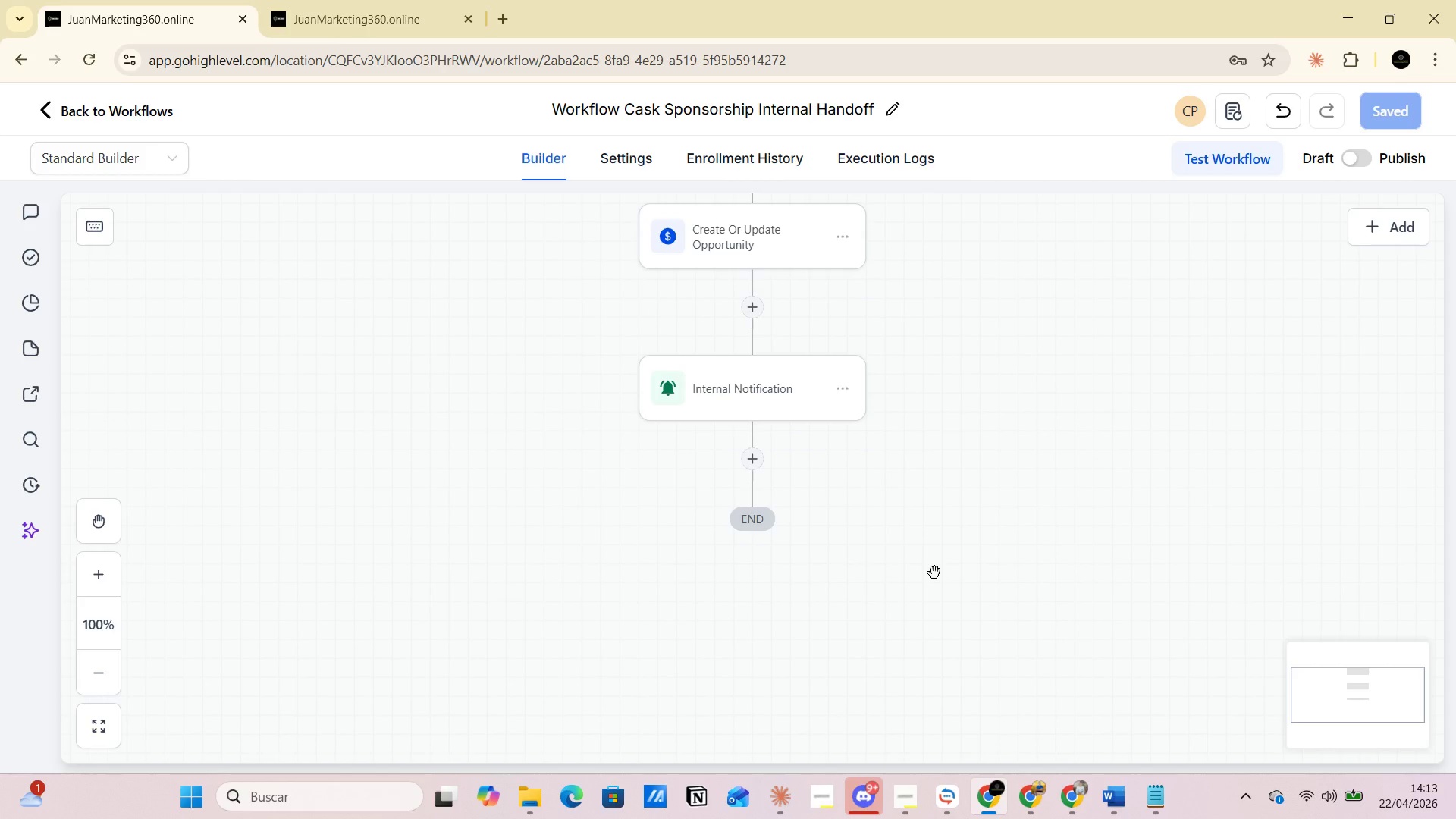 
key(PrintScreen)
 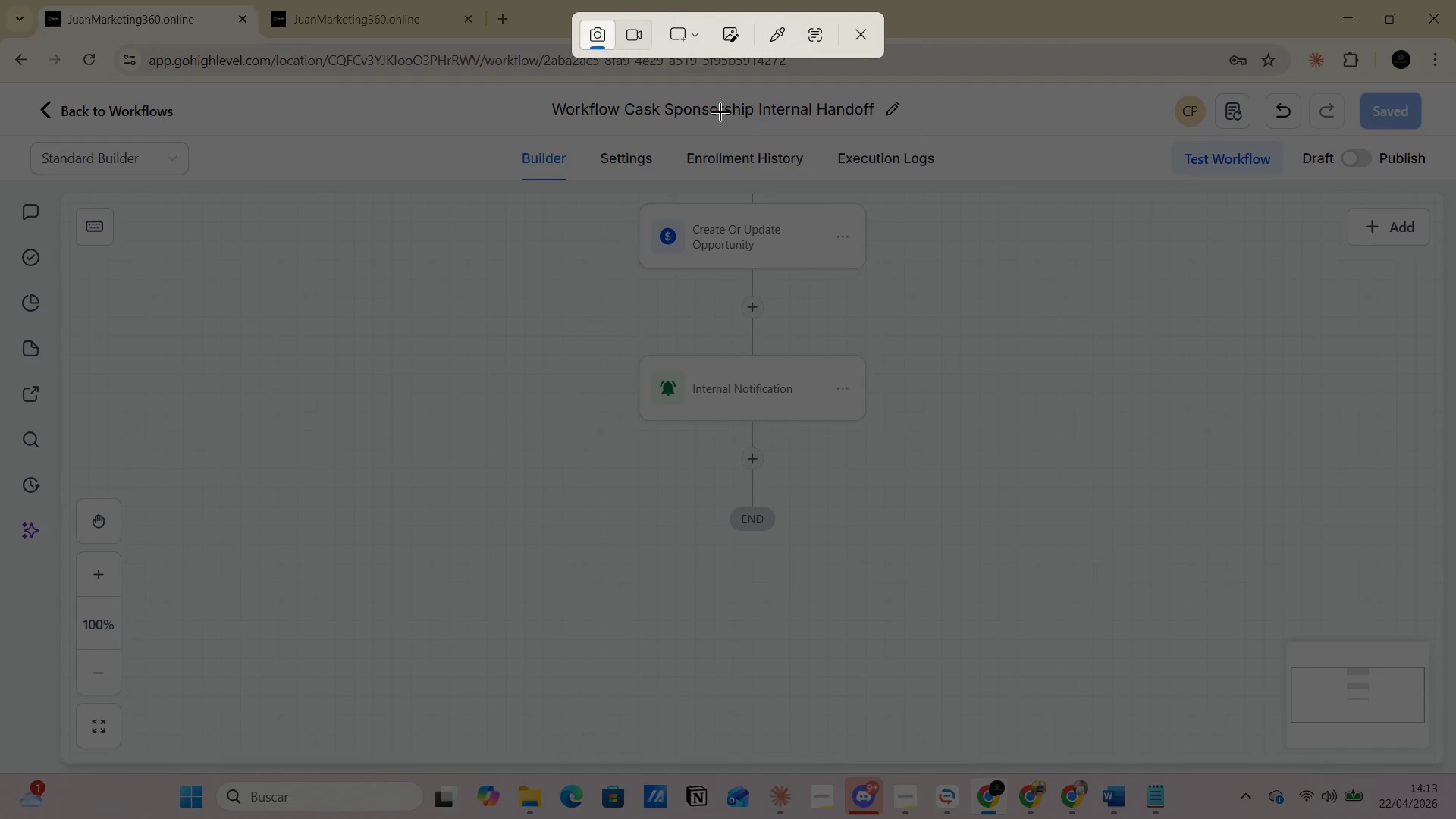 
left_click([698, 31])
 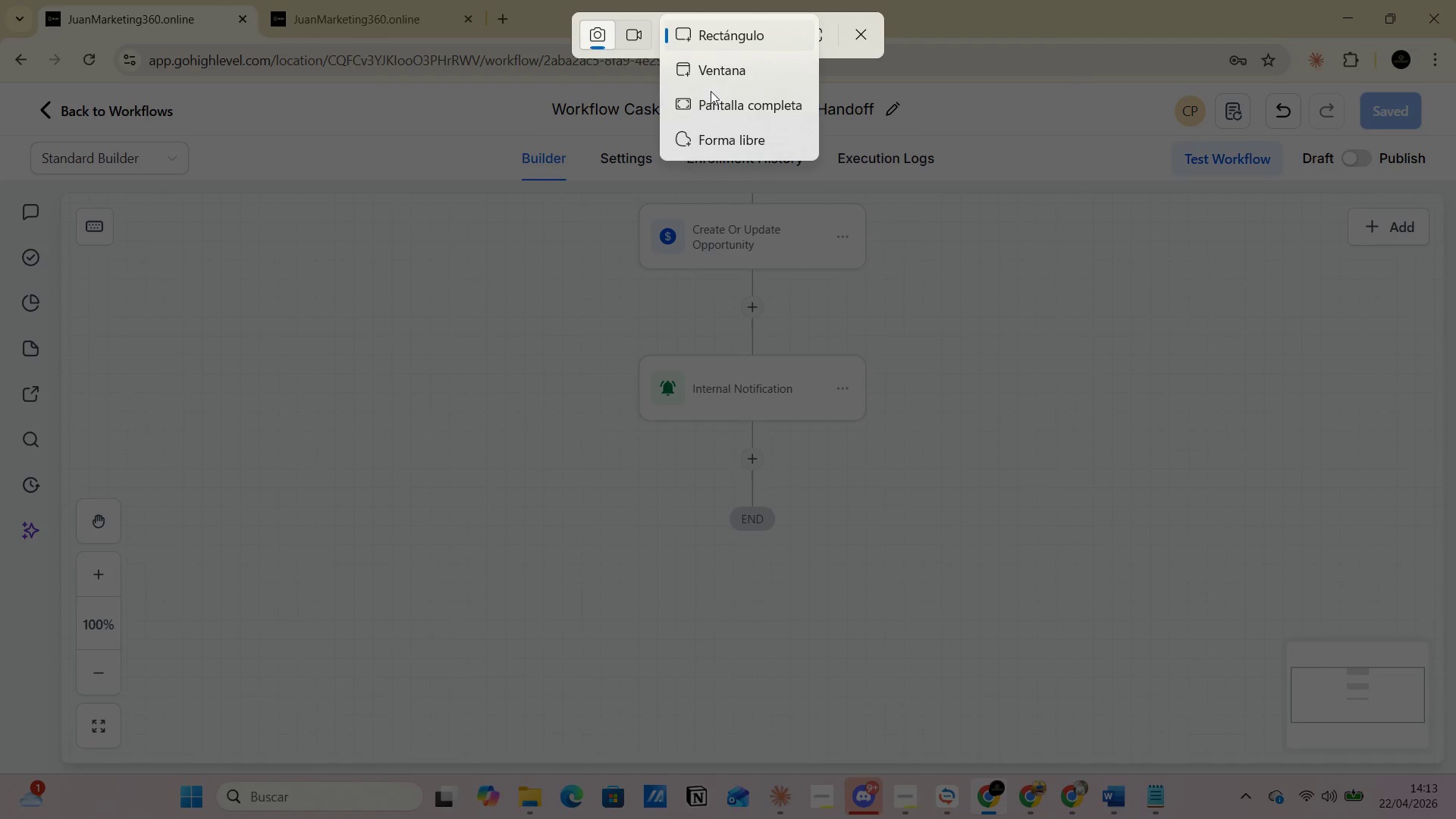 
left_click([711, 105])
 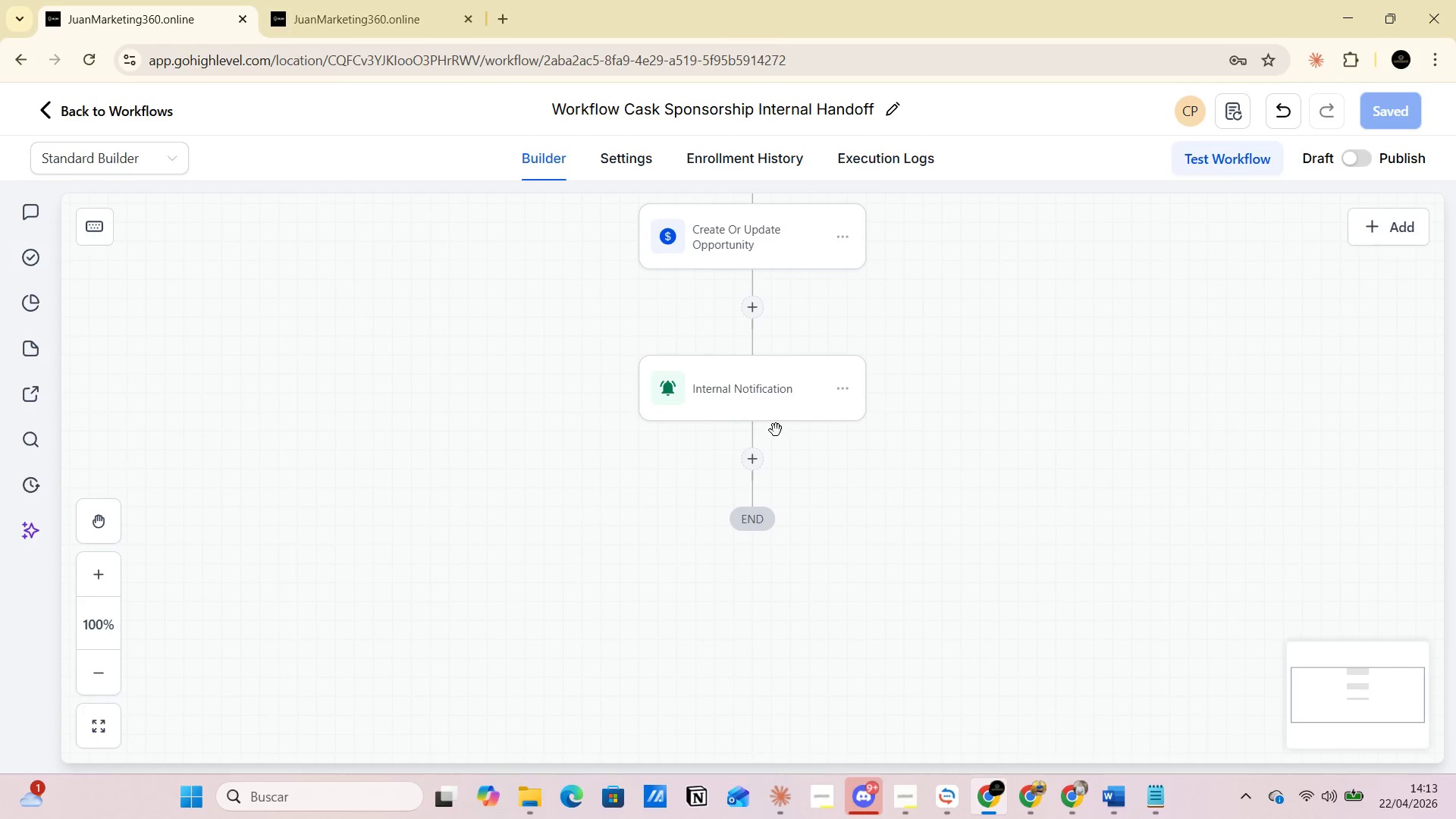 
key(Alt+AltLeft)
 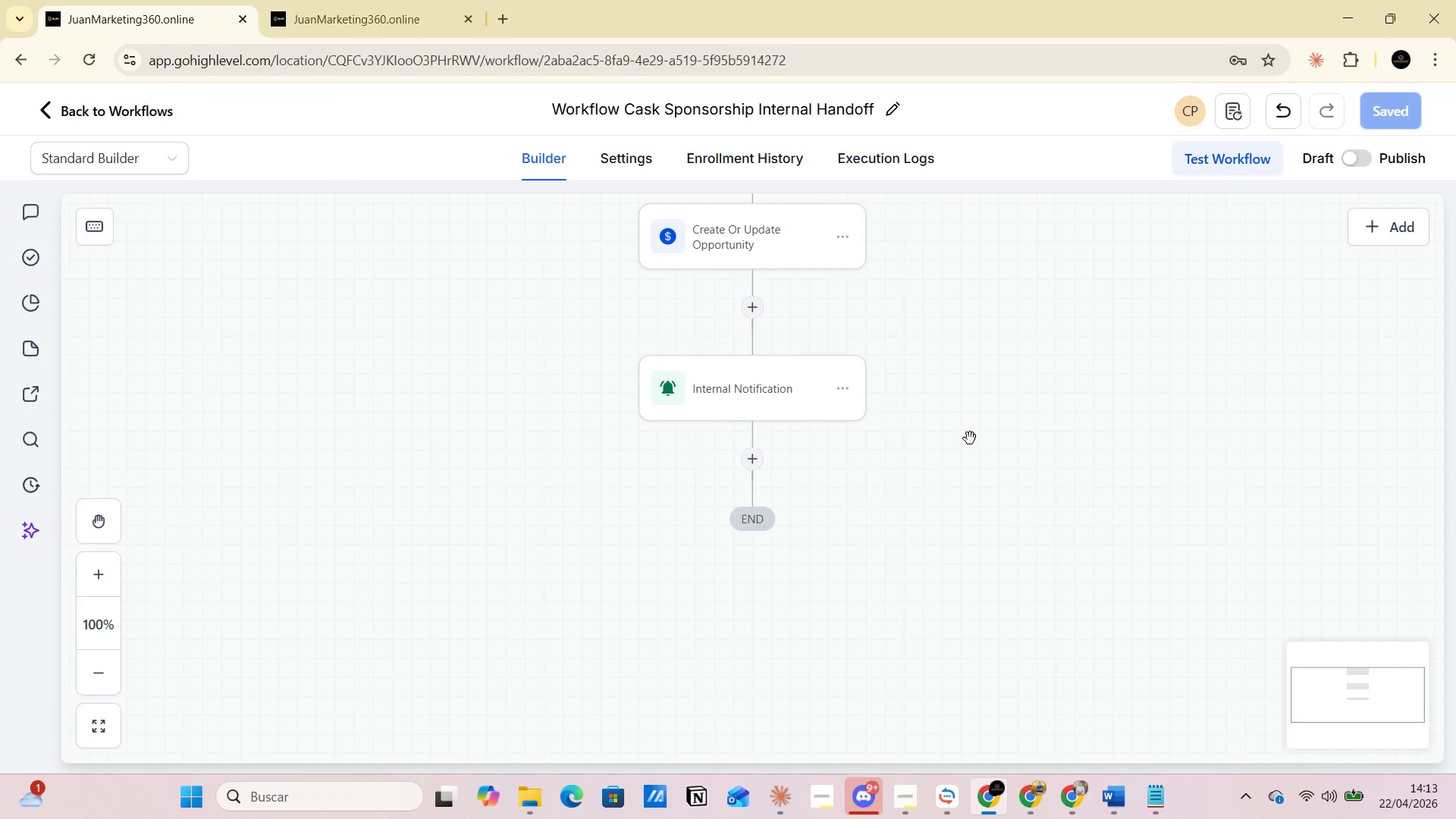 
key(Alt+Tab)
 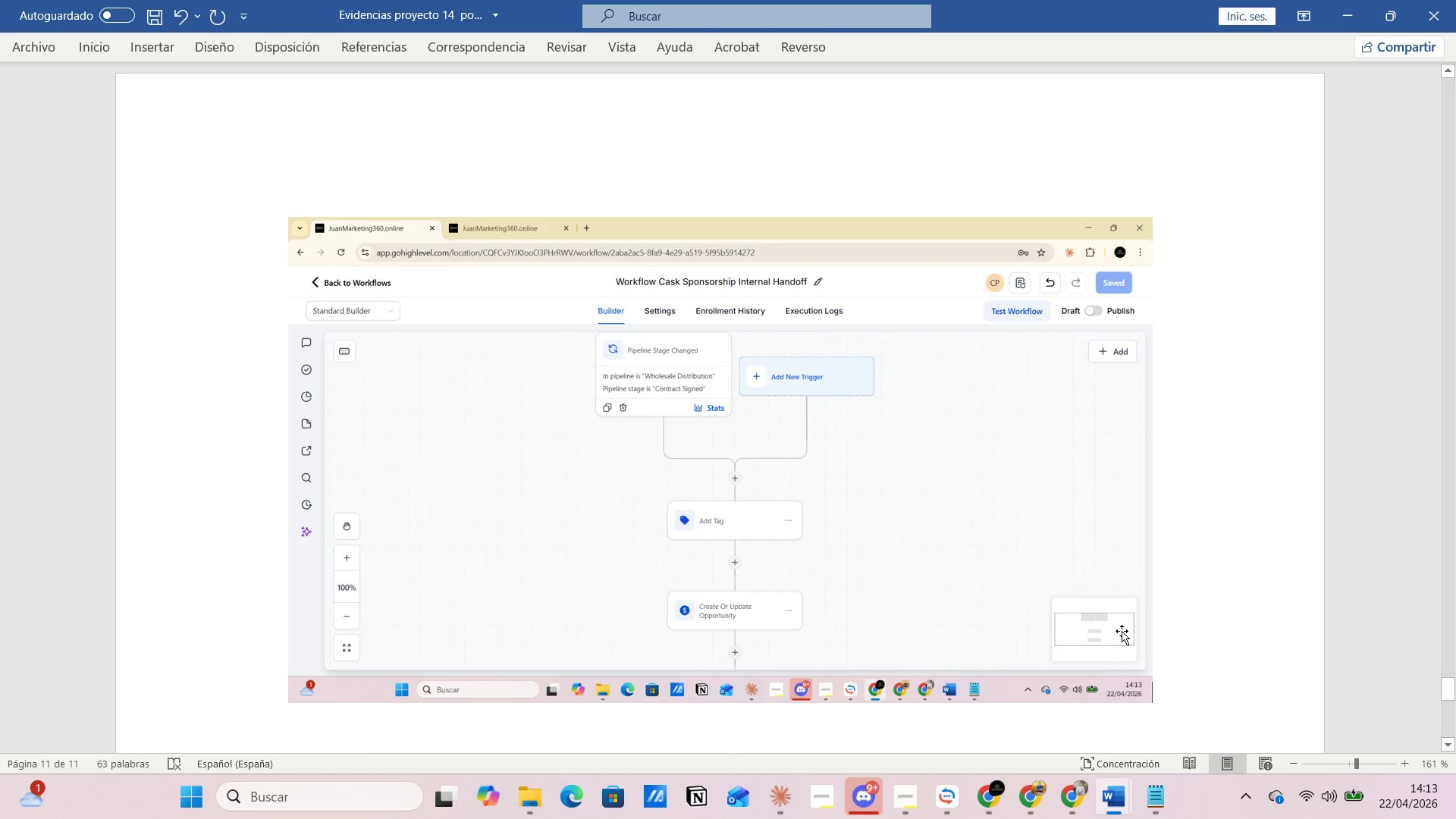 
left_click([1163, 648])
 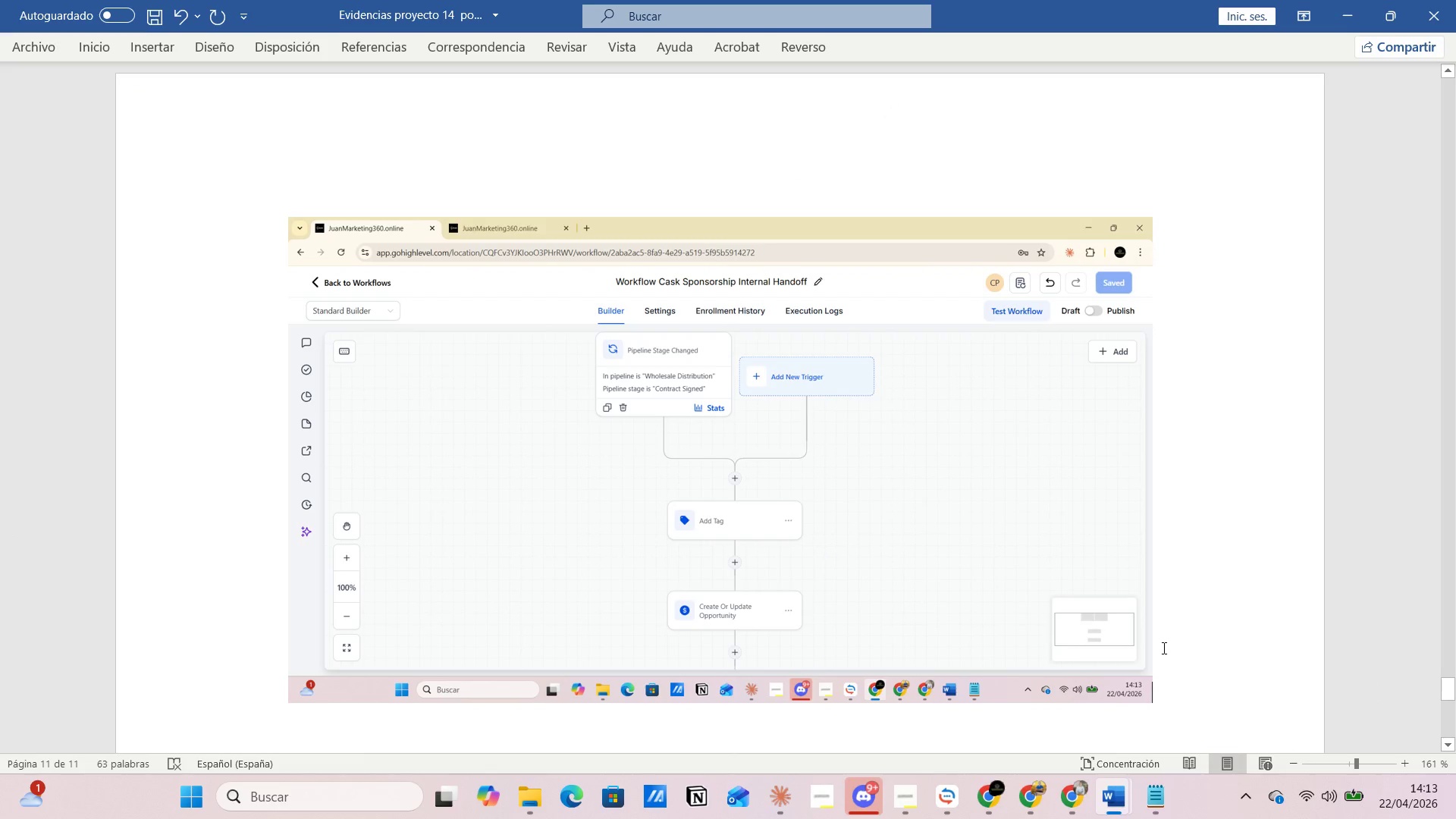 
key(Enter)
 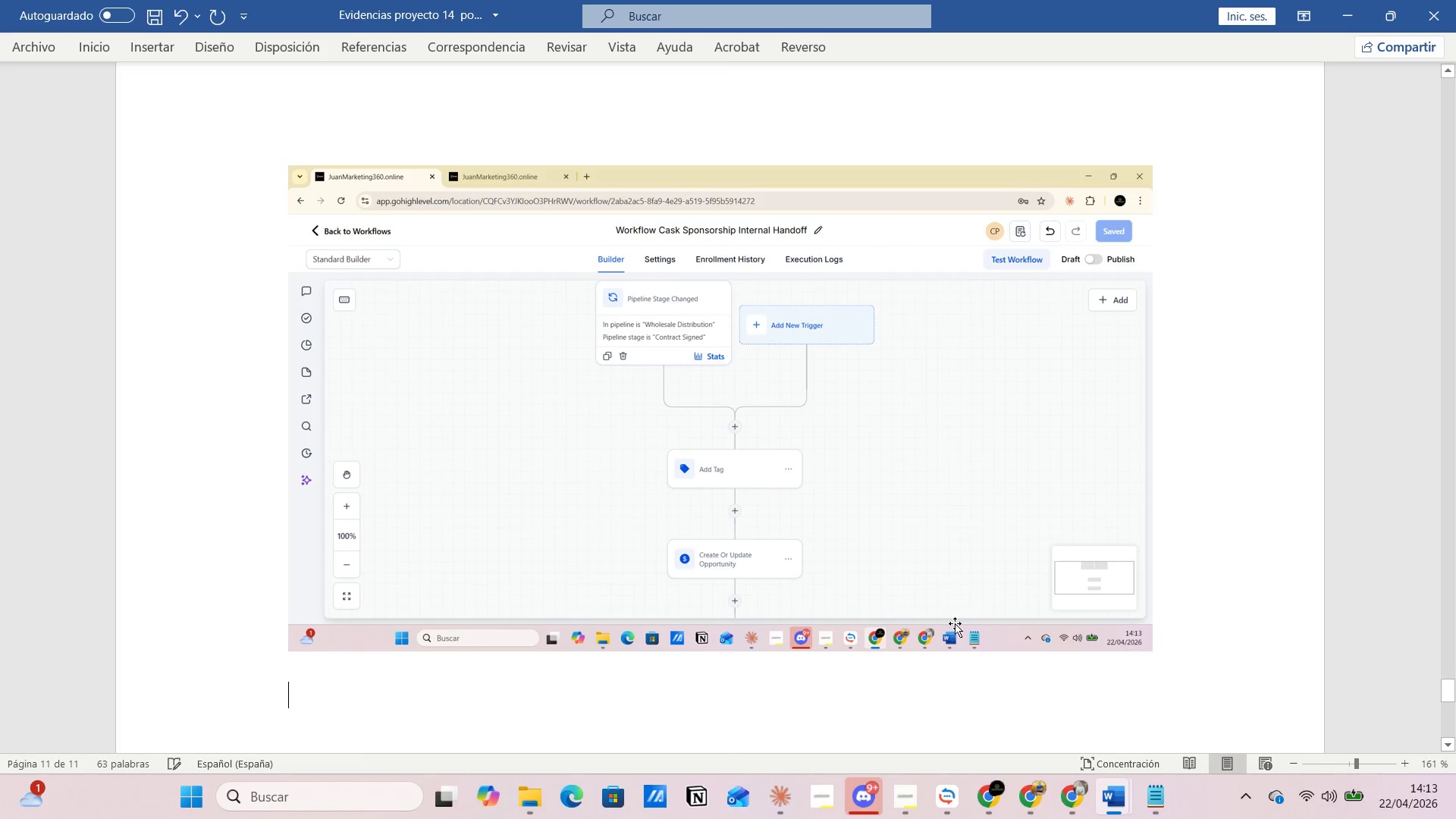 
key(Control+V)
 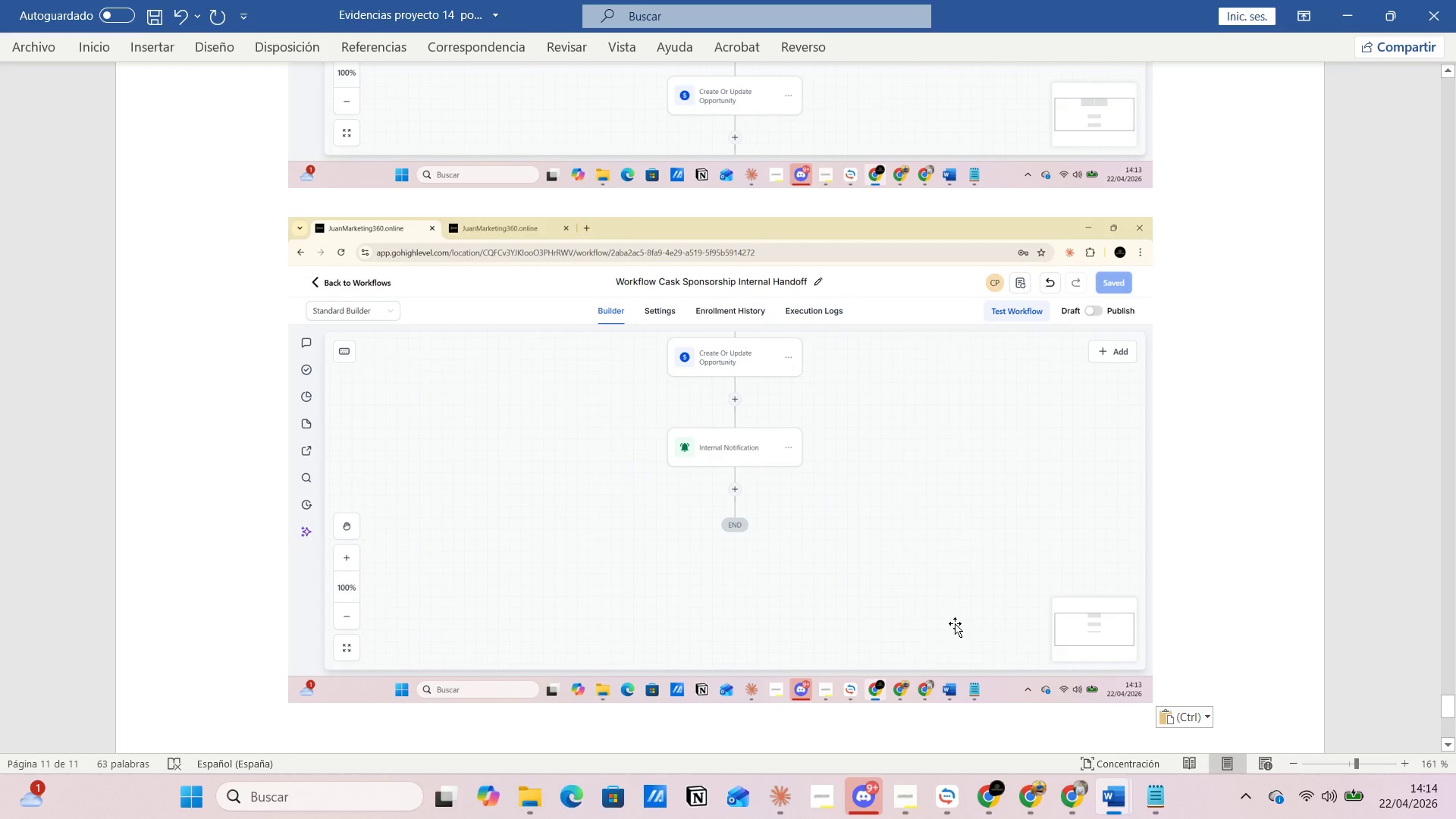 
wait(8.25)
 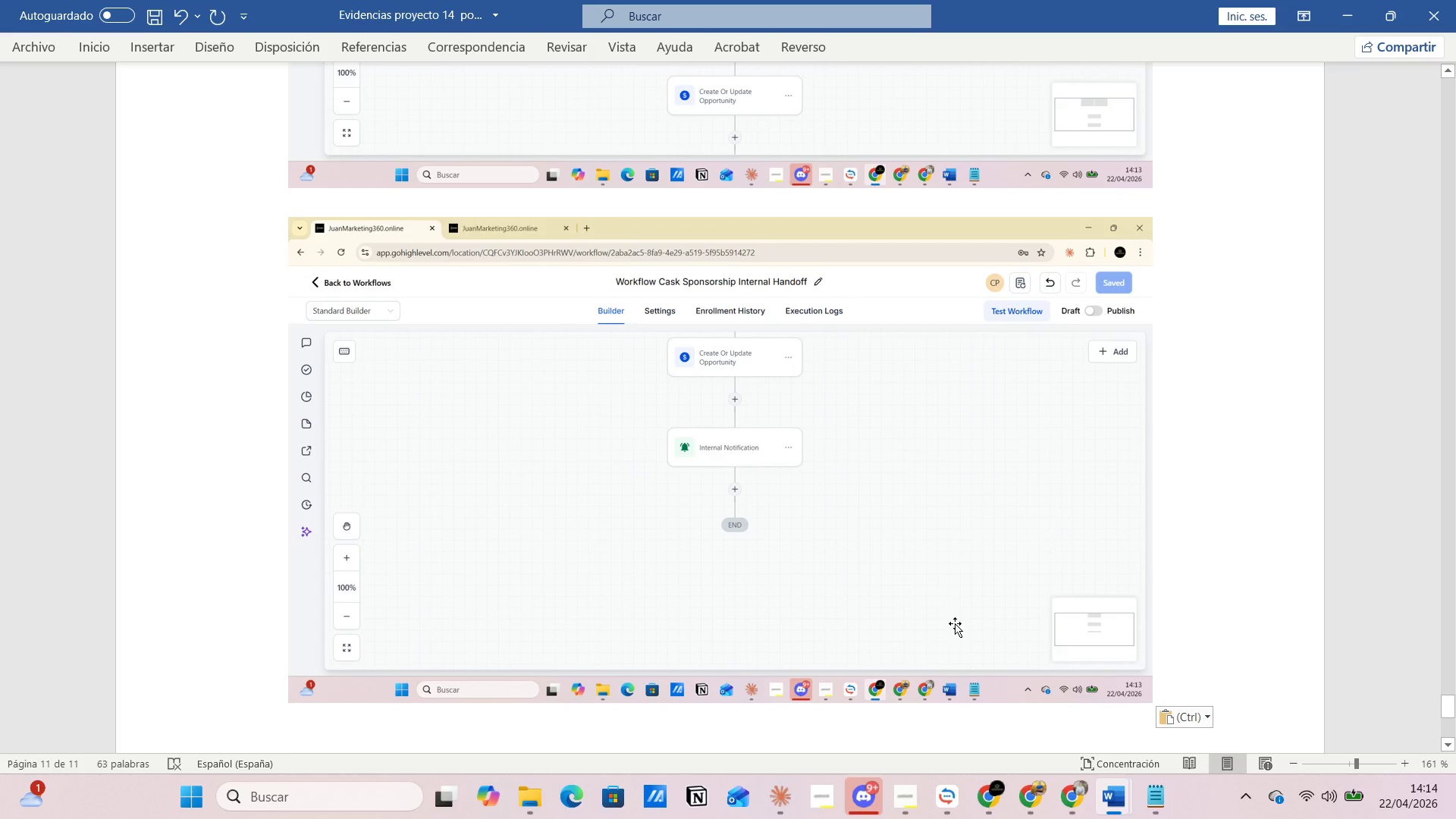 
left_click([979, 802])
 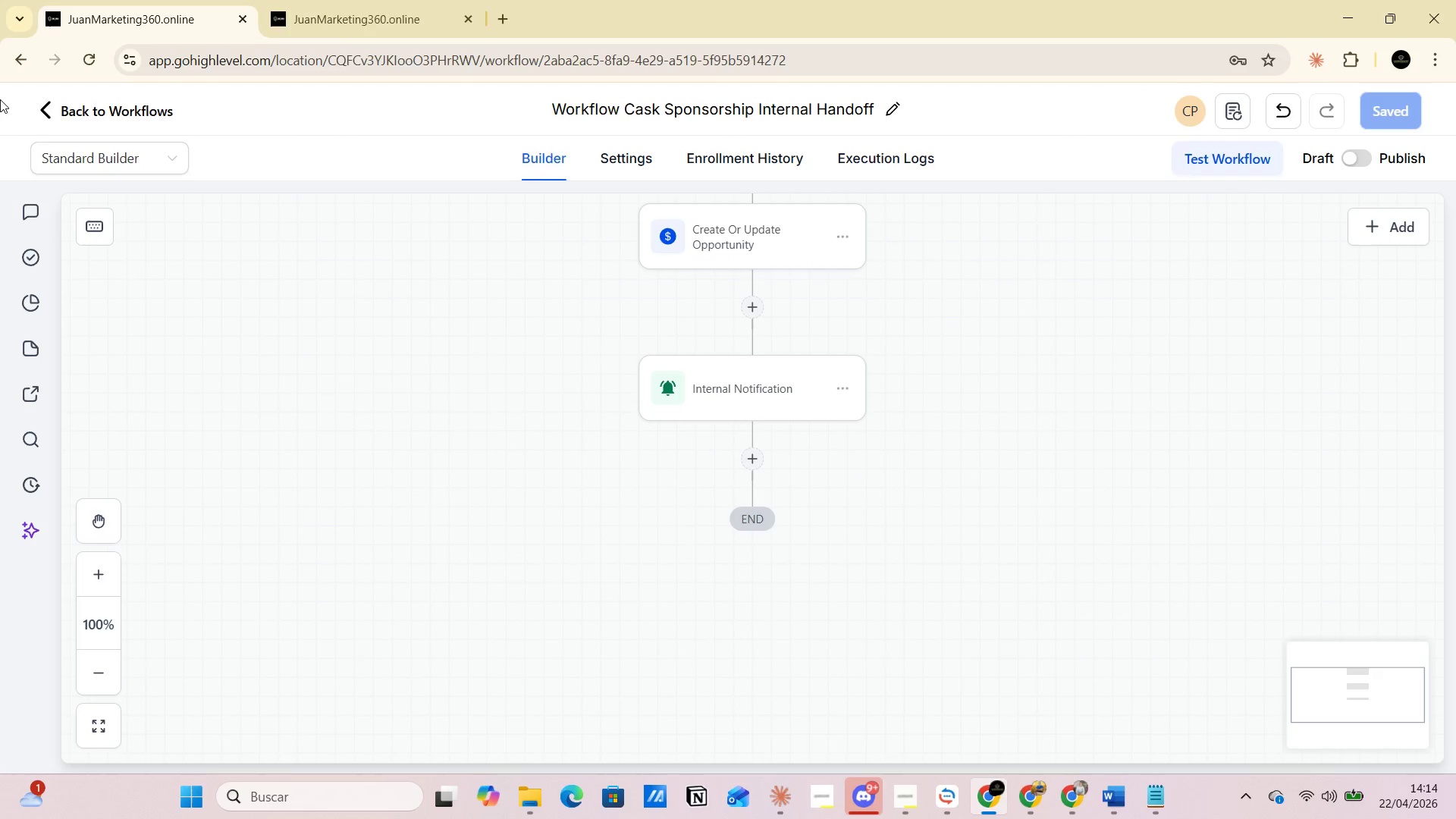 
left_click([44, 108])
 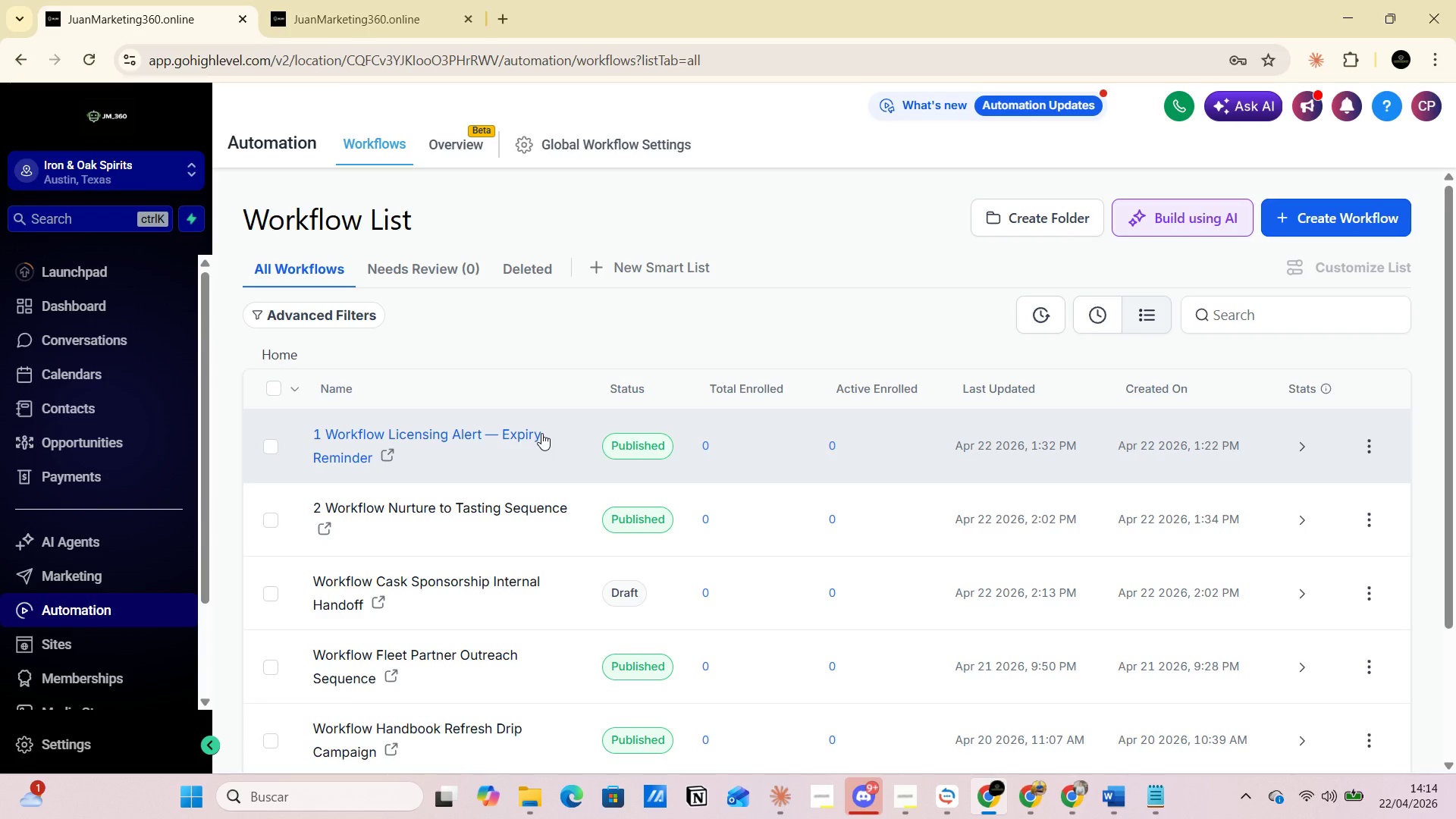 
wait(7.94)
 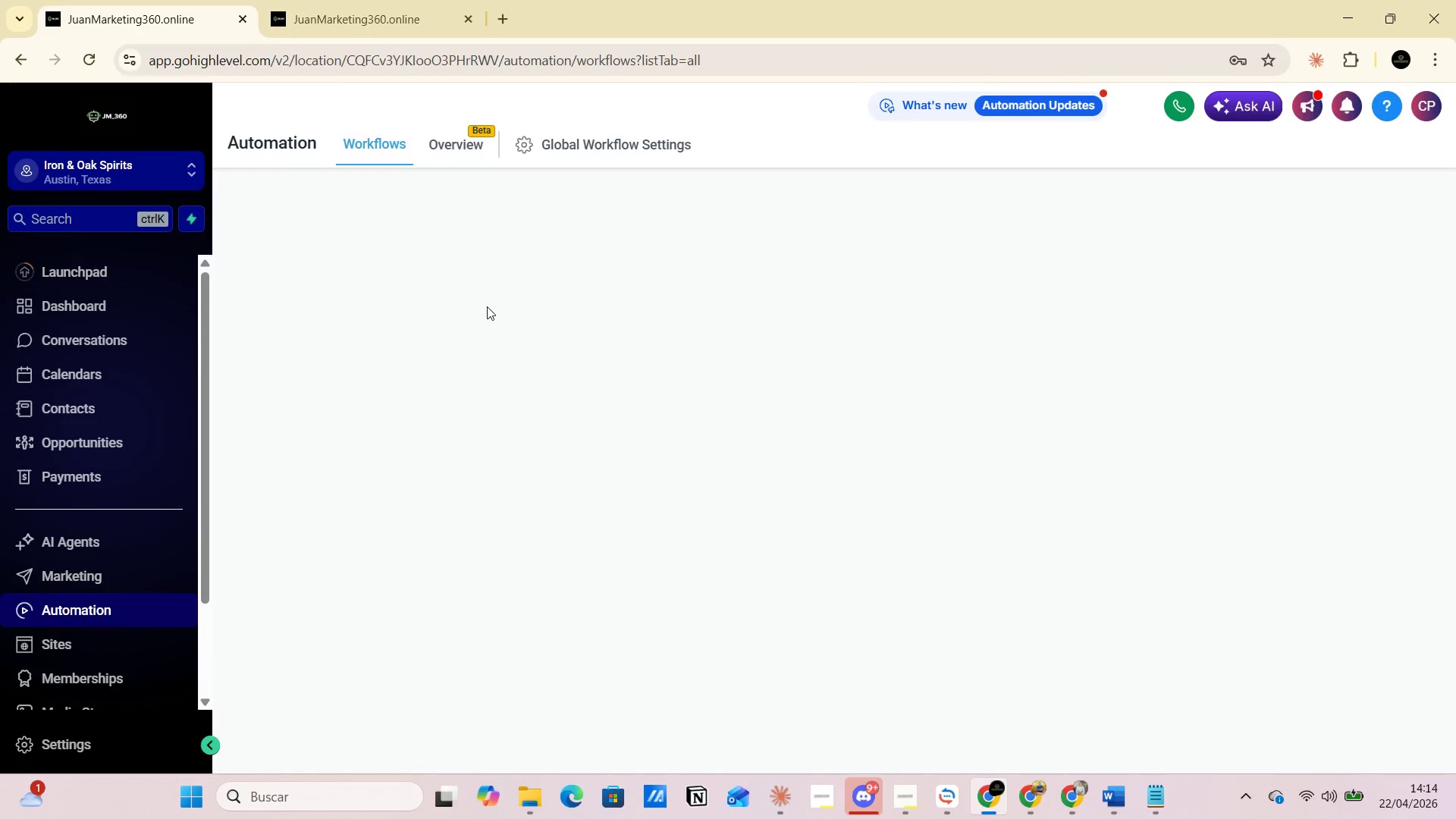 
left_click([340, 589])
 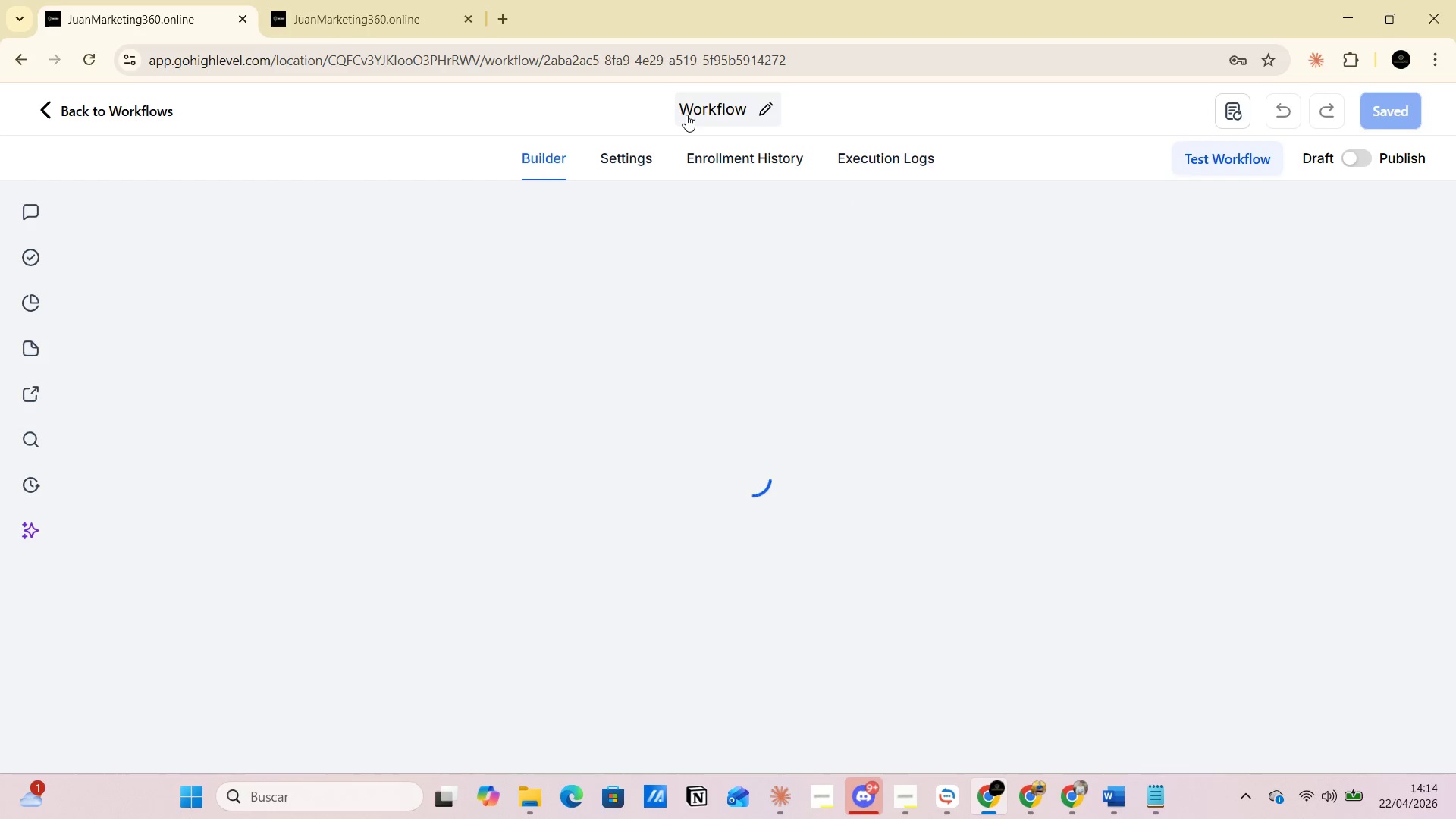 
left_click([549, 108])
 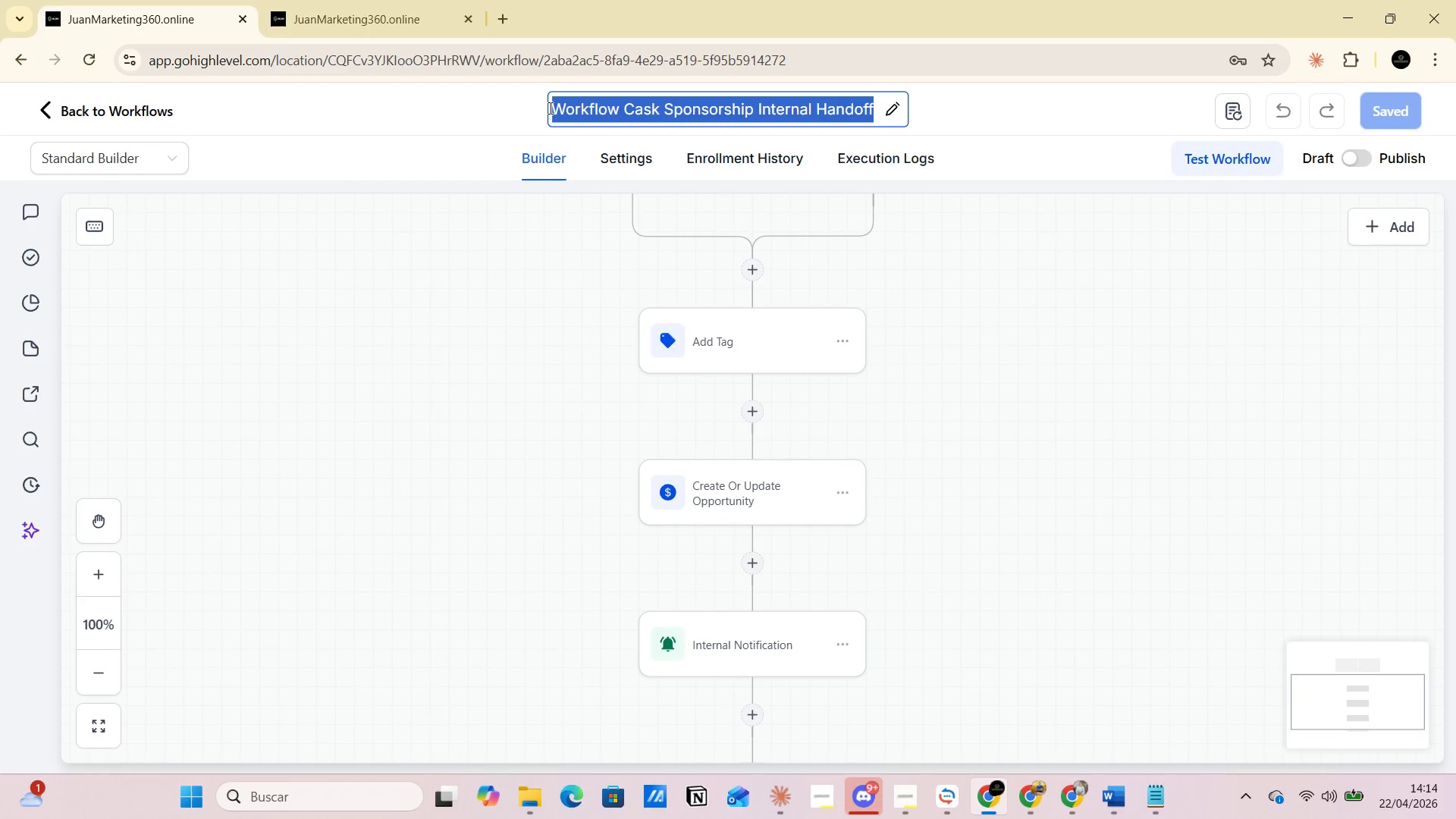 
left_click([549, 108])
 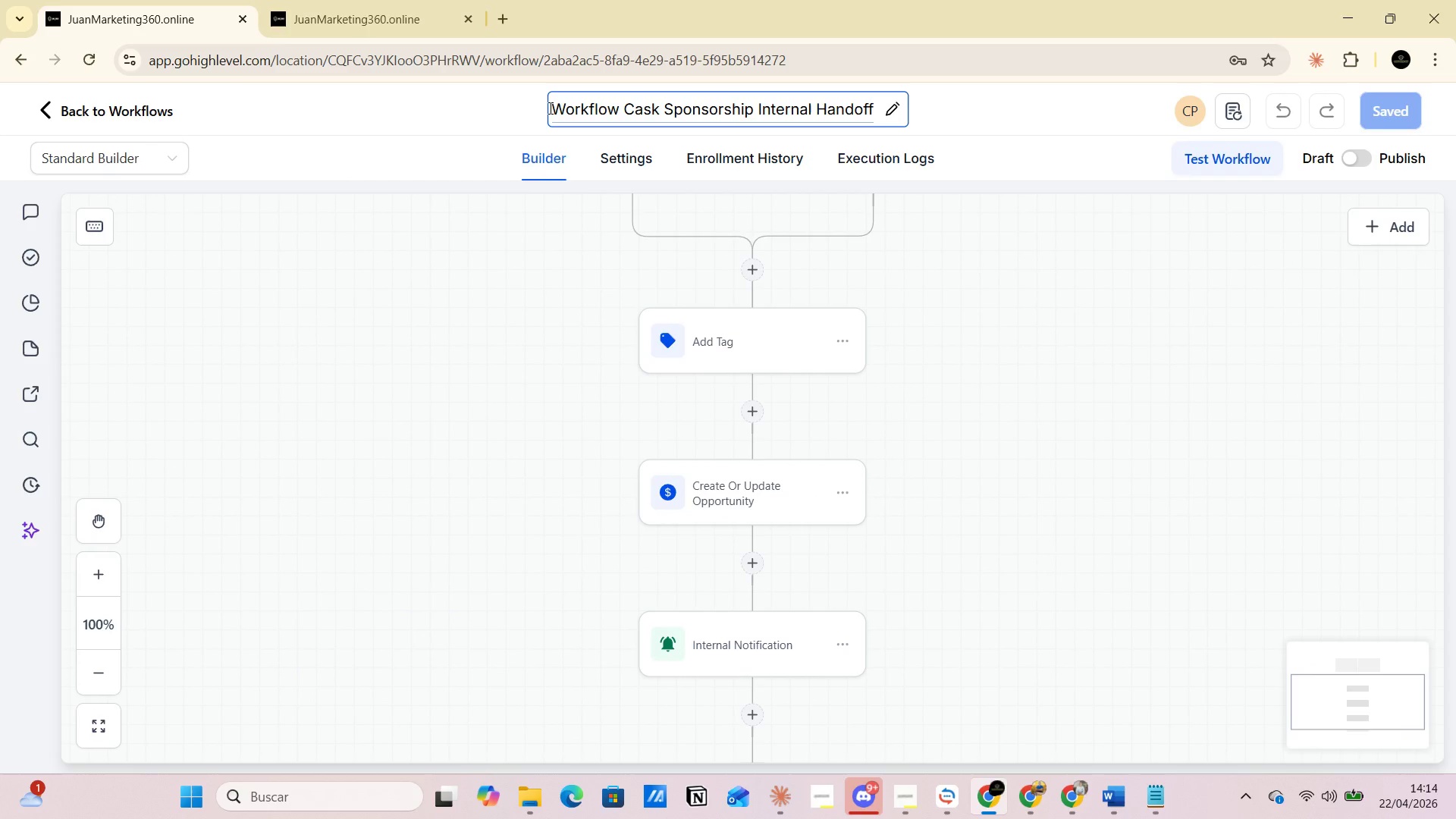 
left_click([549, 108])
 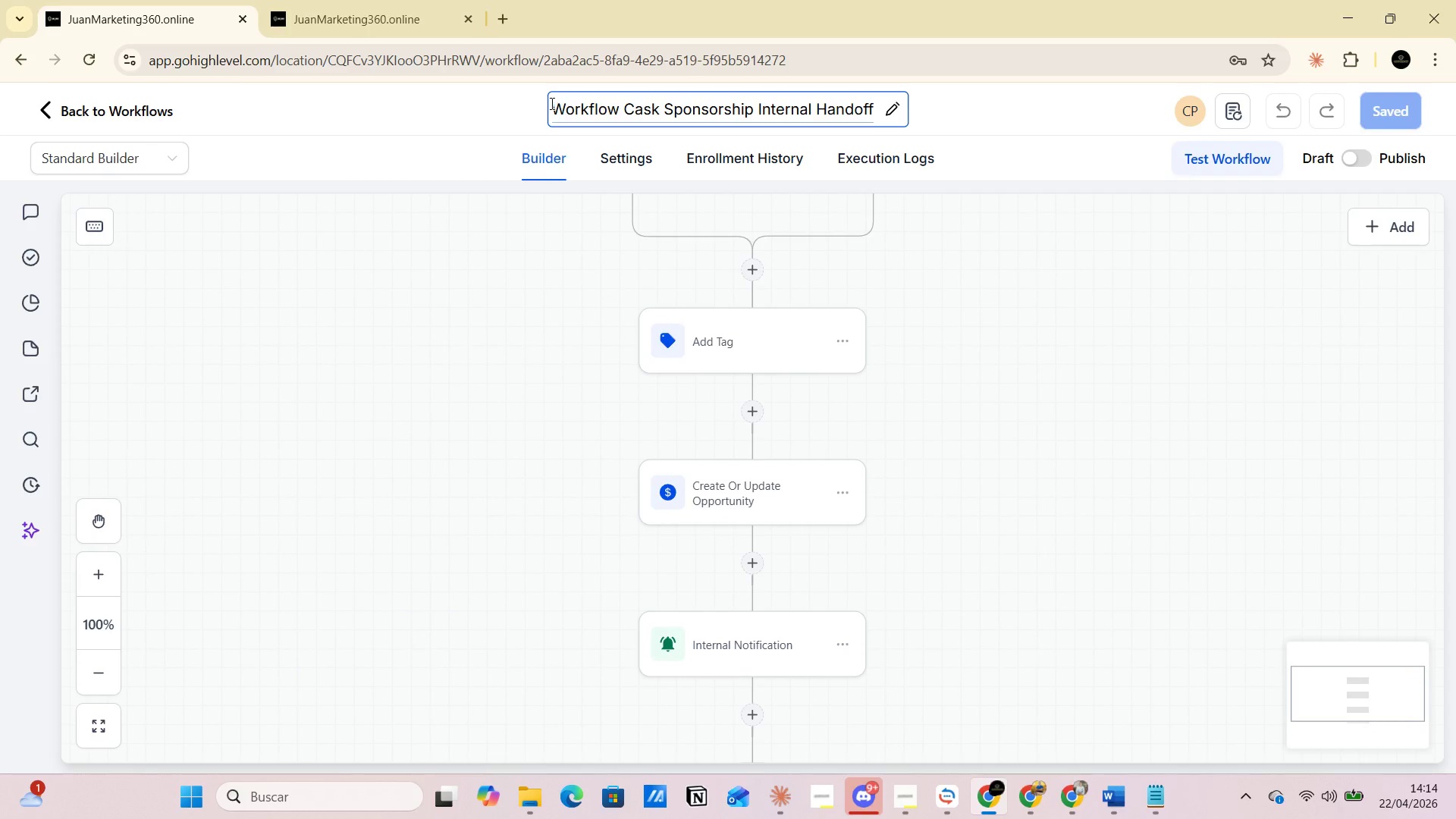 
left_click([551, 102])
 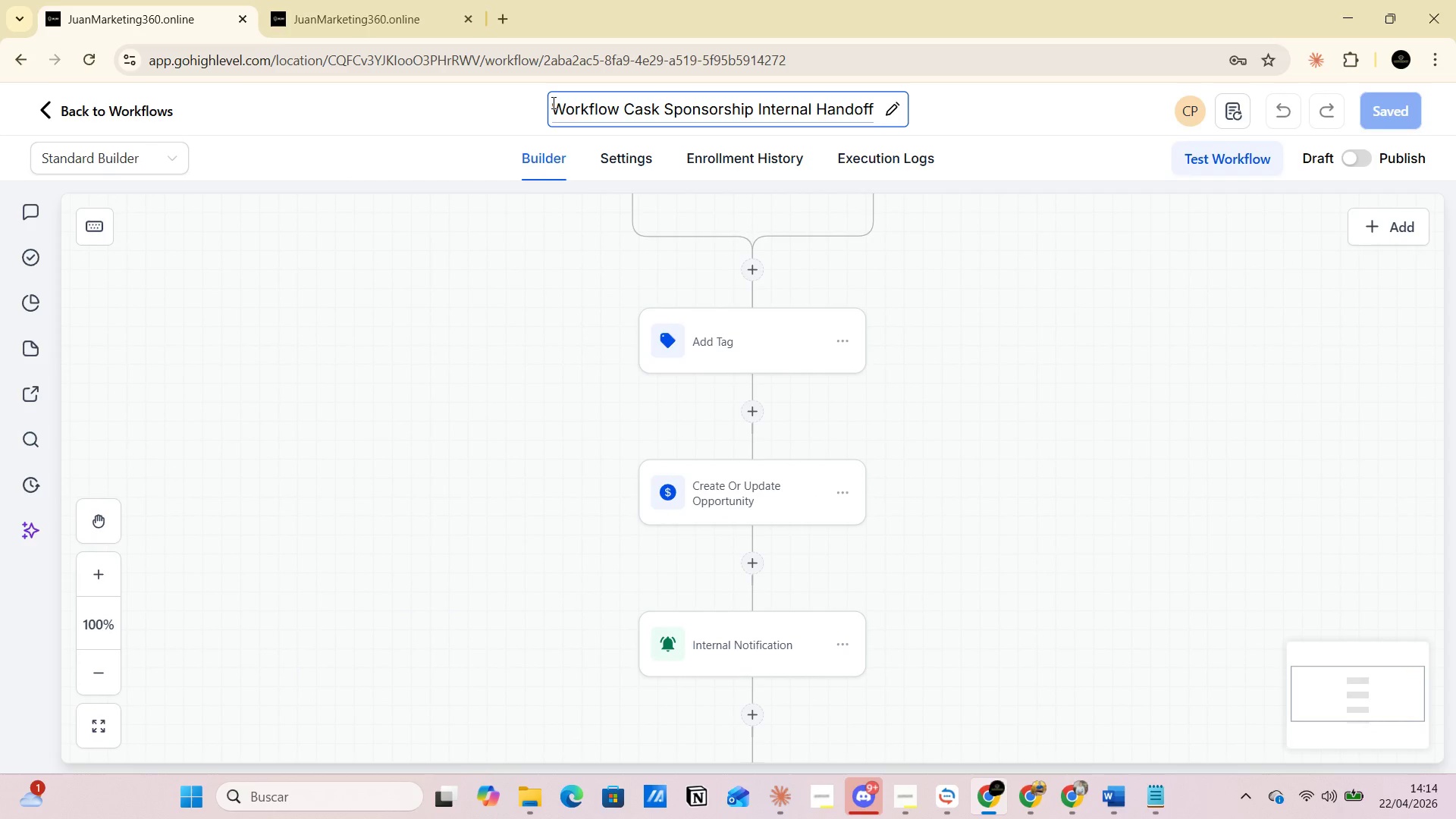 
left_click([553, 102])
 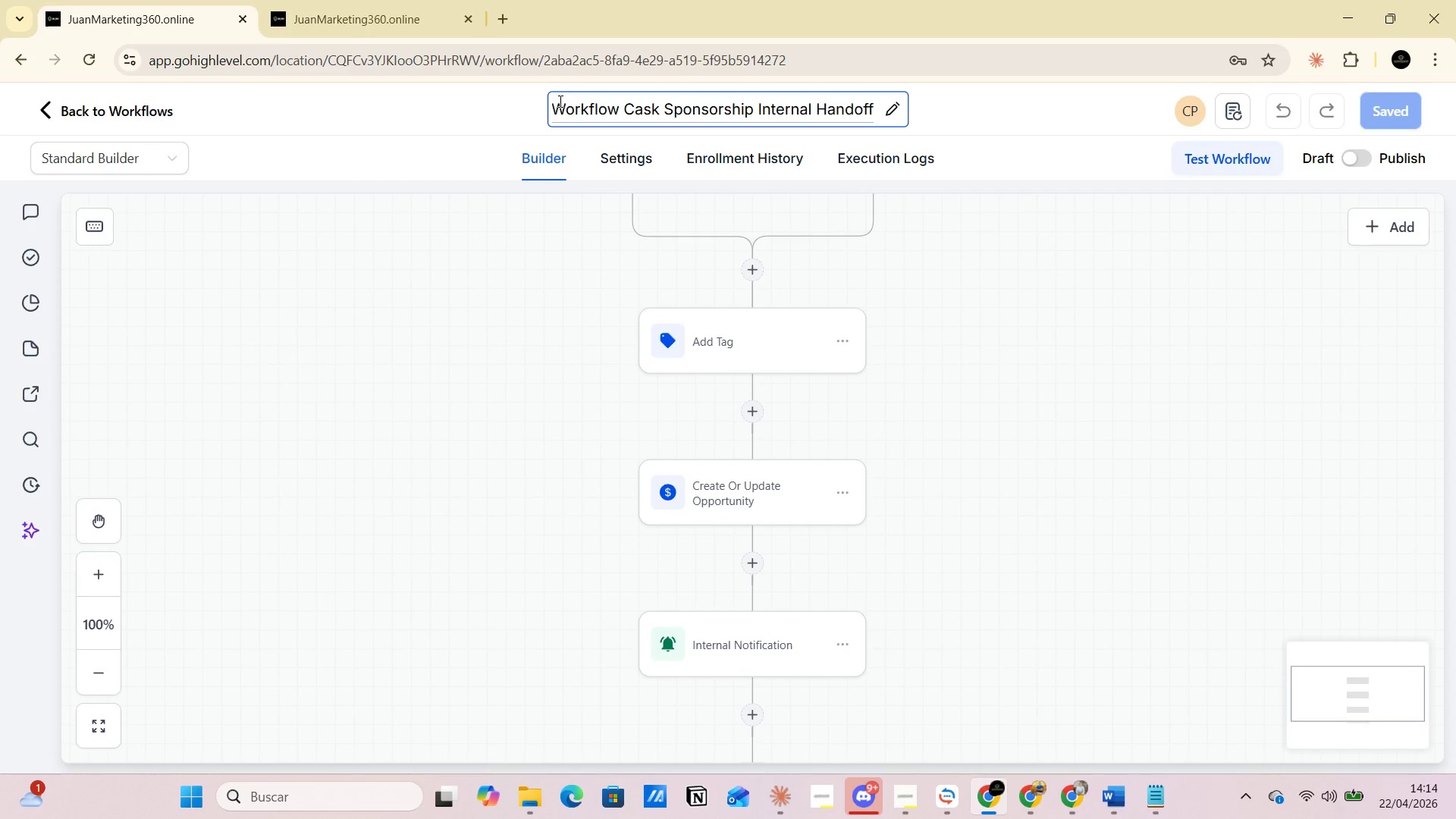 
left_click([559, 100])
 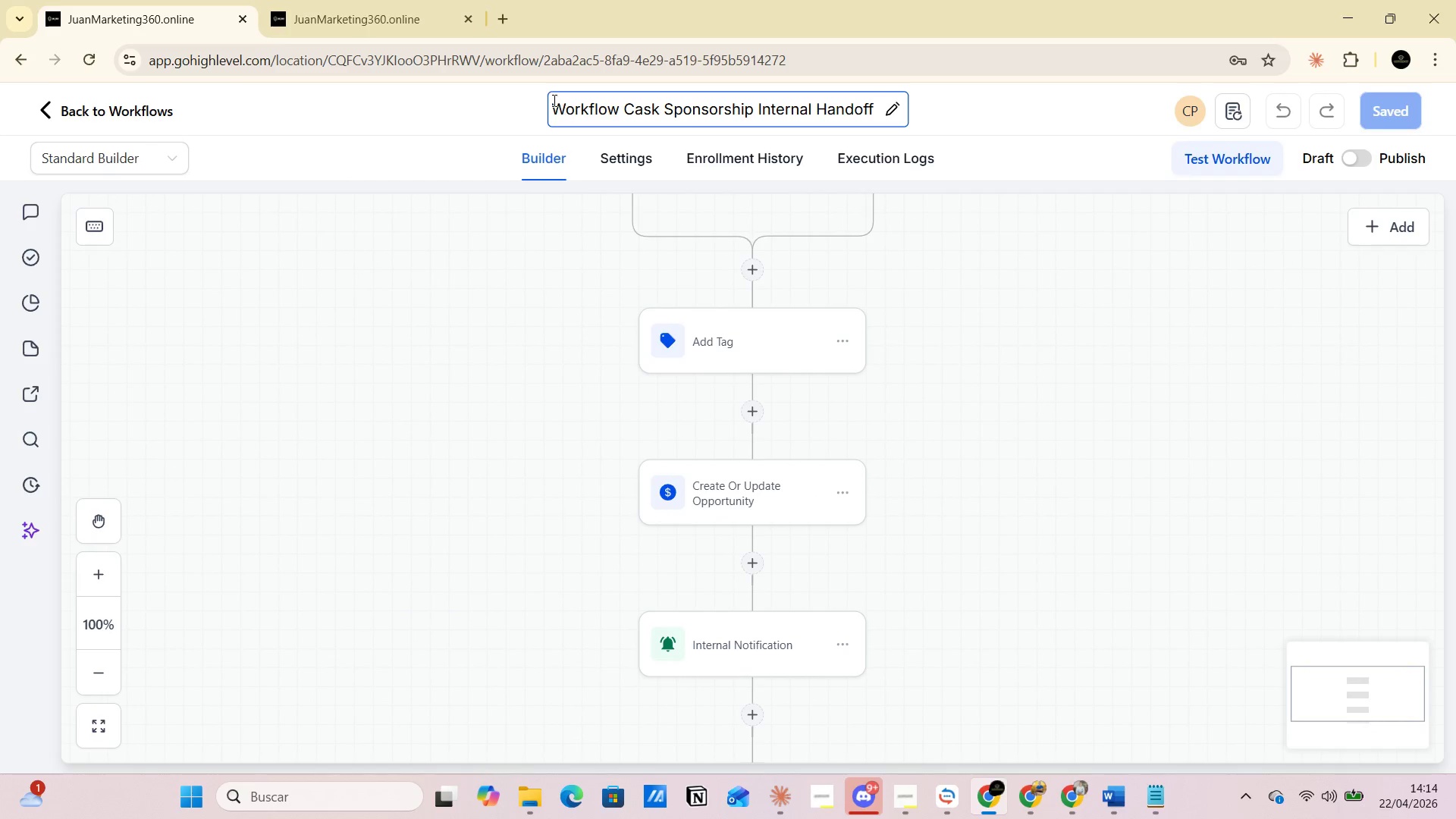 
left_click([553, 99])
 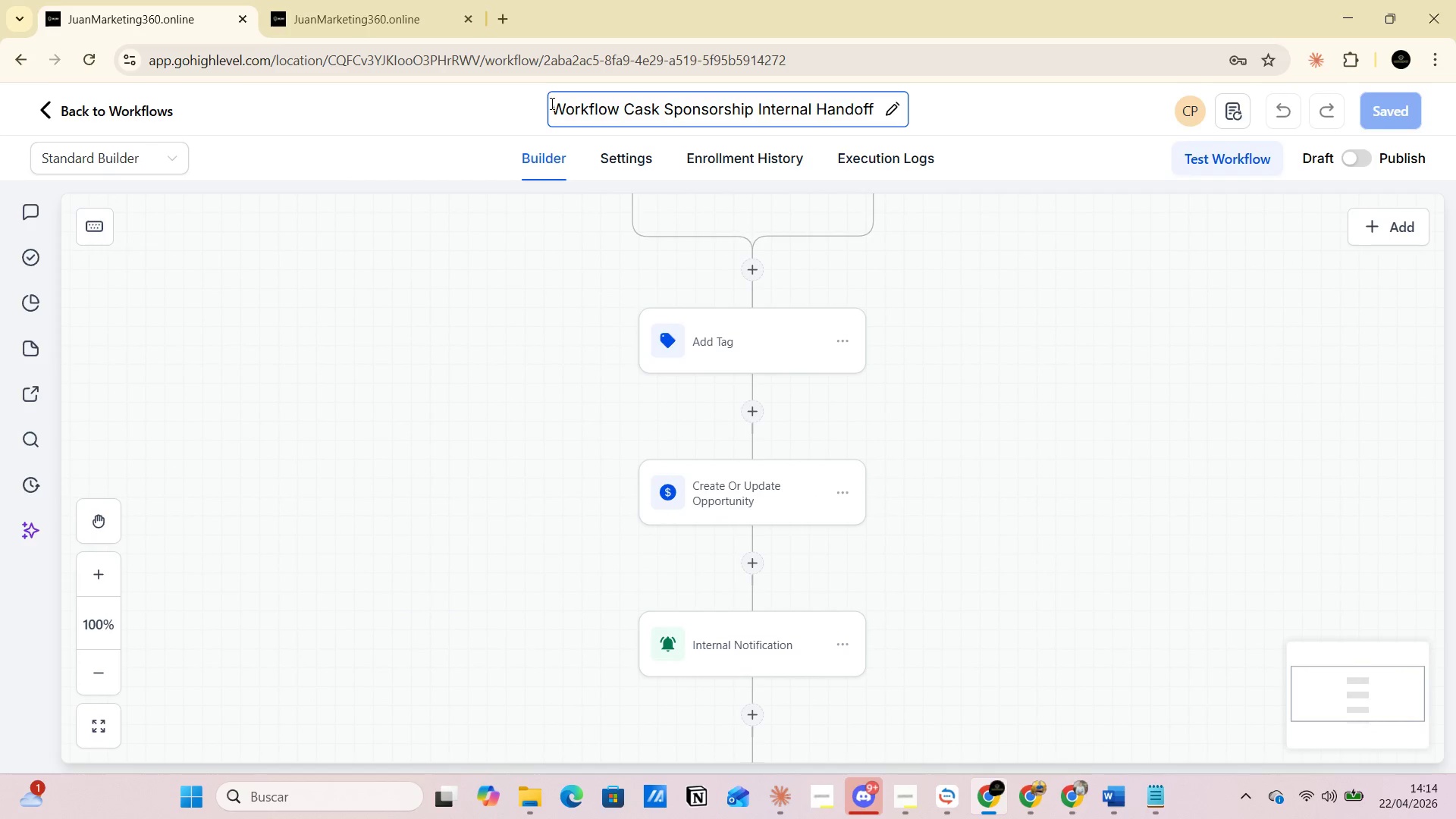 
left_click([555, 109])
 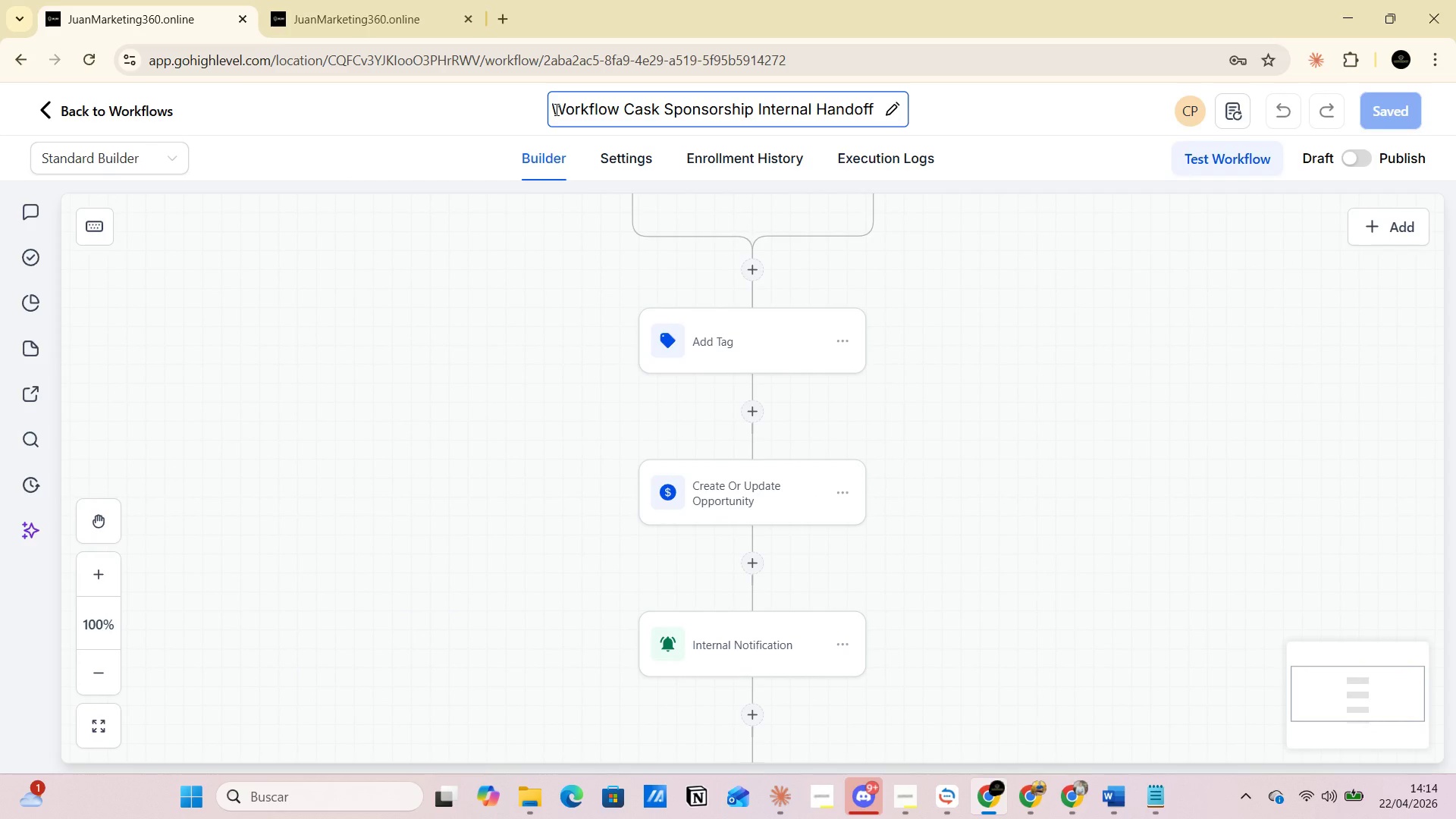 
key(3)
 